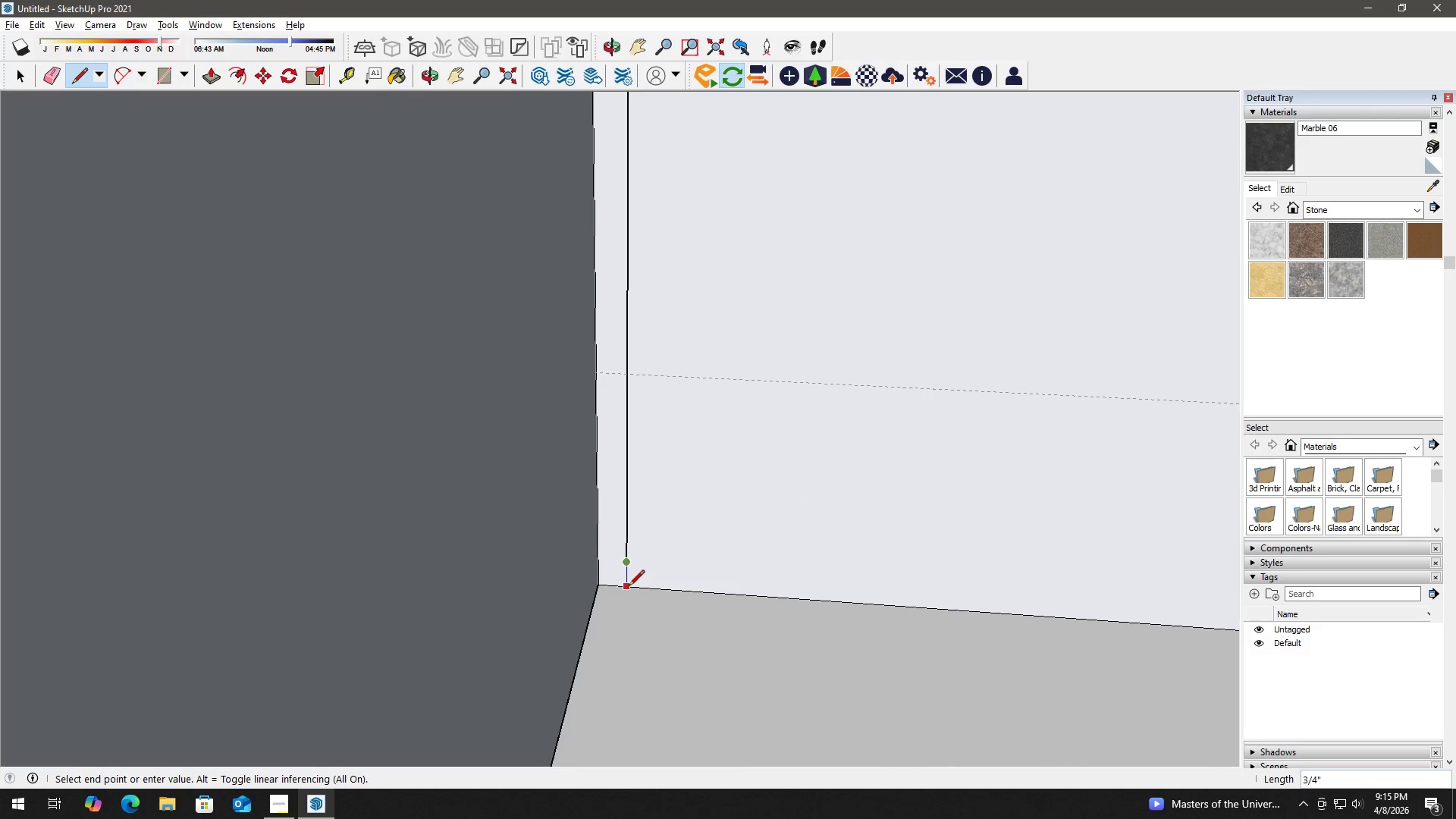 
left_click([629, 587])
 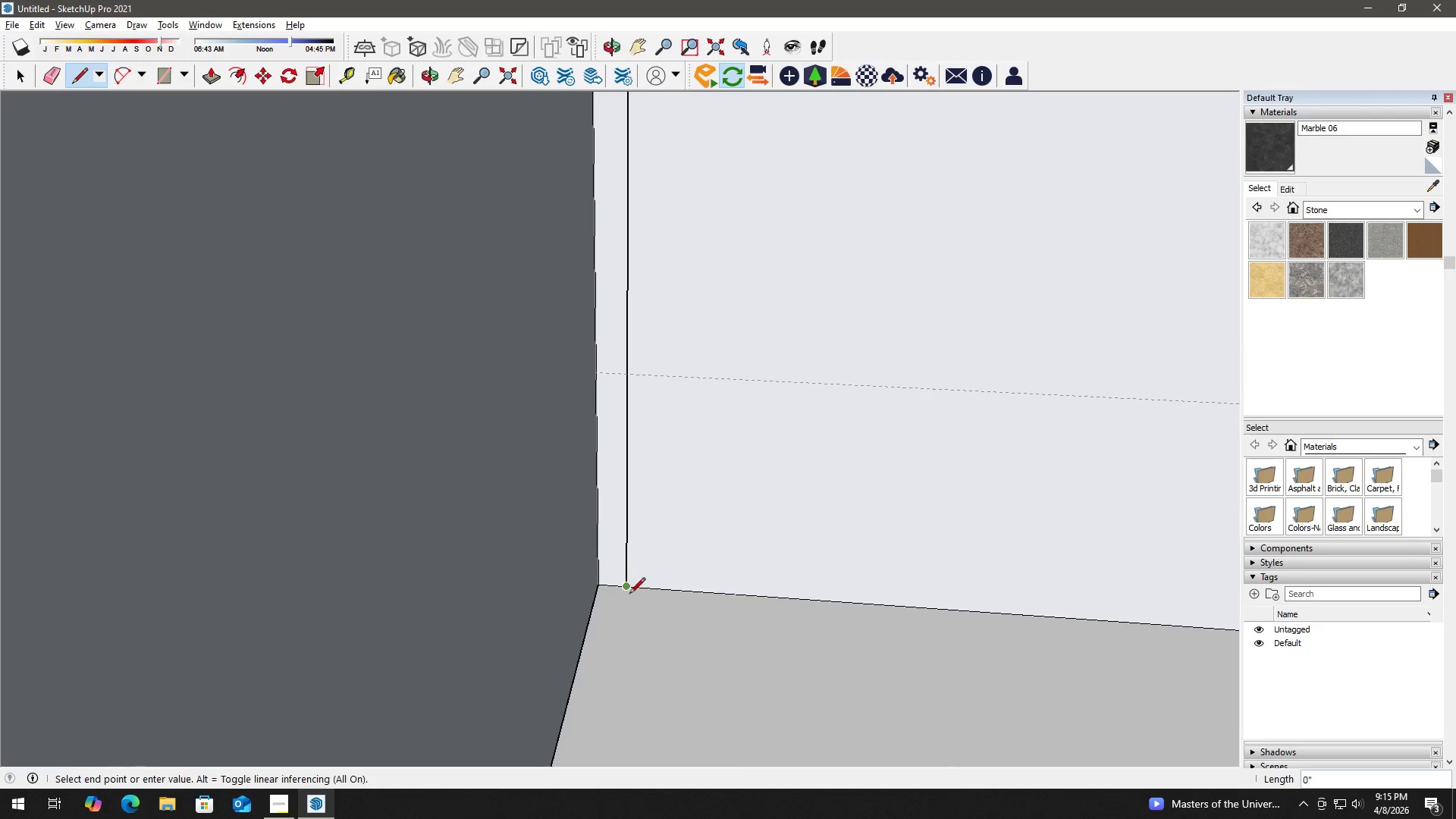 
key(Space)
 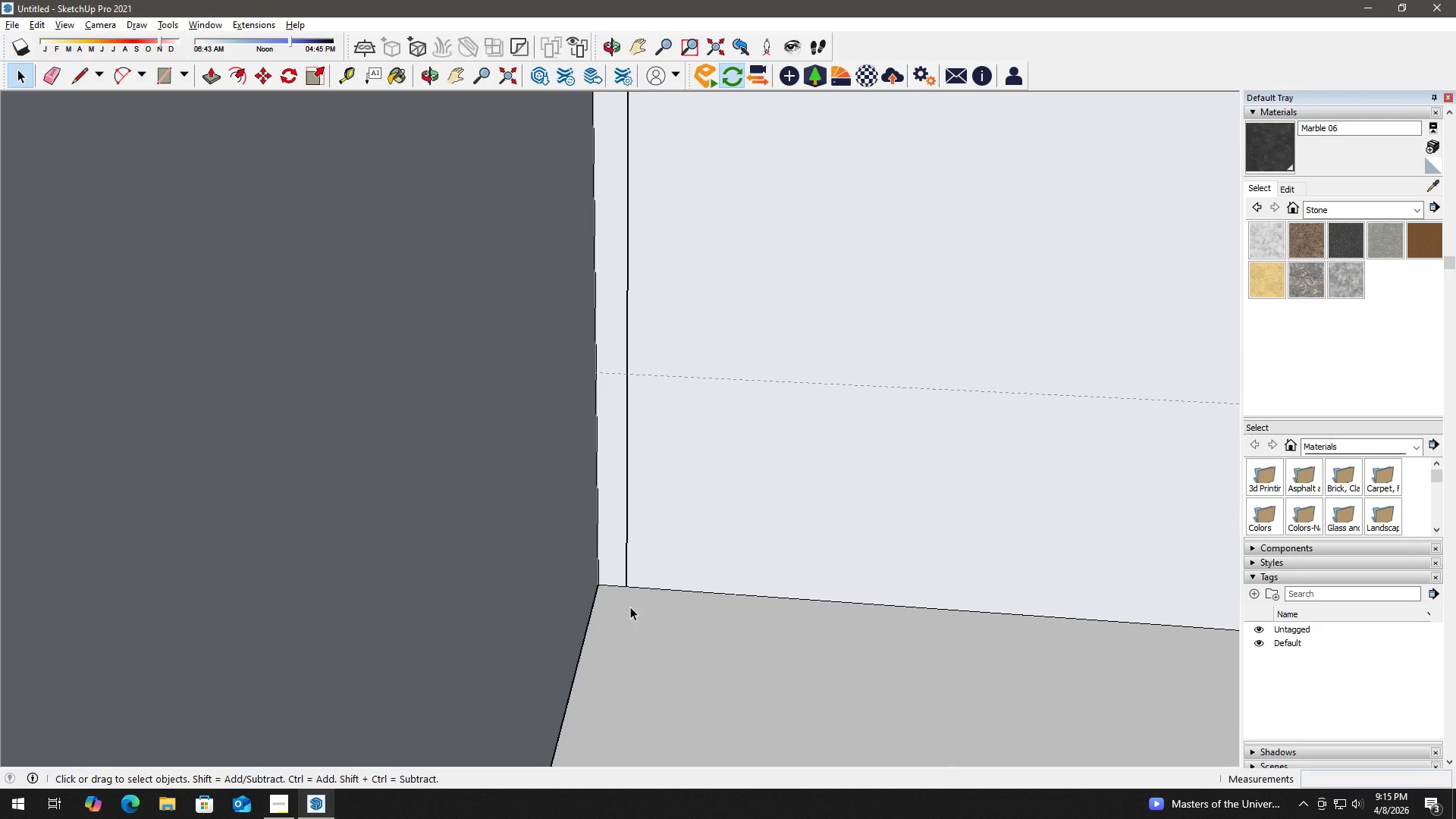 
double_click([630, 607])
 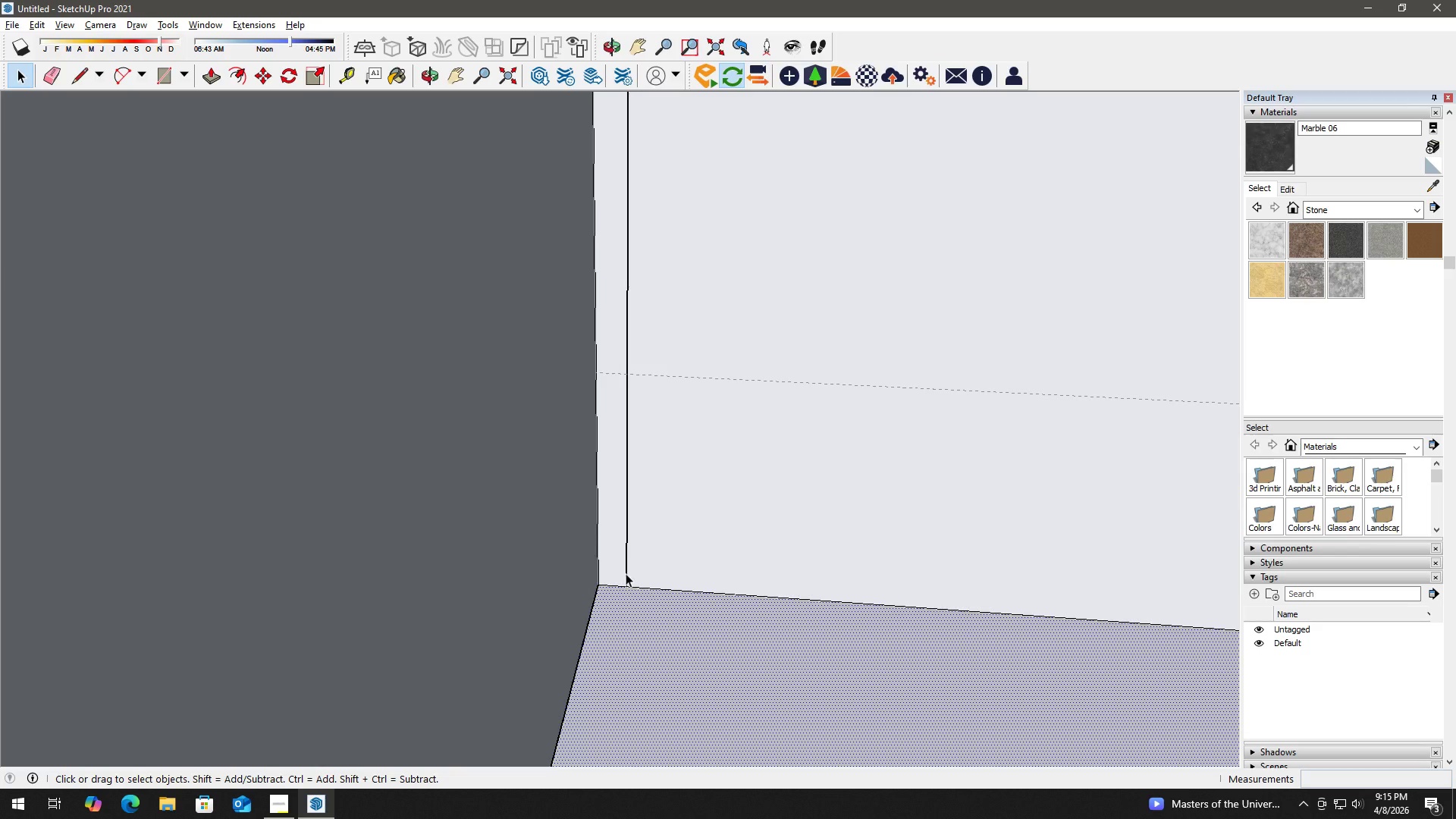 
left_click([612, 563])
 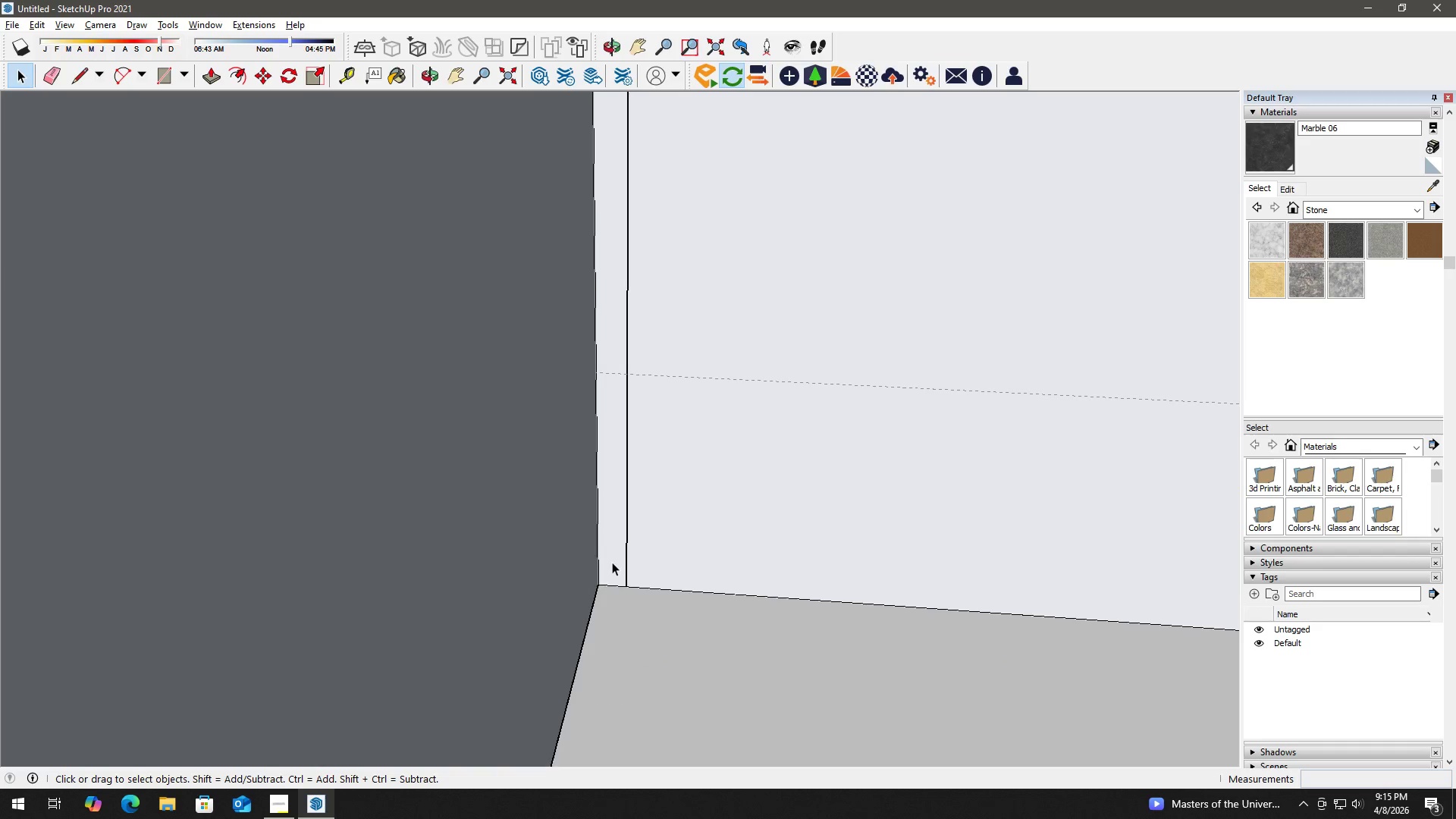 
type(hl)
 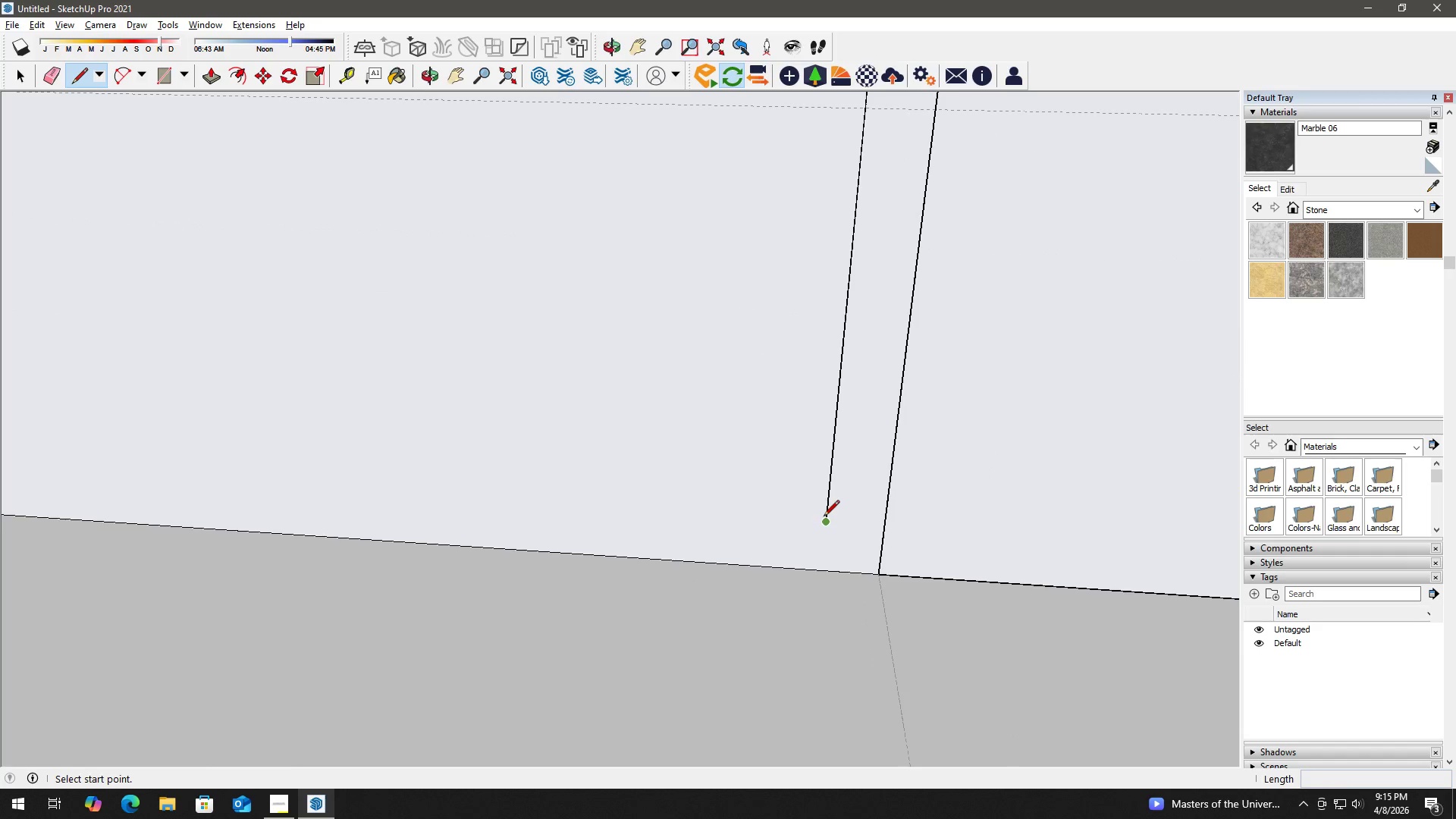 
left_click_drag(start_coordinate=[840, 588], to_coordinate=[356, 547])
 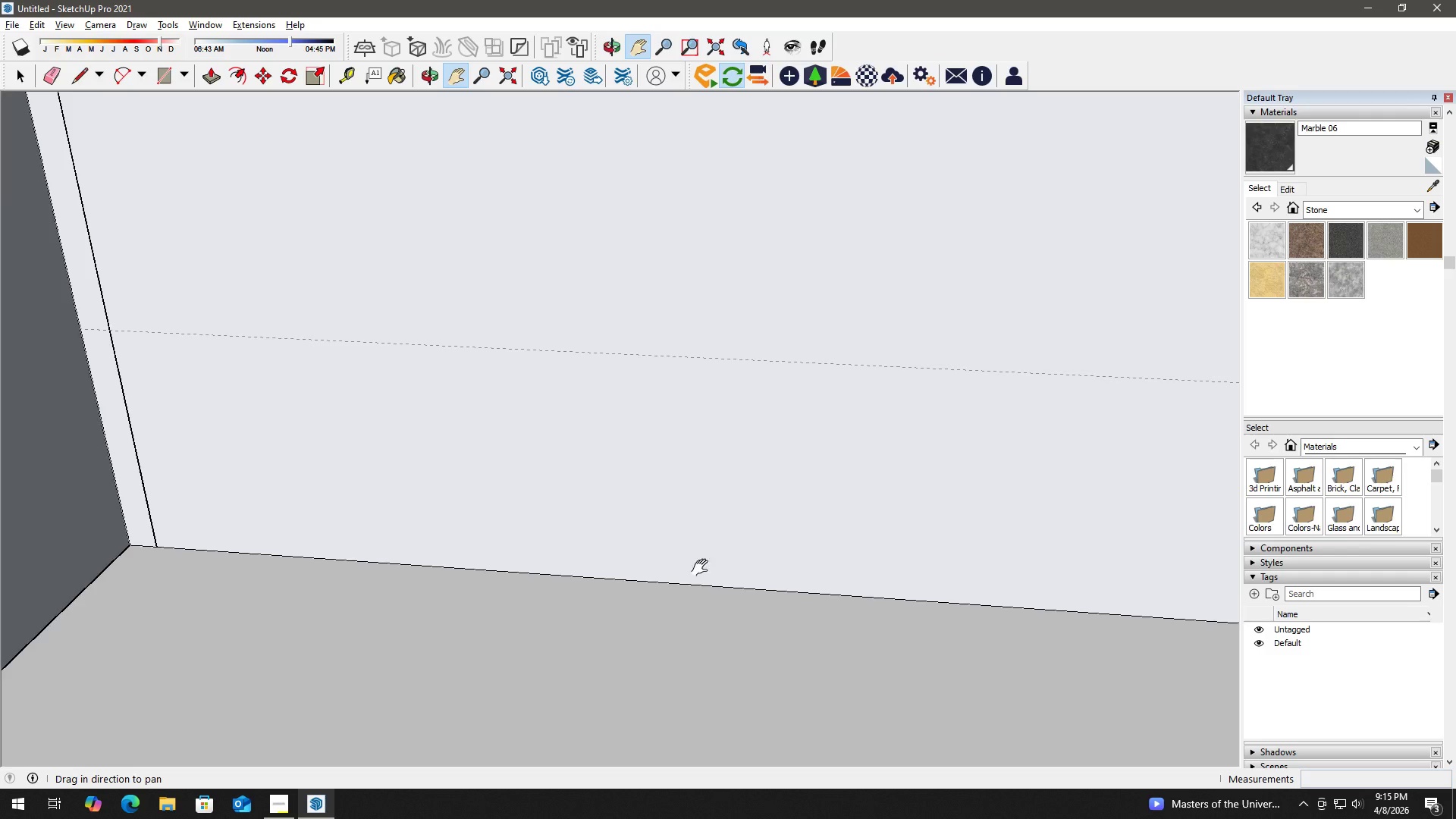 
left_click_drag(start_coordinate=[792, 578], to_coordinate=[161, 510])
 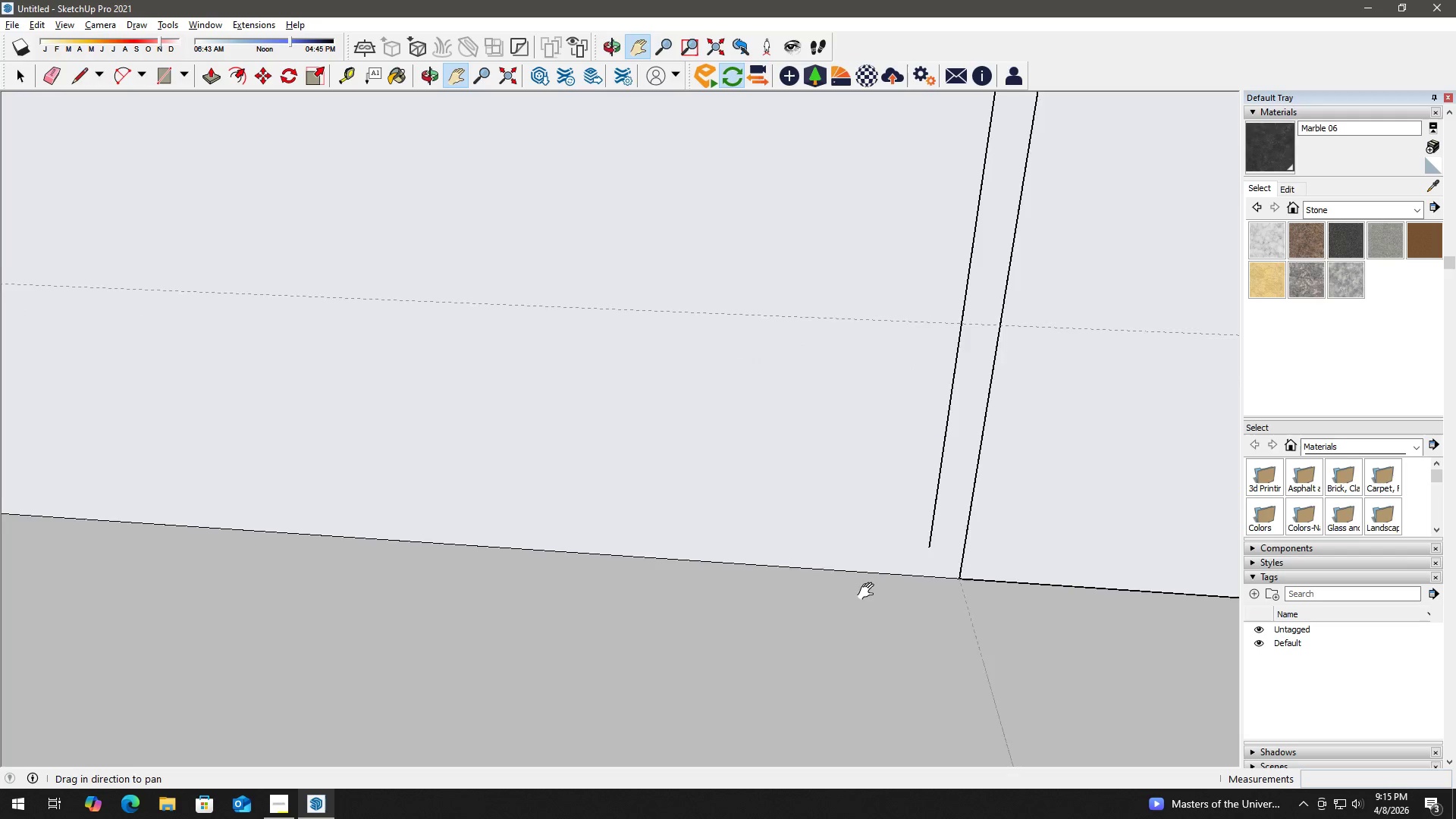 
left_click_drag(start_coordinate=[858, 589], to_coordinate=[739, 580])
 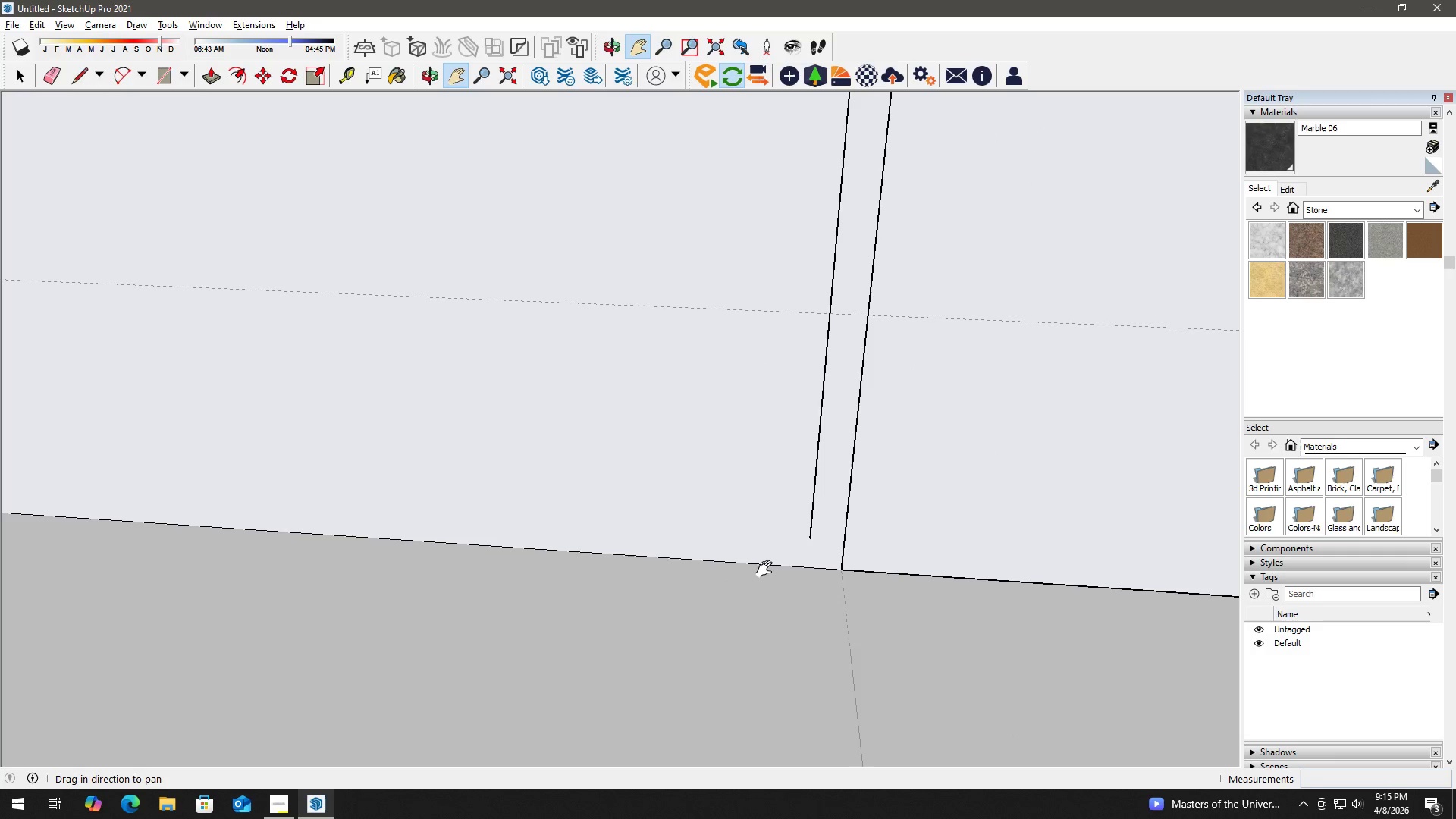 
scroll: coordinate [799, 560], scroll_direction: up, amount: 5.0
 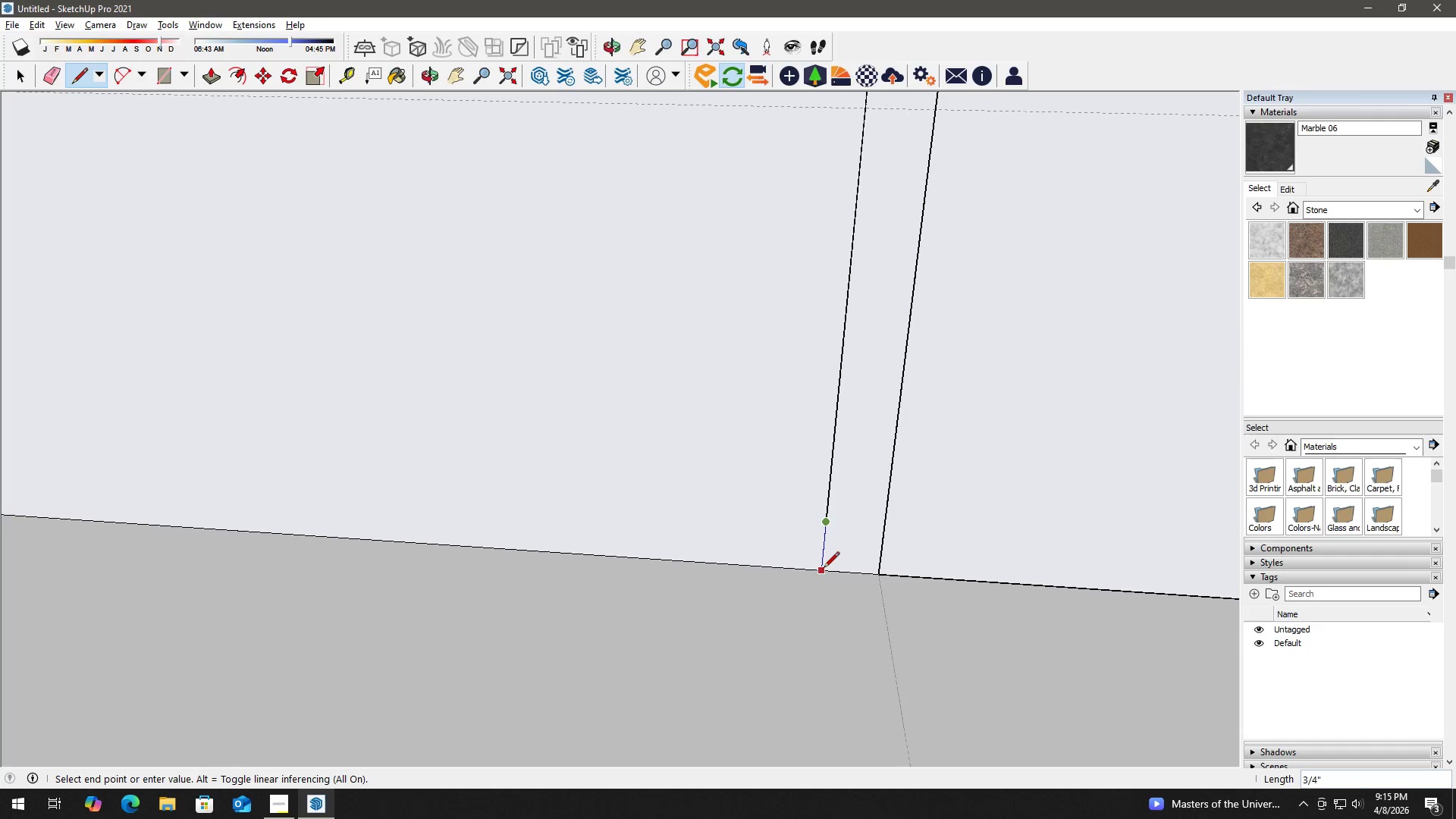 
left_click([824, 570])
 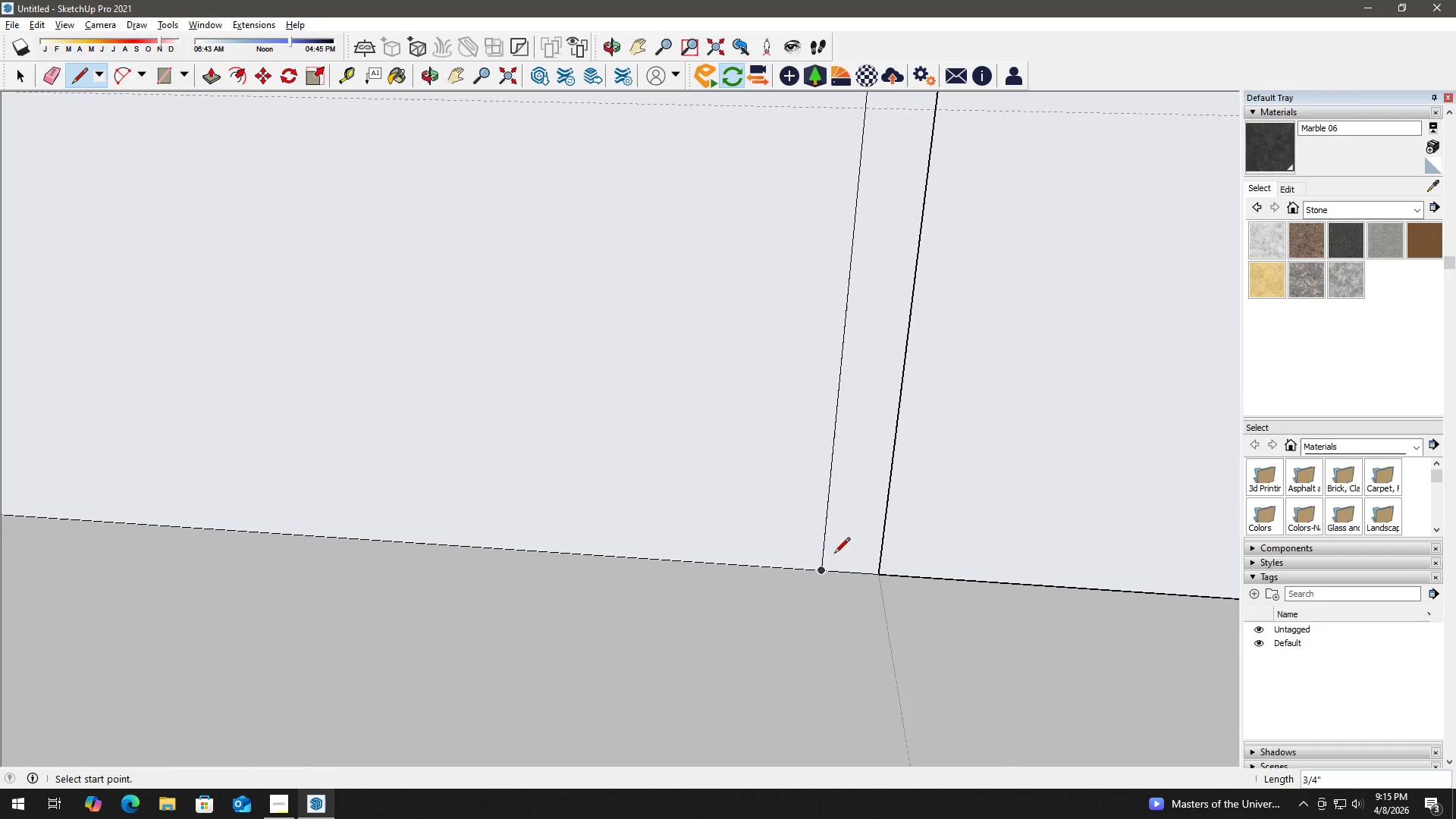 
key(Space)
 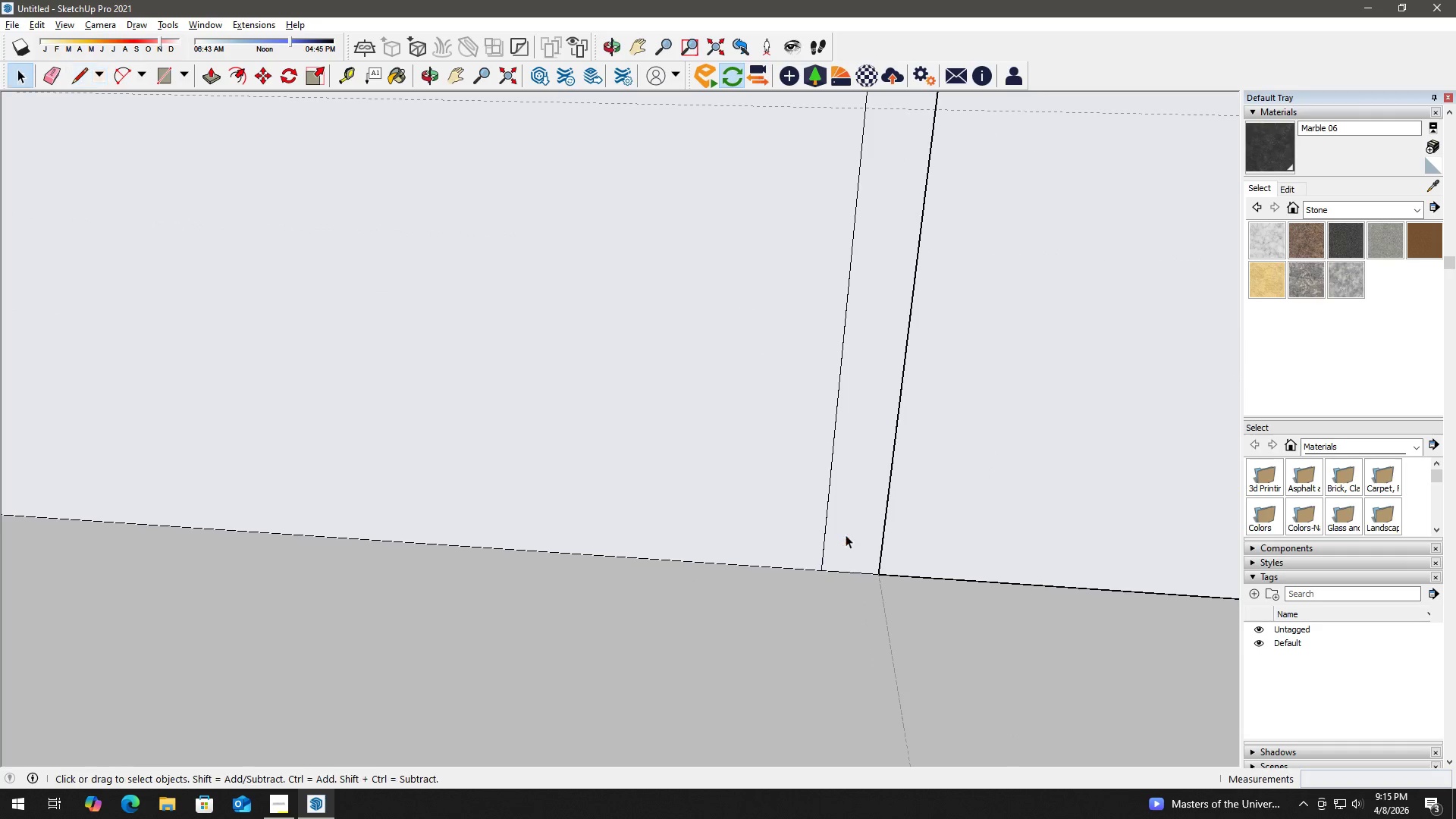 
double_click([846, 535])
 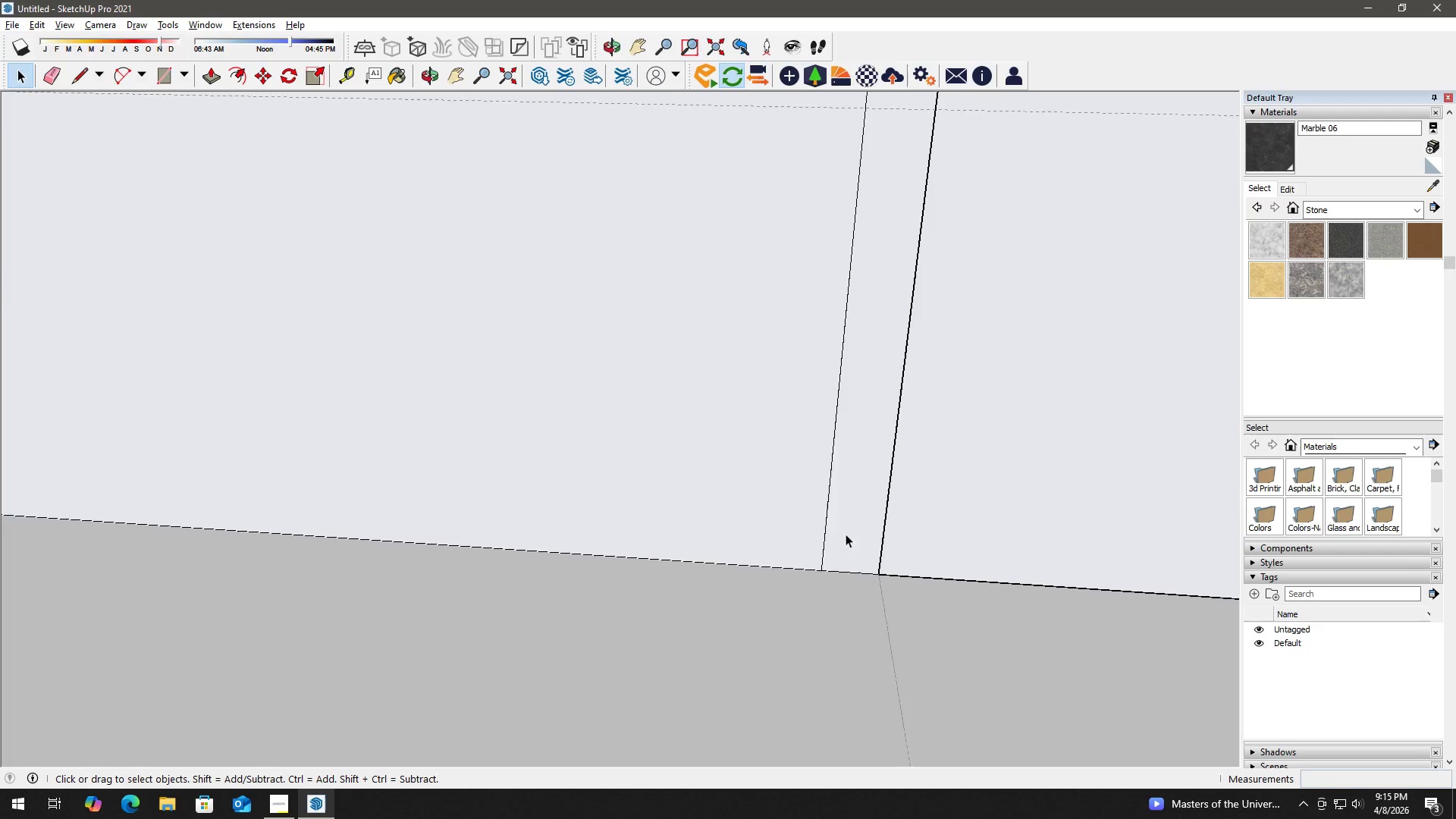 
left_click([847, 521])
 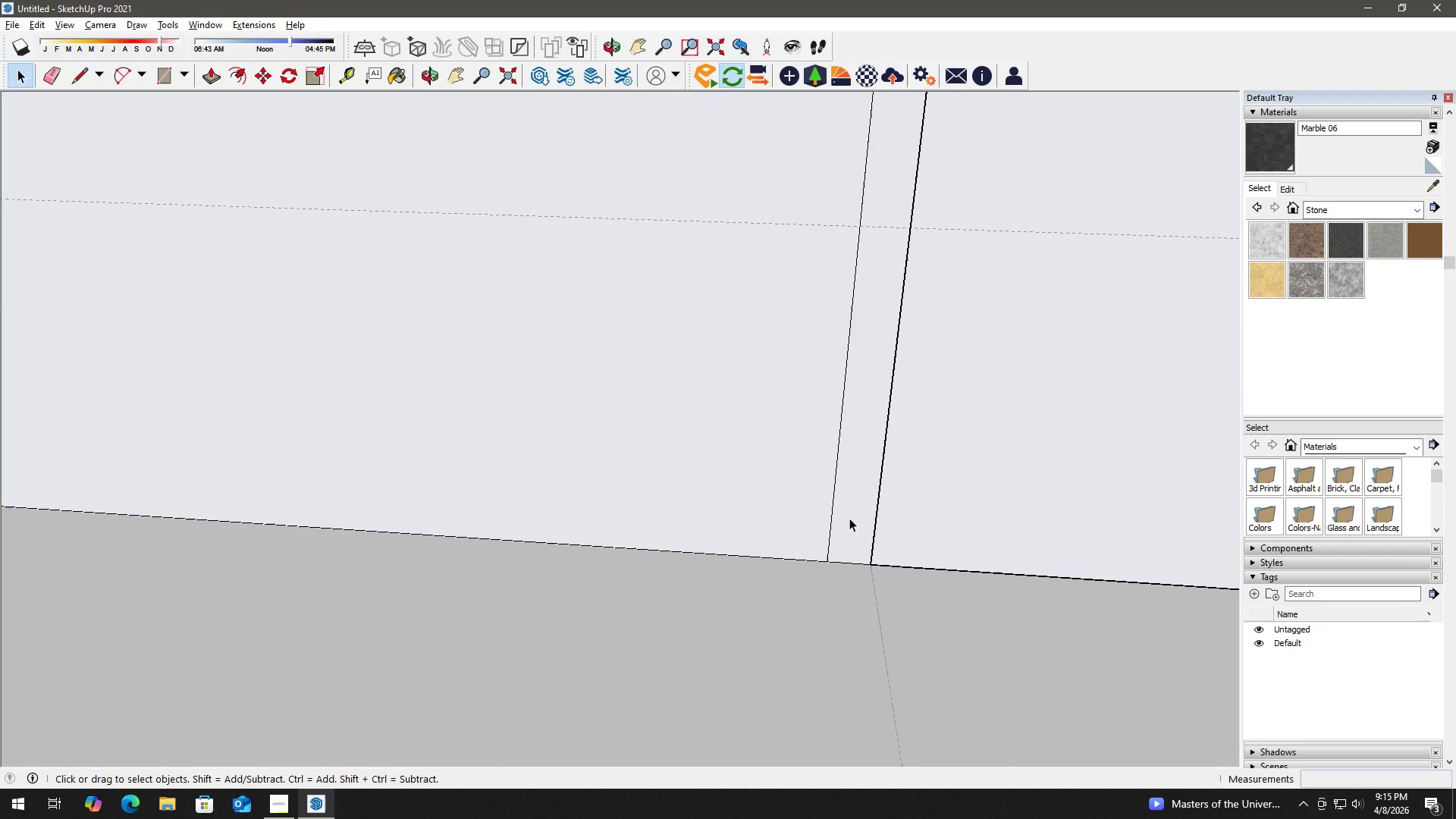 
scroll: coordinate [846, 534], scroll_direction: down, amount: 3.0
 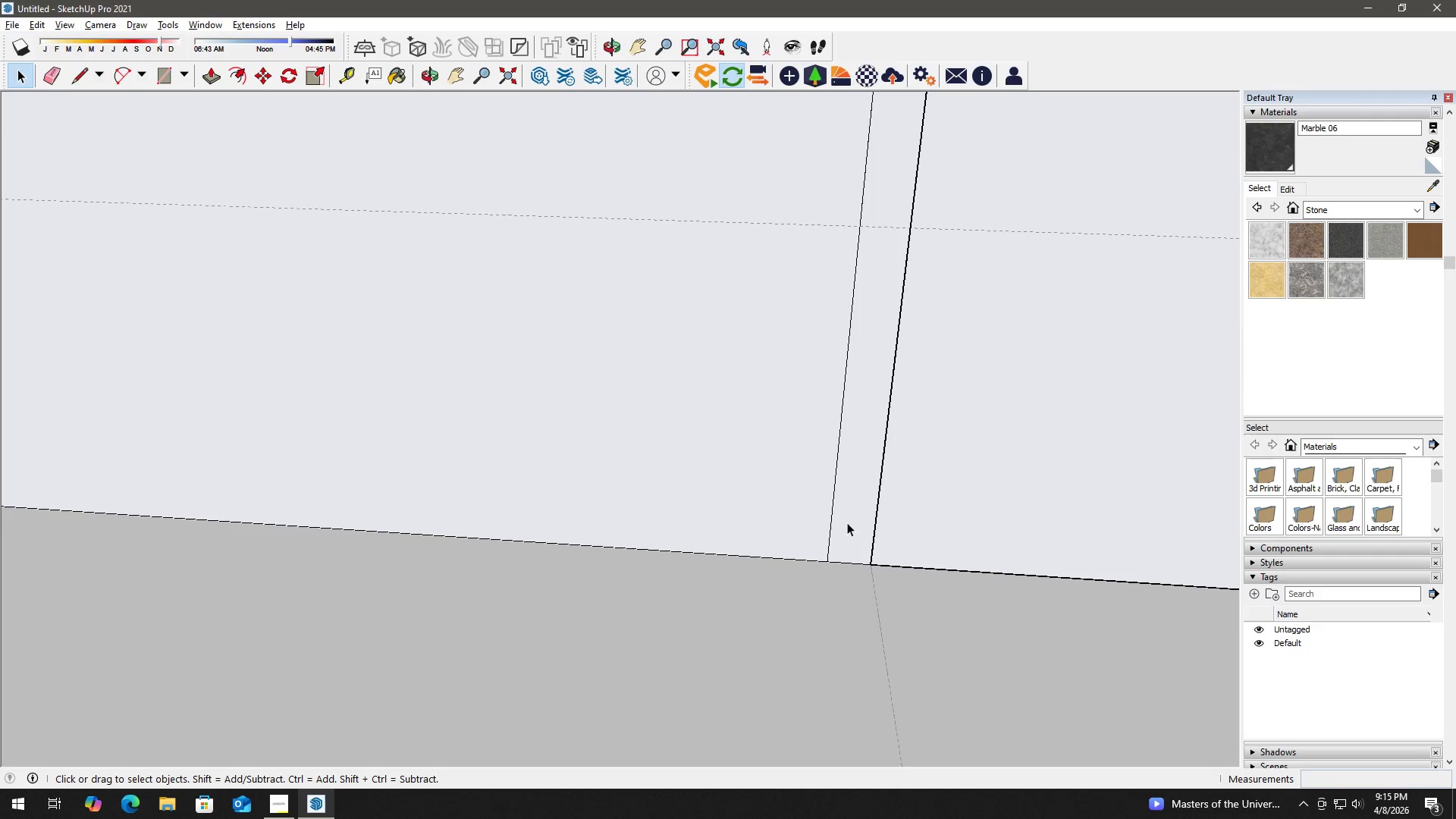 
key(P)
 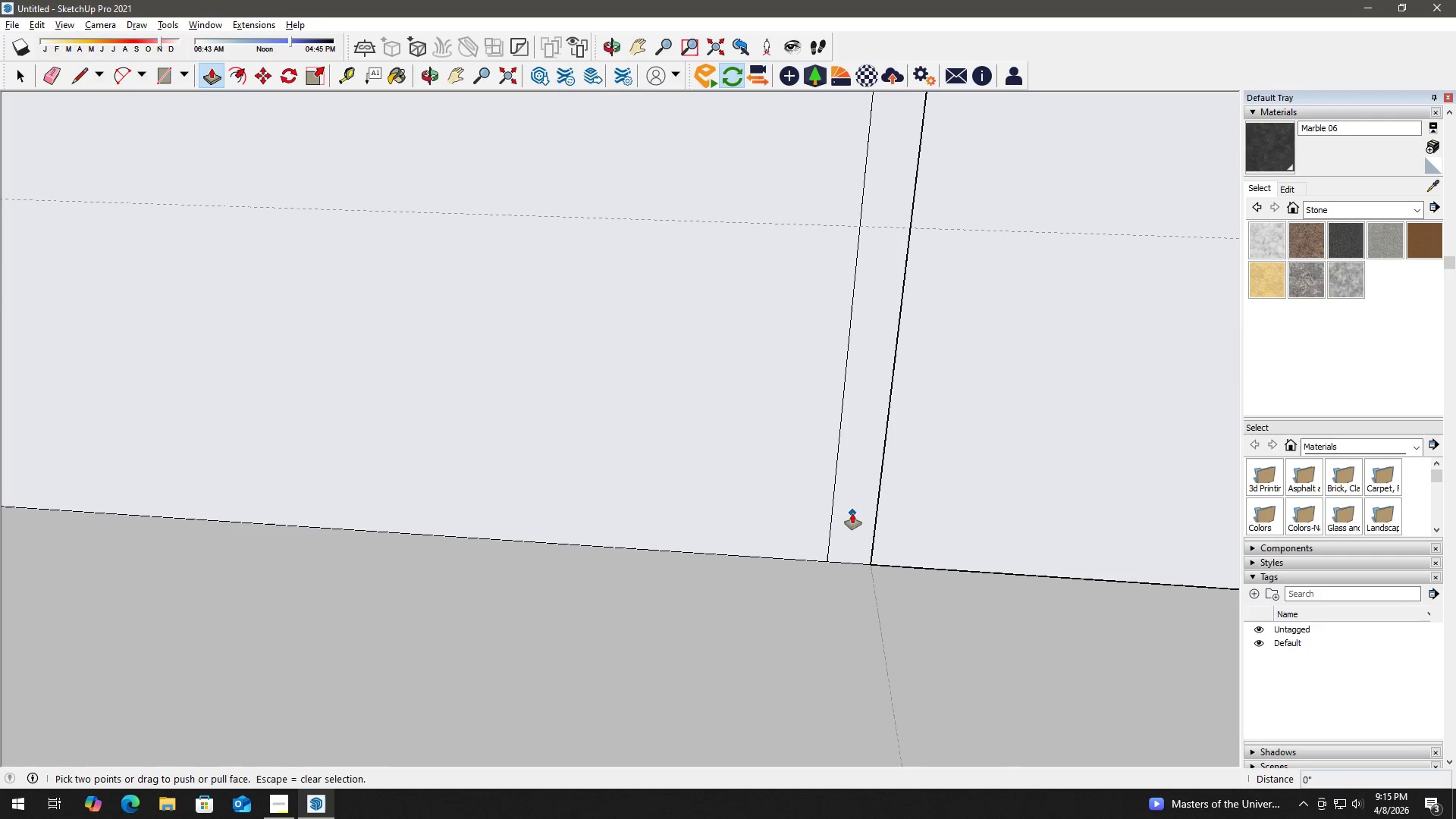 
left_click([852, 513])
 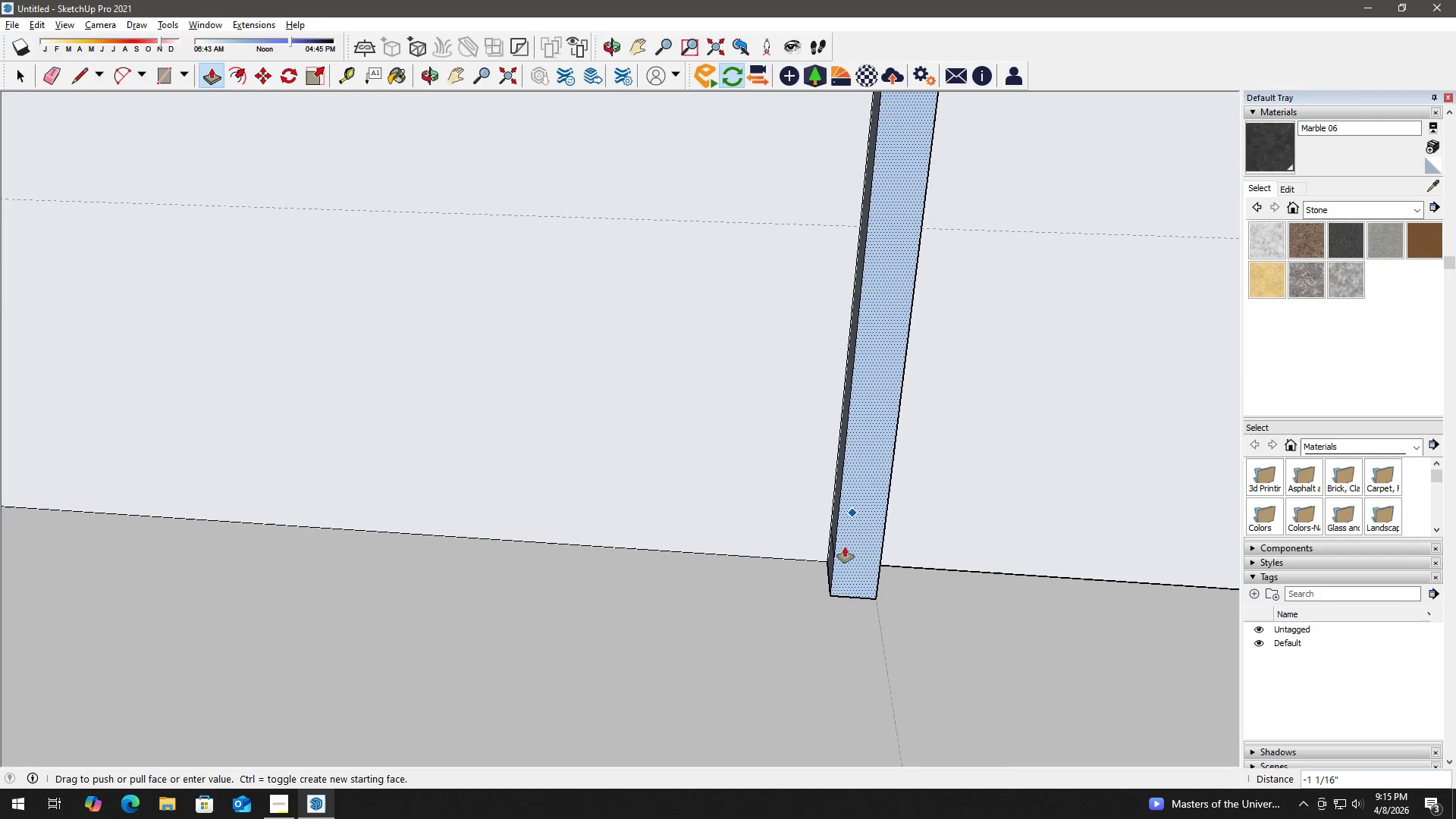 
scroll: coordinate [843, 578], scroll_direction: down, amount: 15.0
 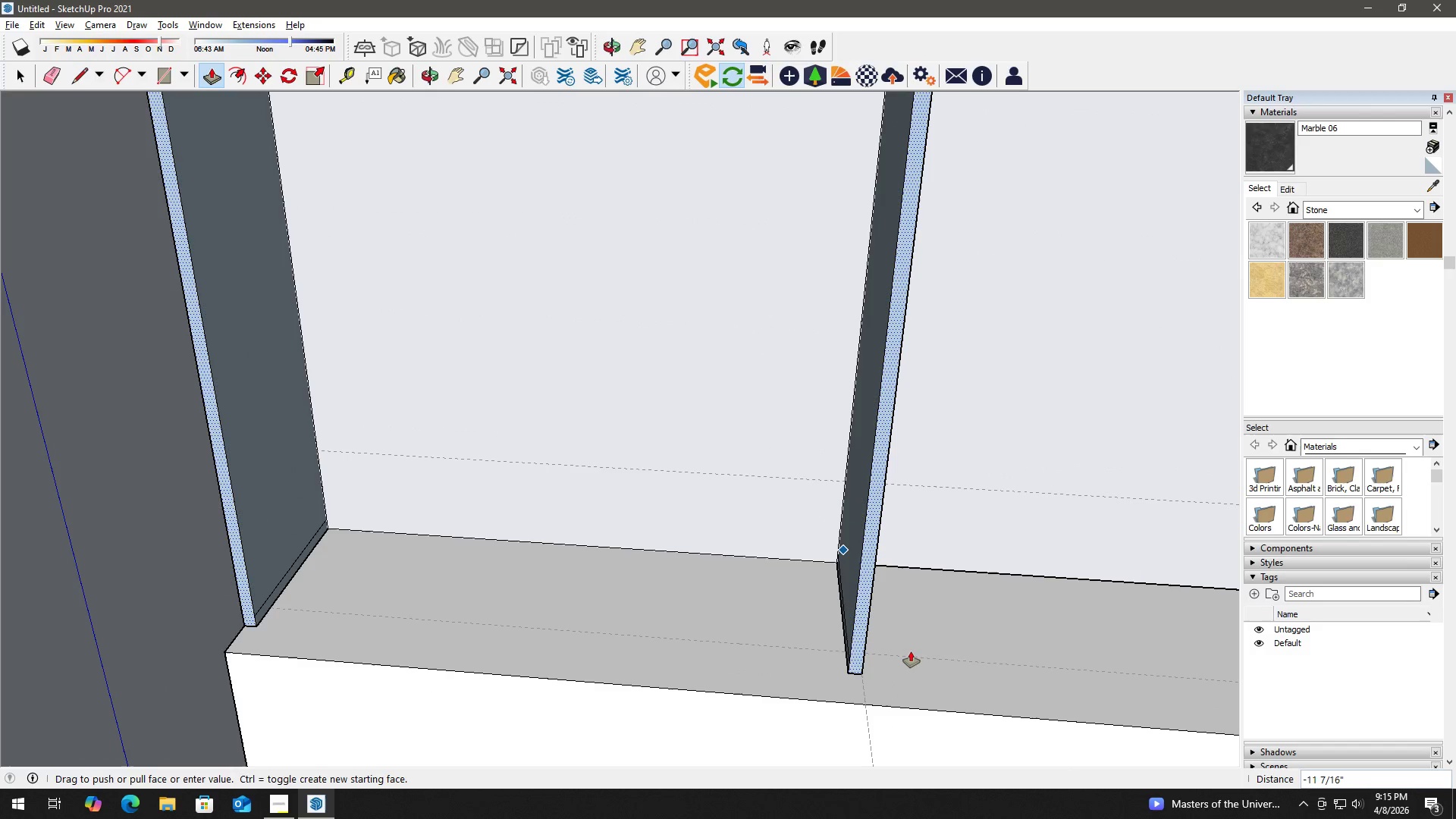 
left_click([912, 651])
 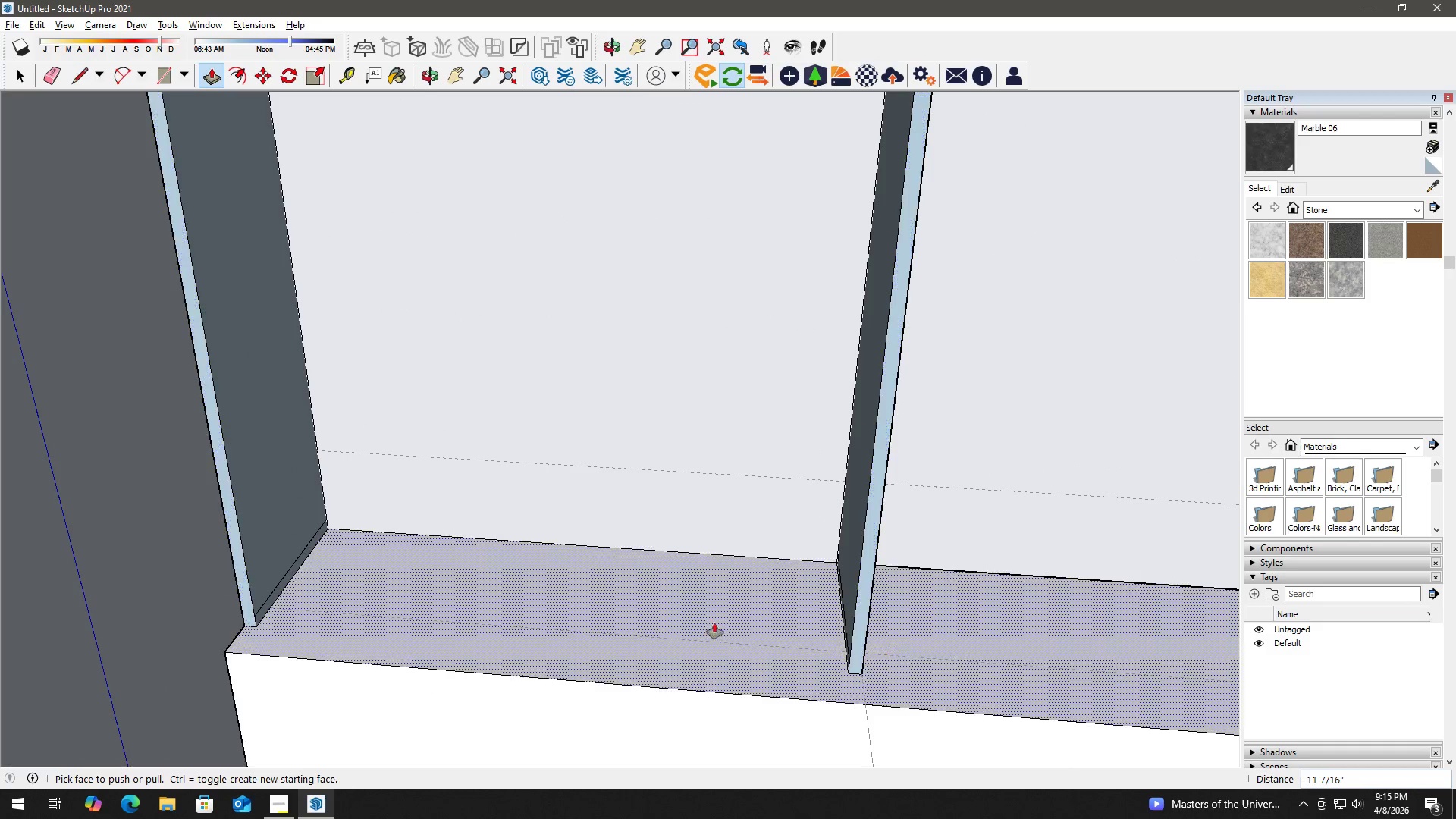 
key(Space)
 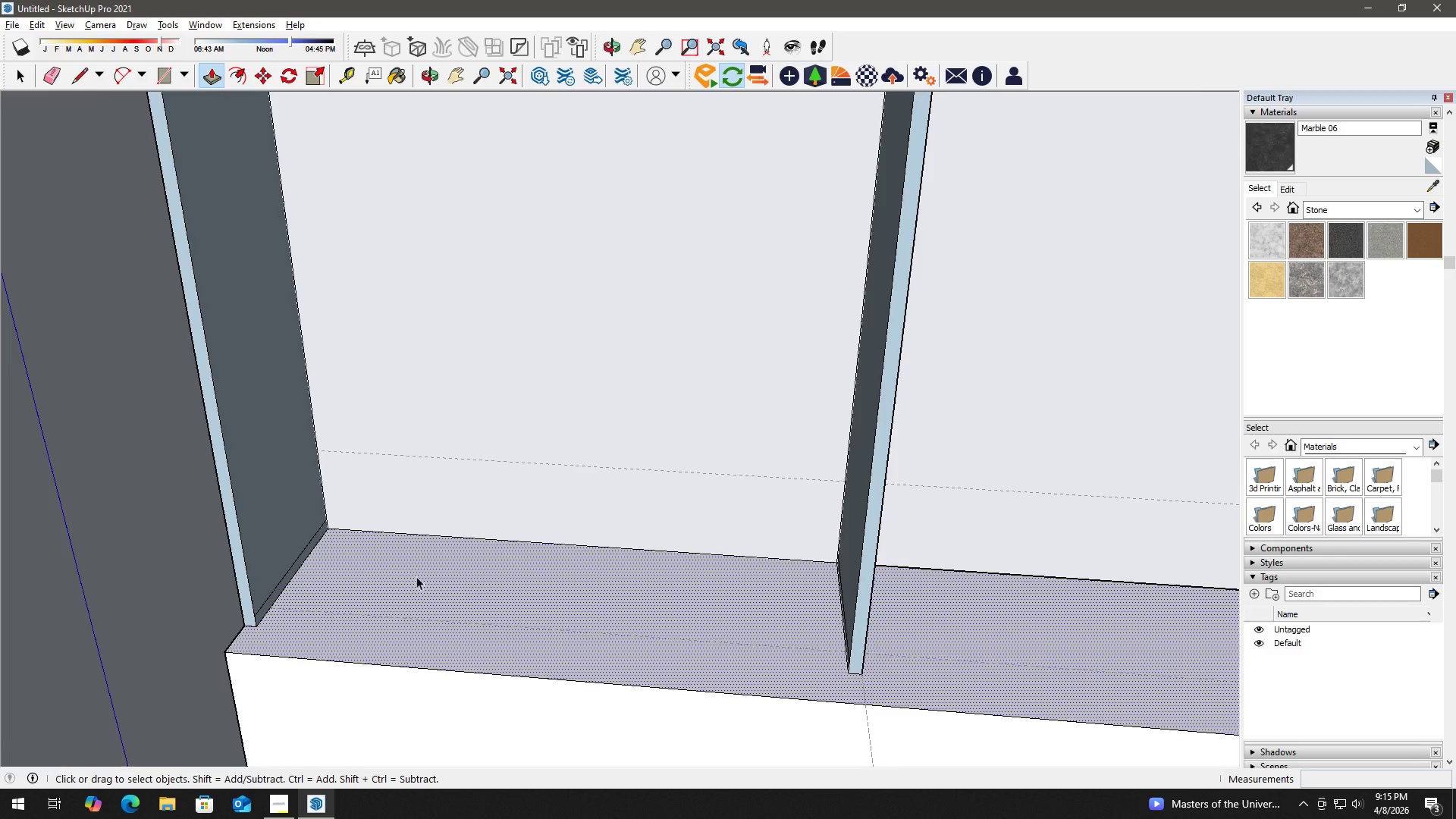 
key(E)
 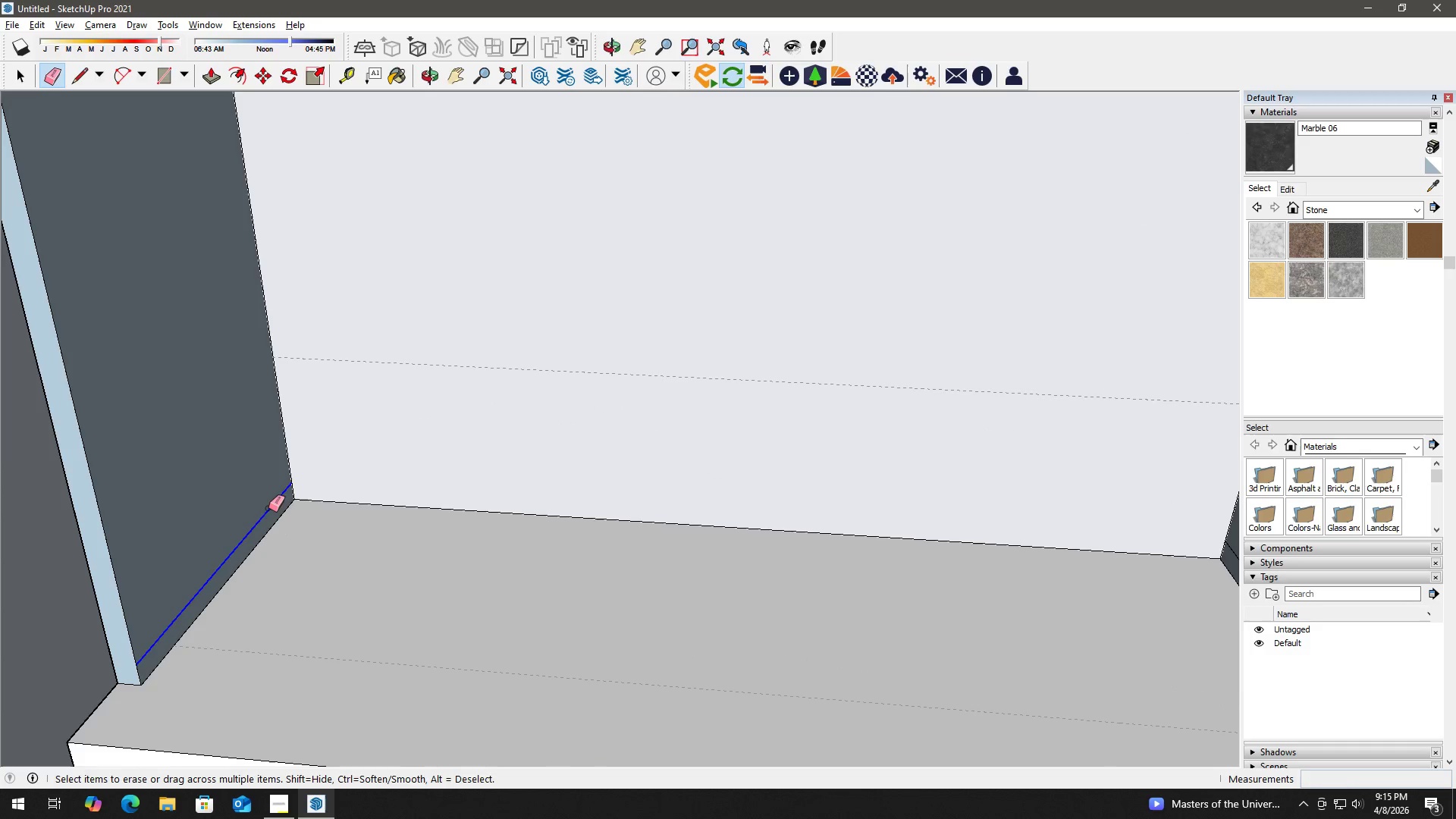 
scroll: coordinate [290, 544], scroll_direction: up, amount: 6.0
 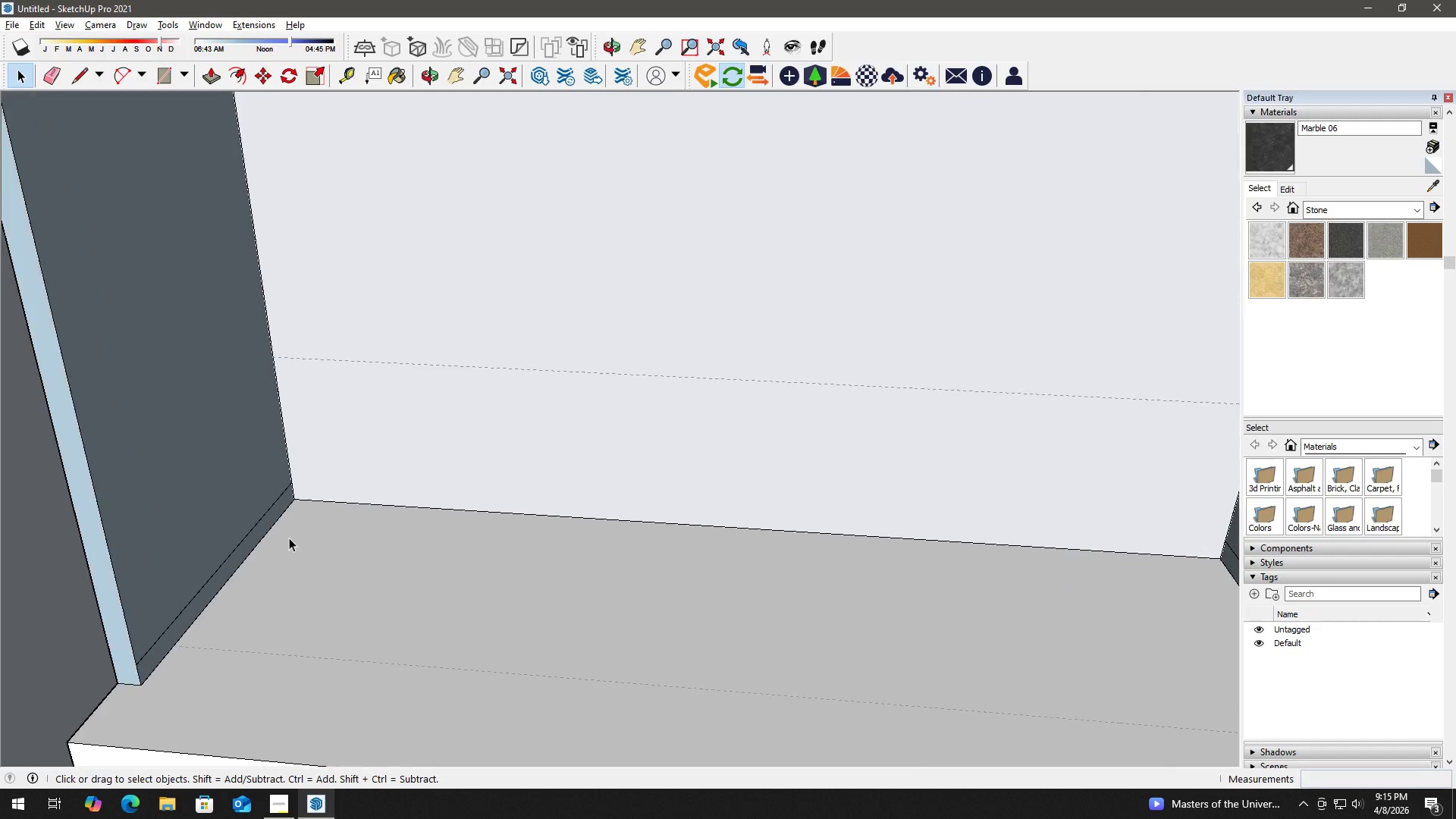 
key(Space)
 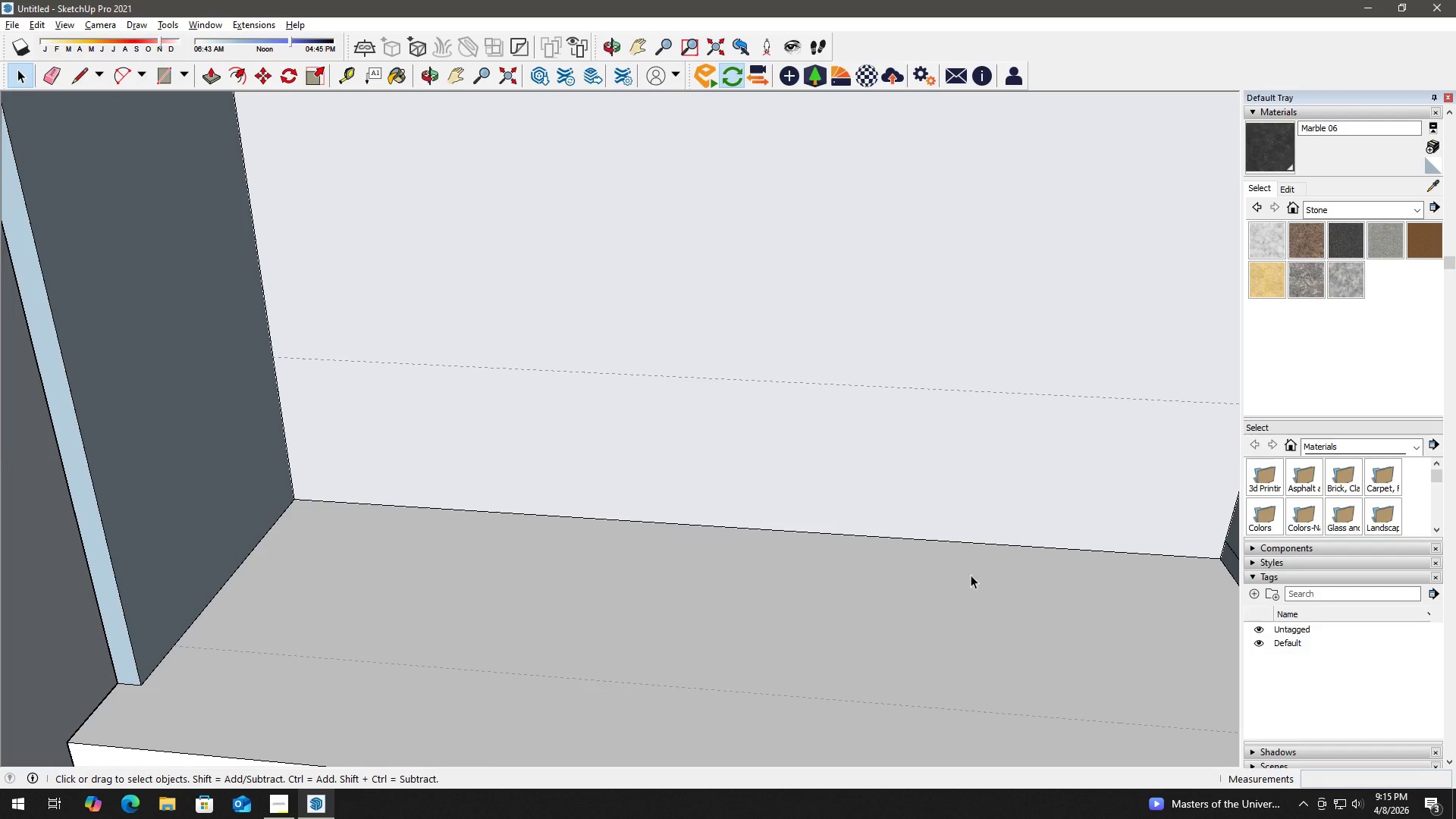 
key(H)
 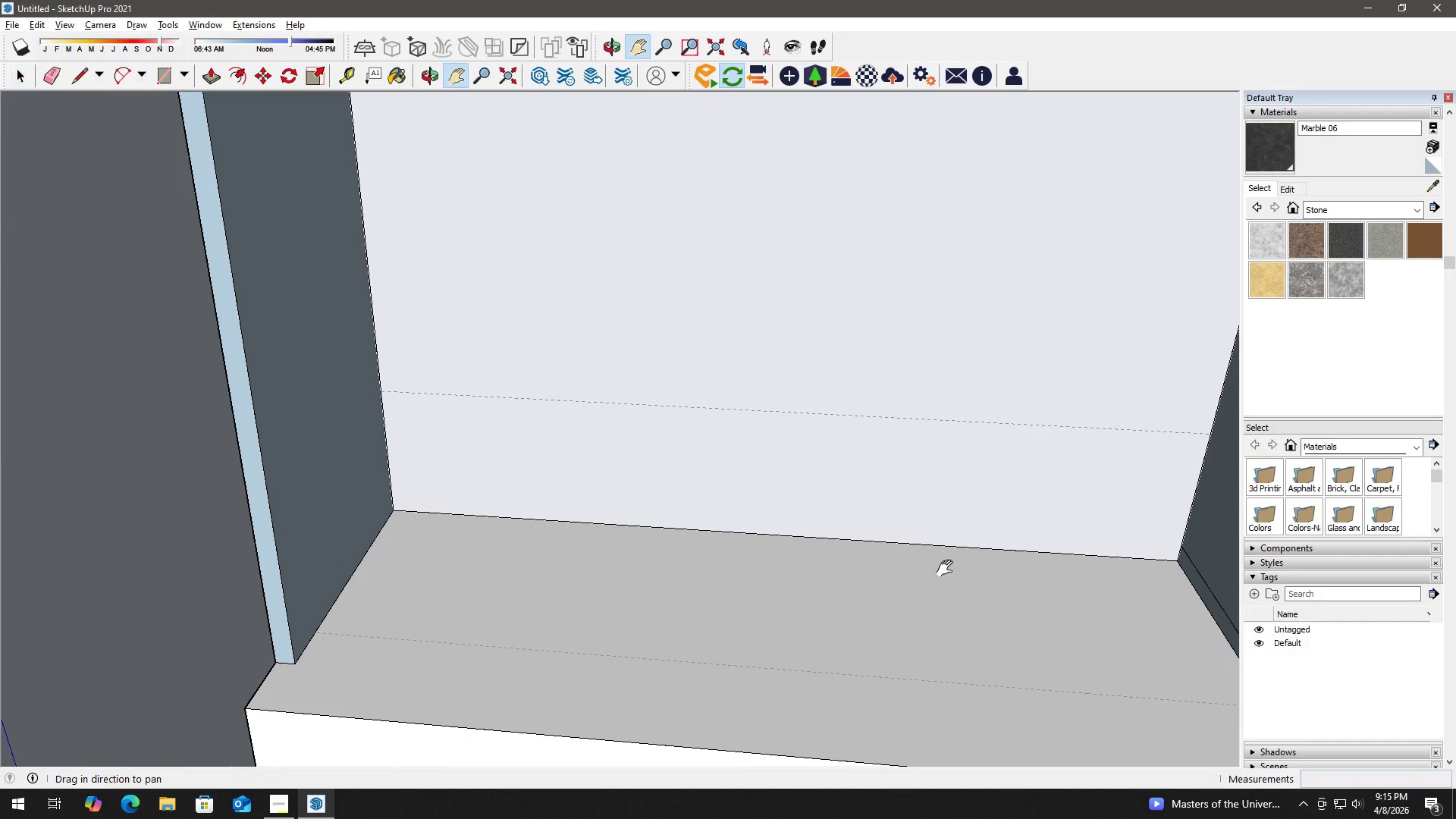 
left_click_drag(start_coordinate=[945, 569], to_coordinate=[828, 560])
 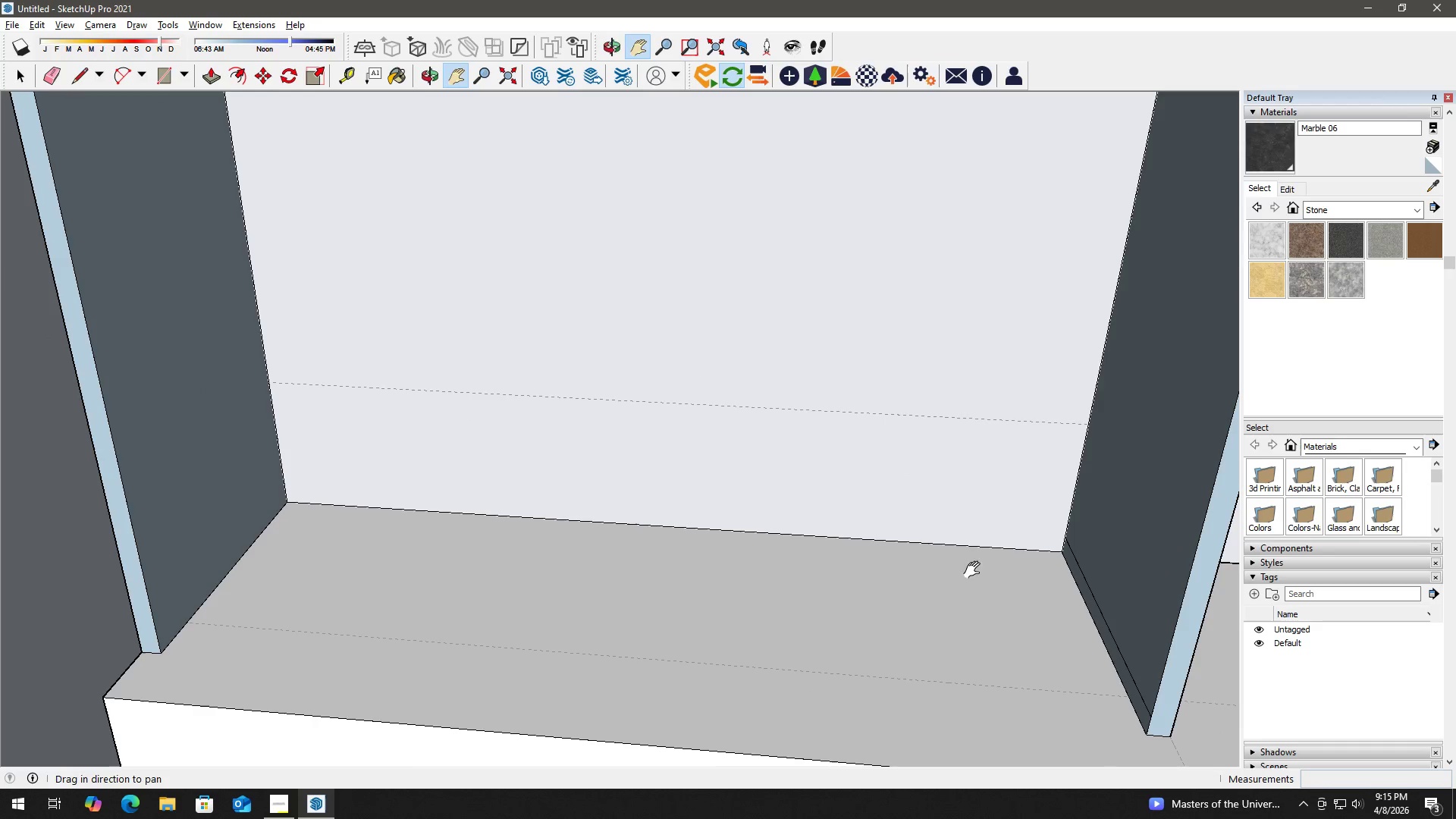 
scroll: coordinate [956, 573], scroll_direction: down, amount: 2.0
 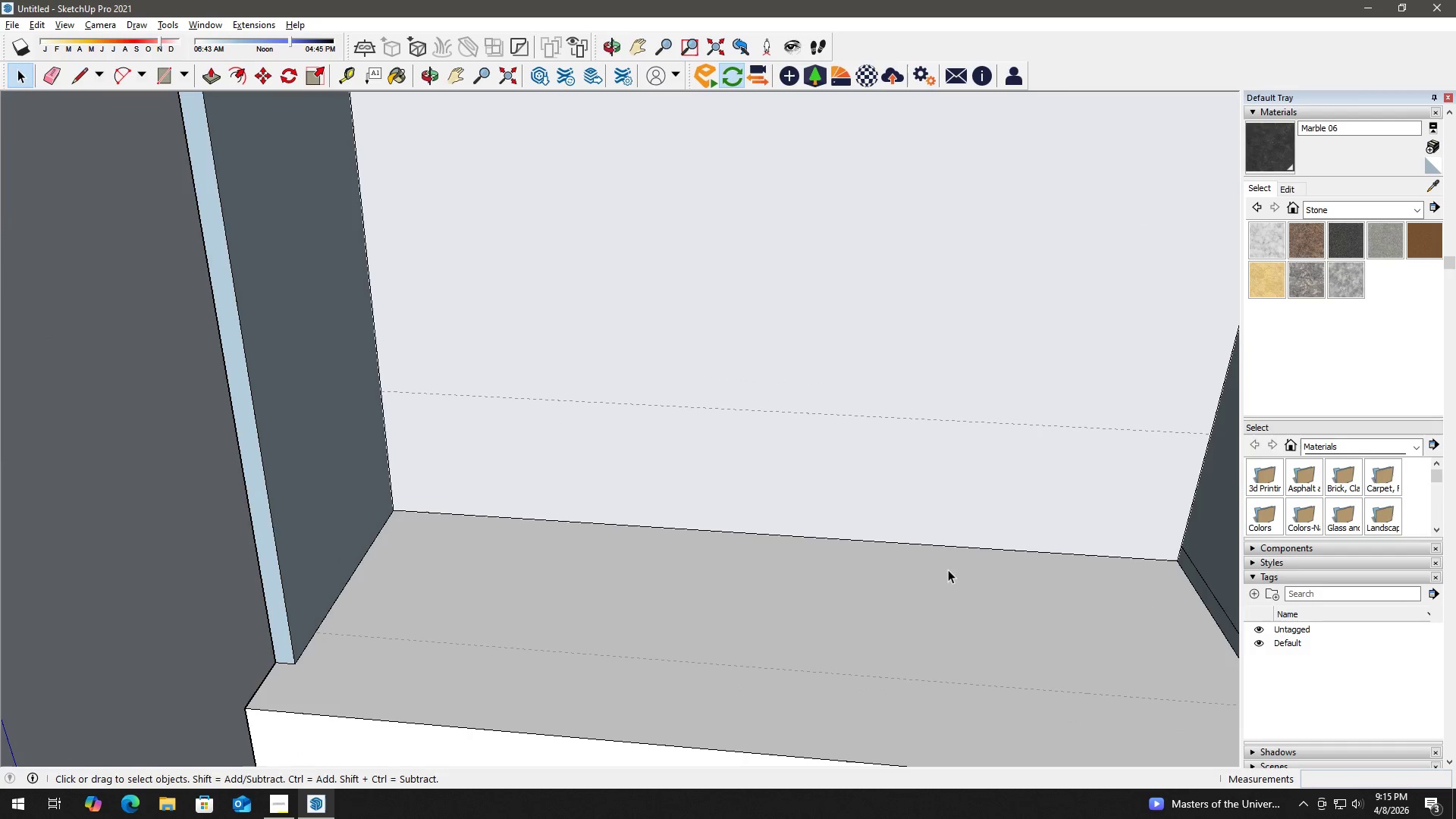 
key(Space)
 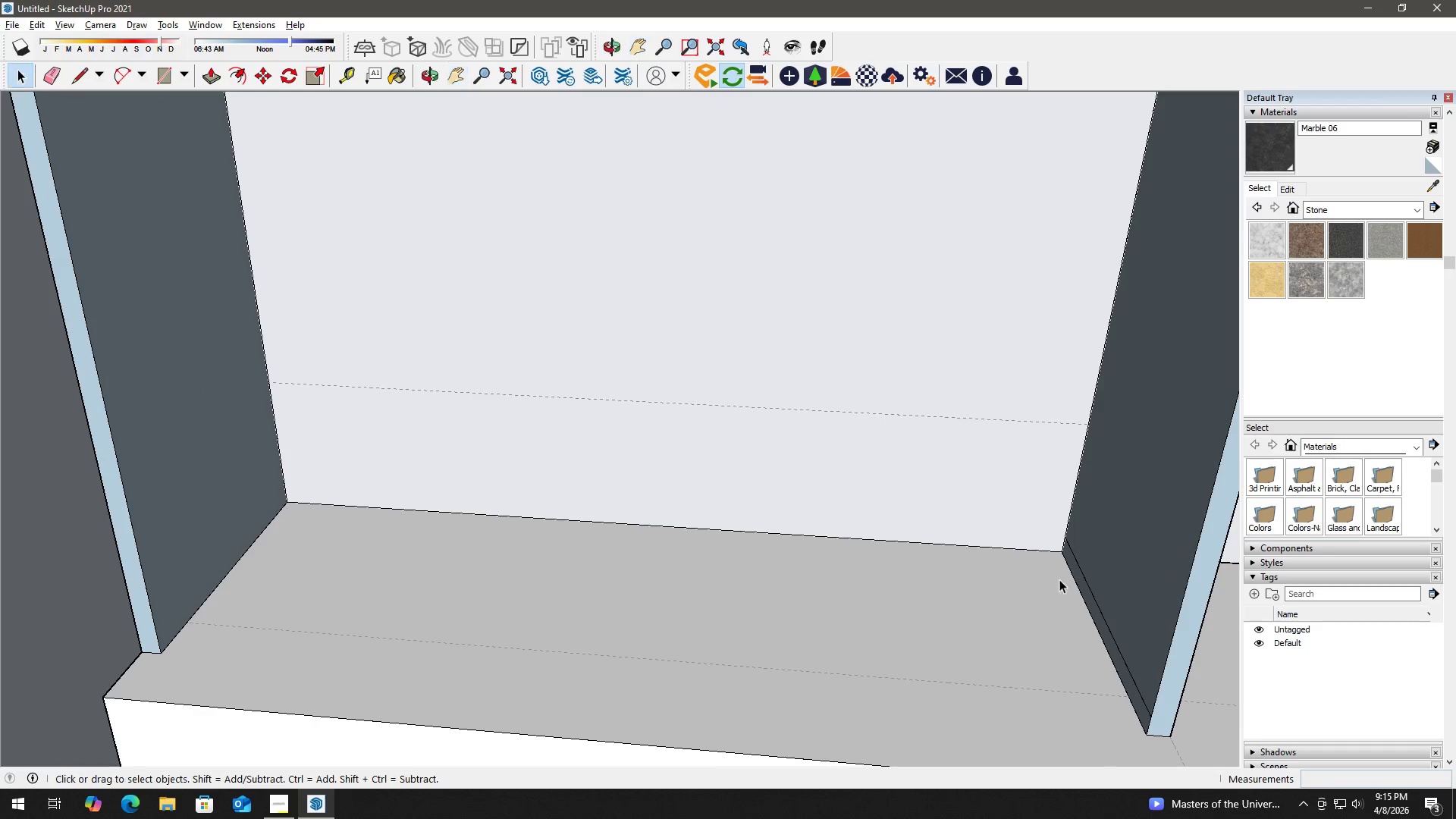 
key(E)
 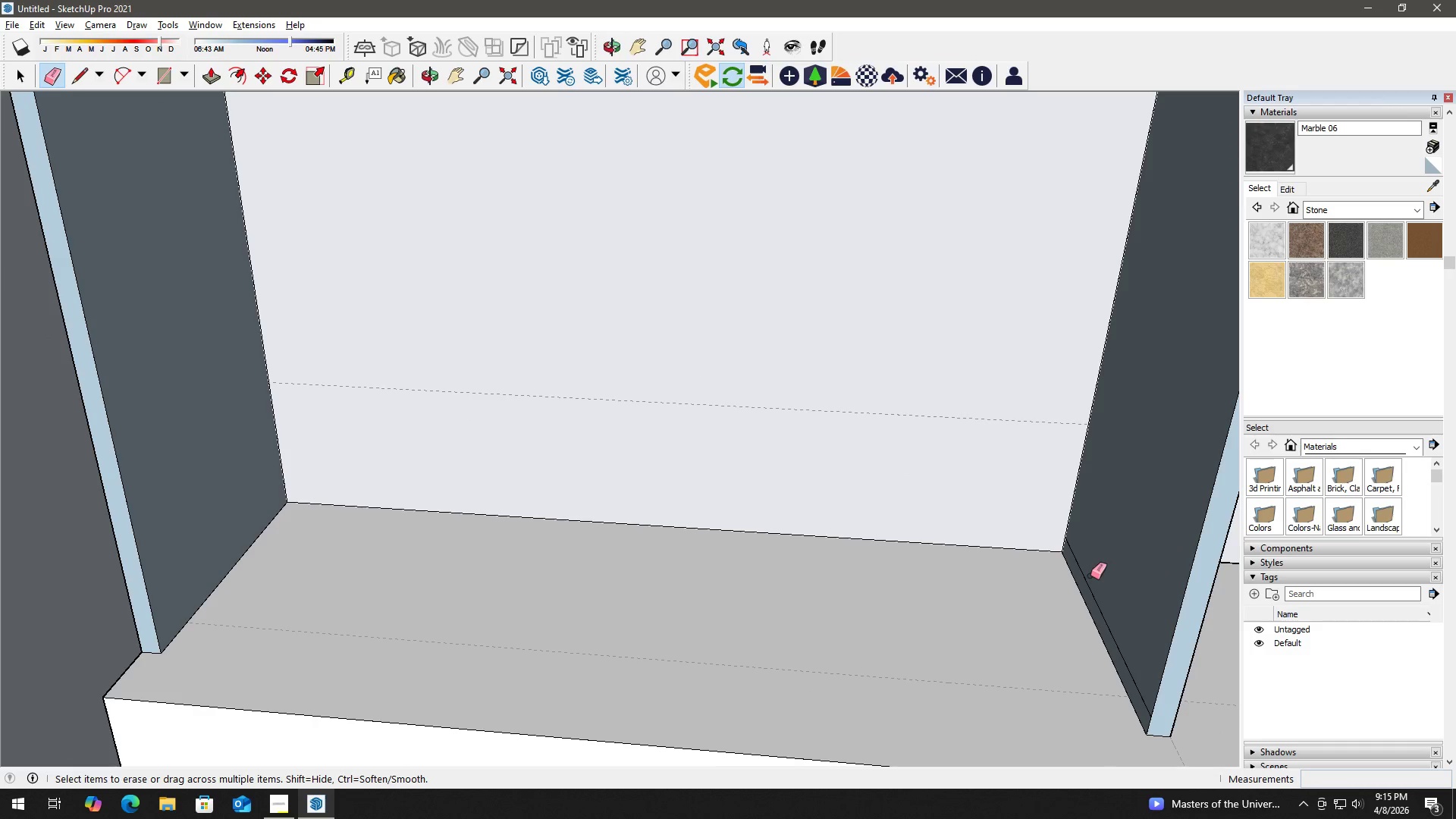 
left_click_drag(start_coordinate=[1081, 579], to_coordinate=[1089, 578])
 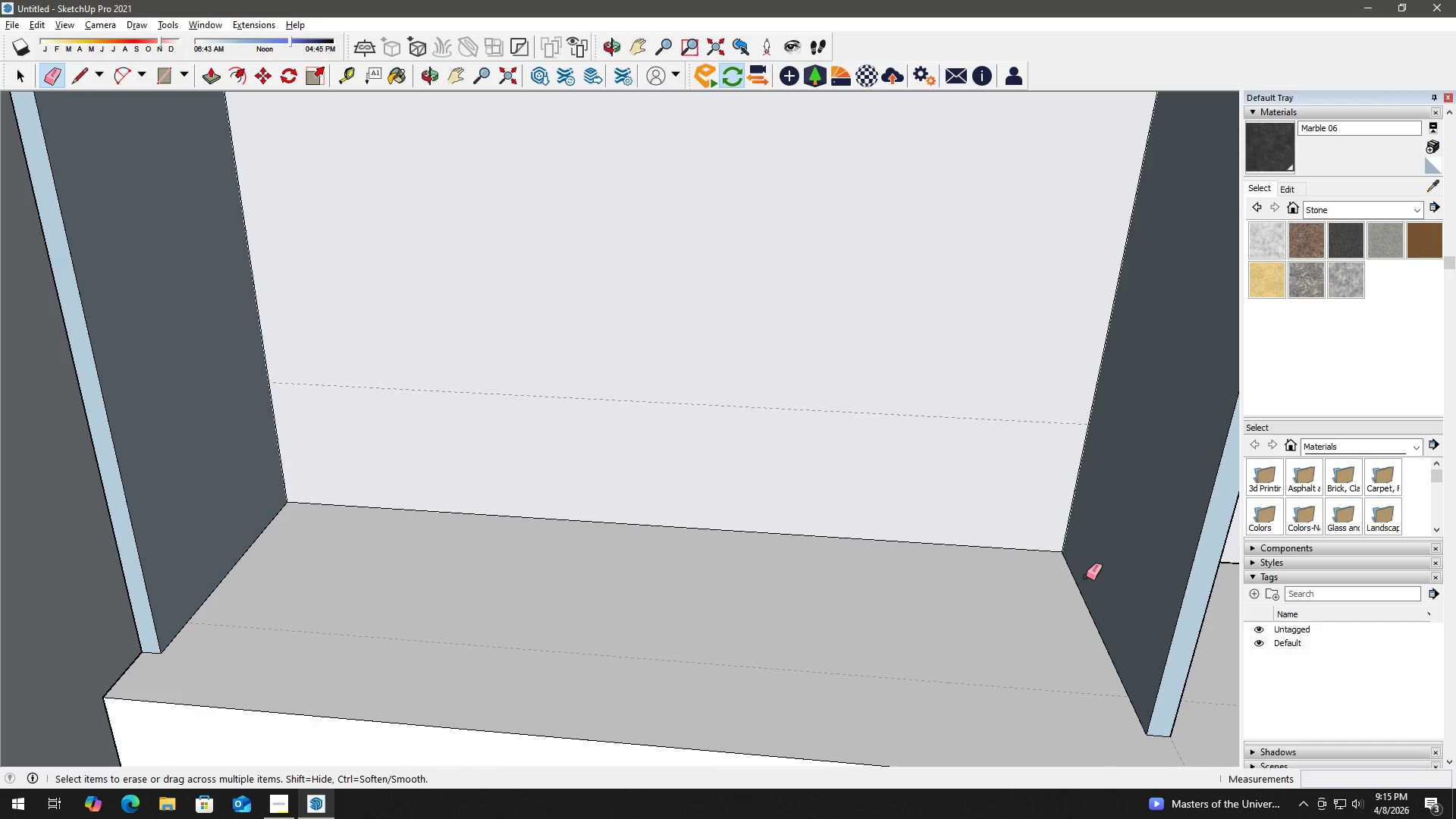 
key(Space)
 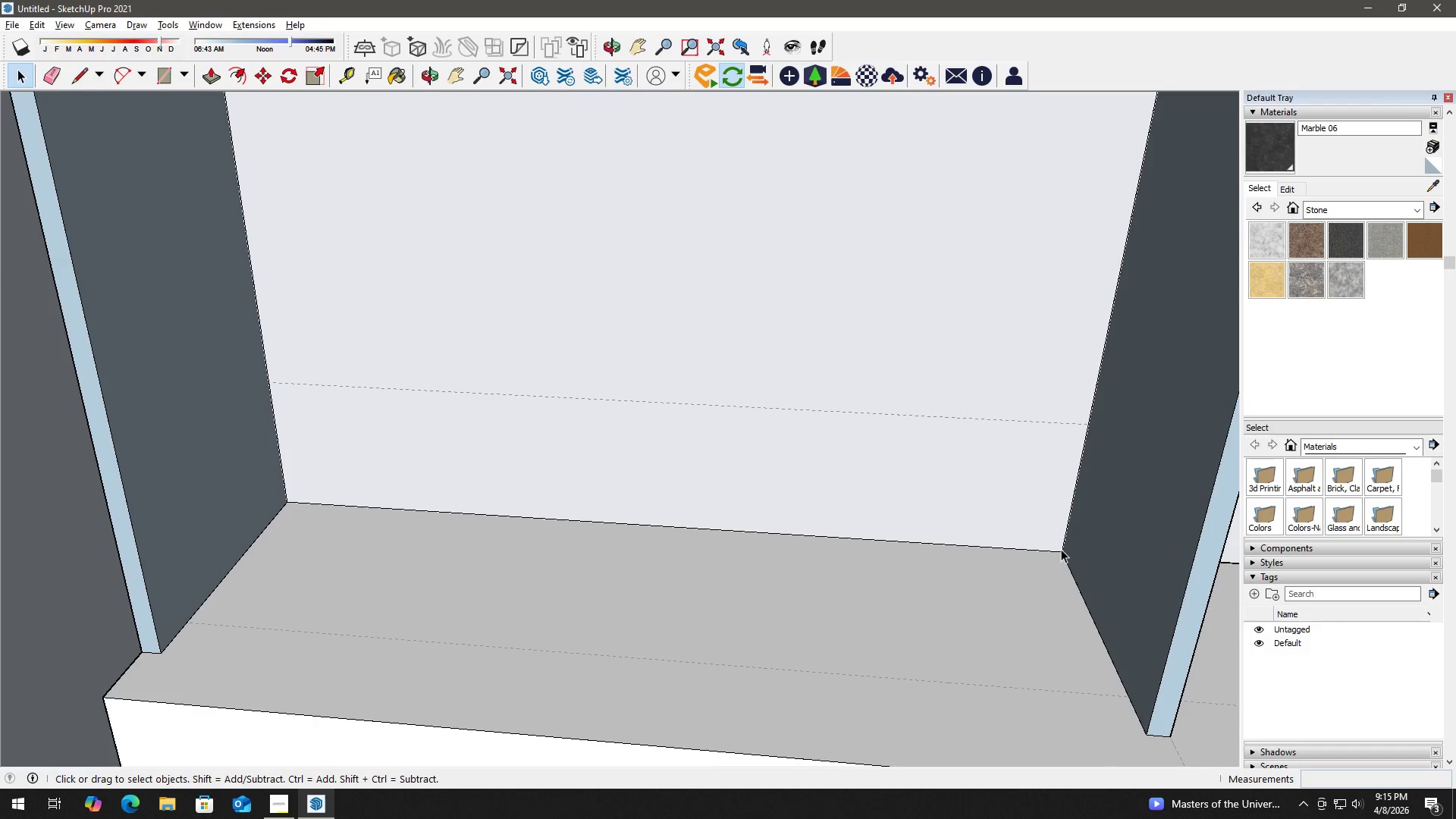 
key(R)
 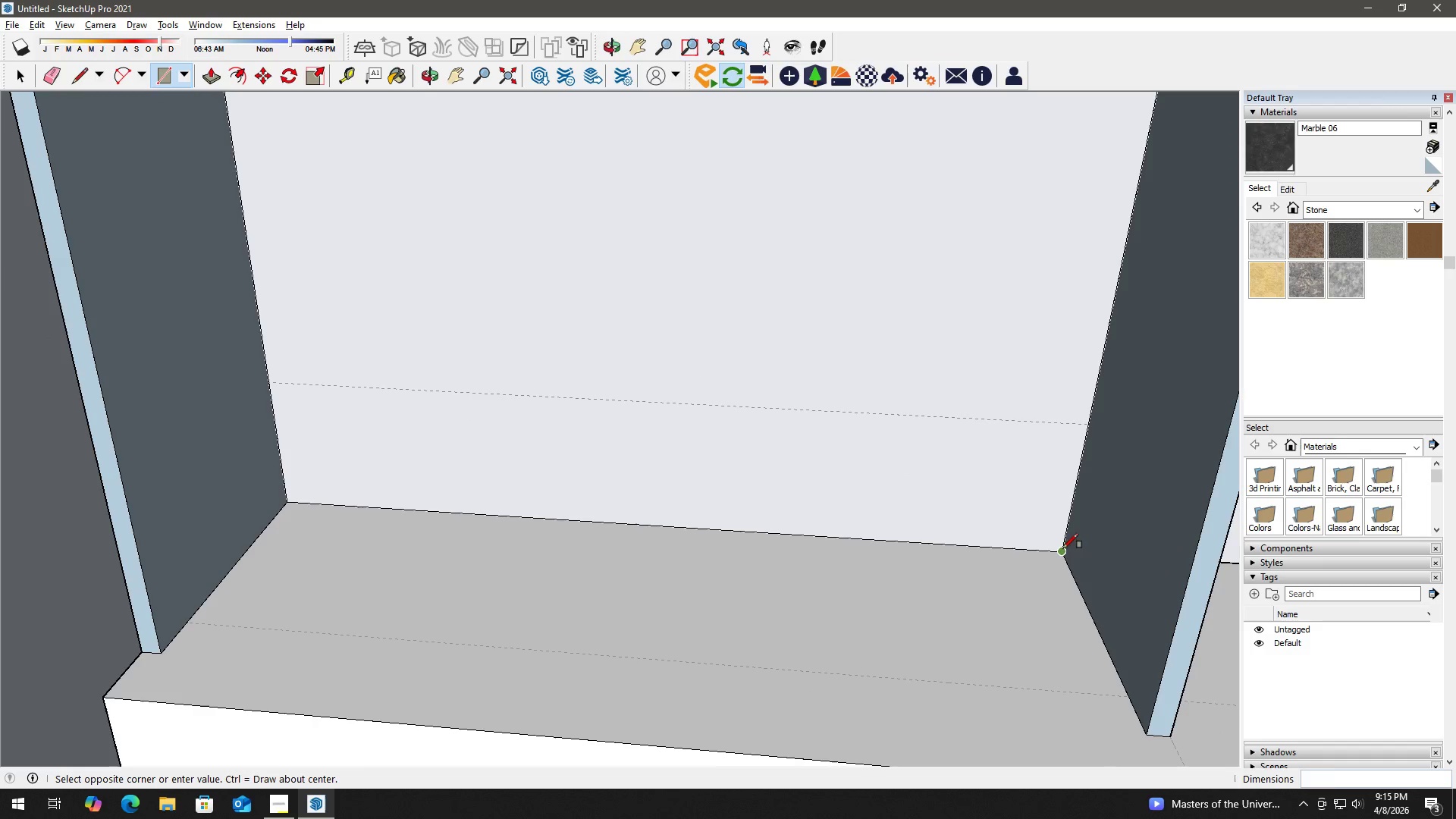 
hold_key(key=ShiftLeft, duration=0.94)
 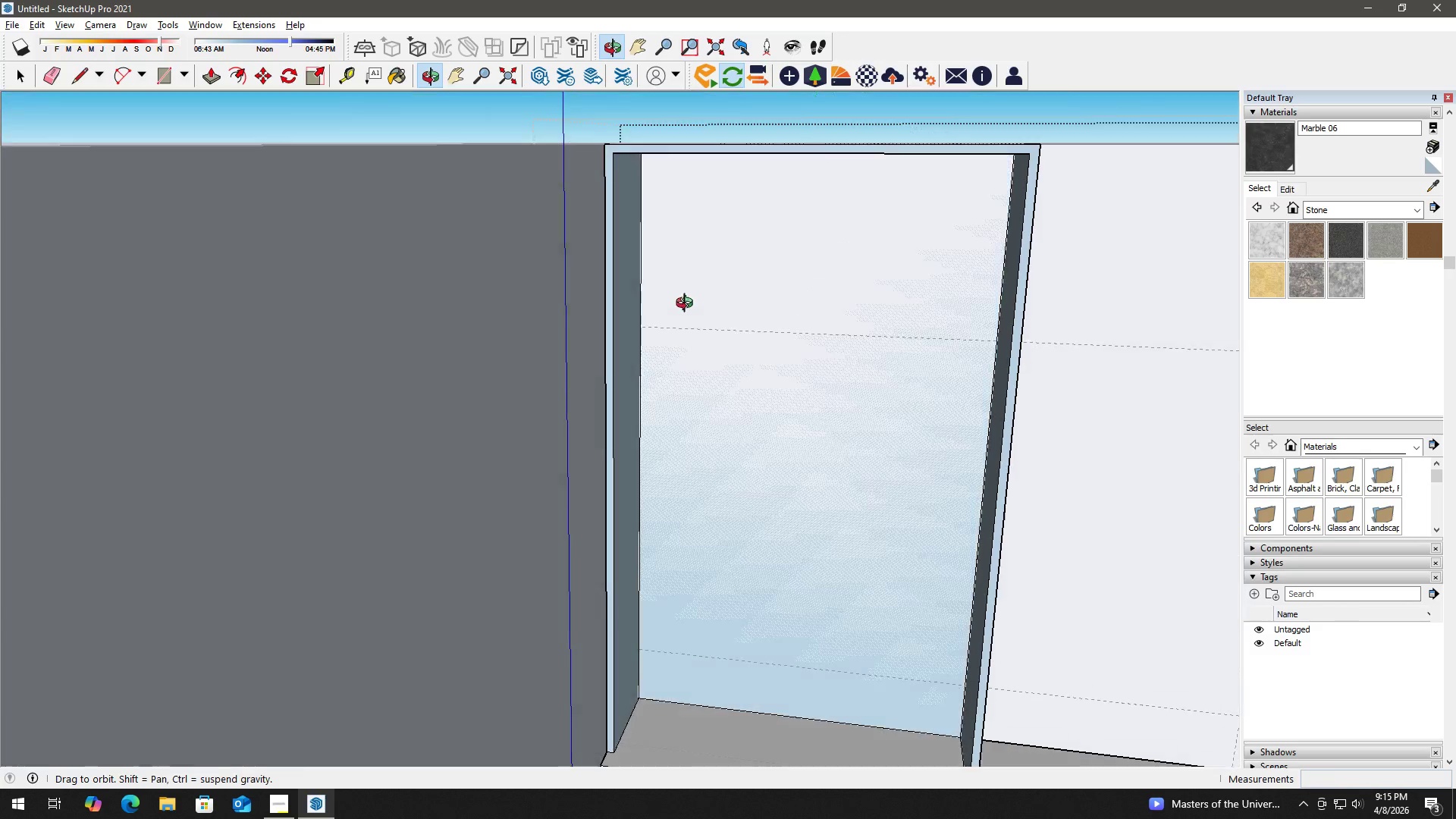 
scroll: coordinate [815, 320], scroll_direction: down, amount: 11.0
 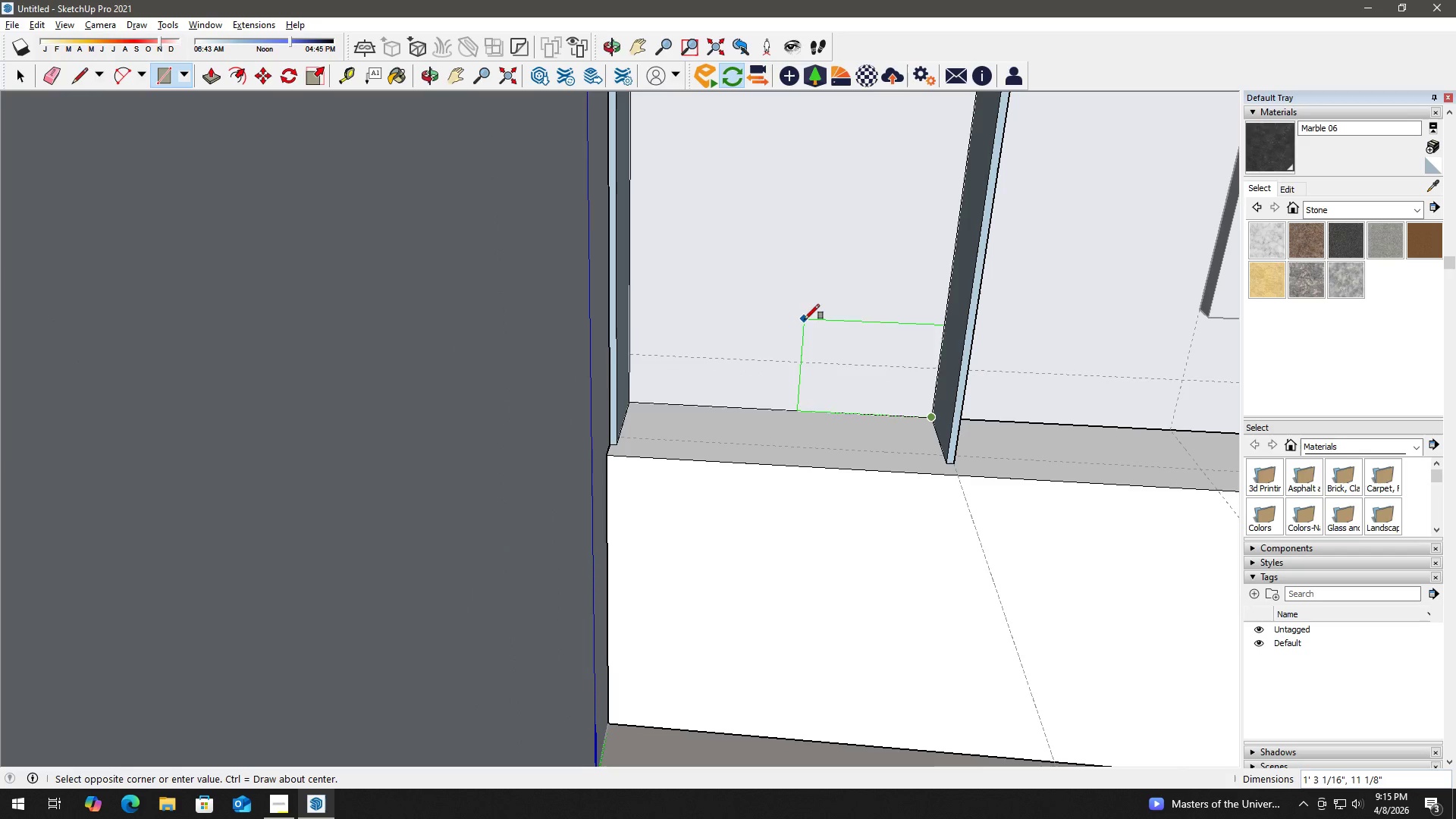 
key(Space)
 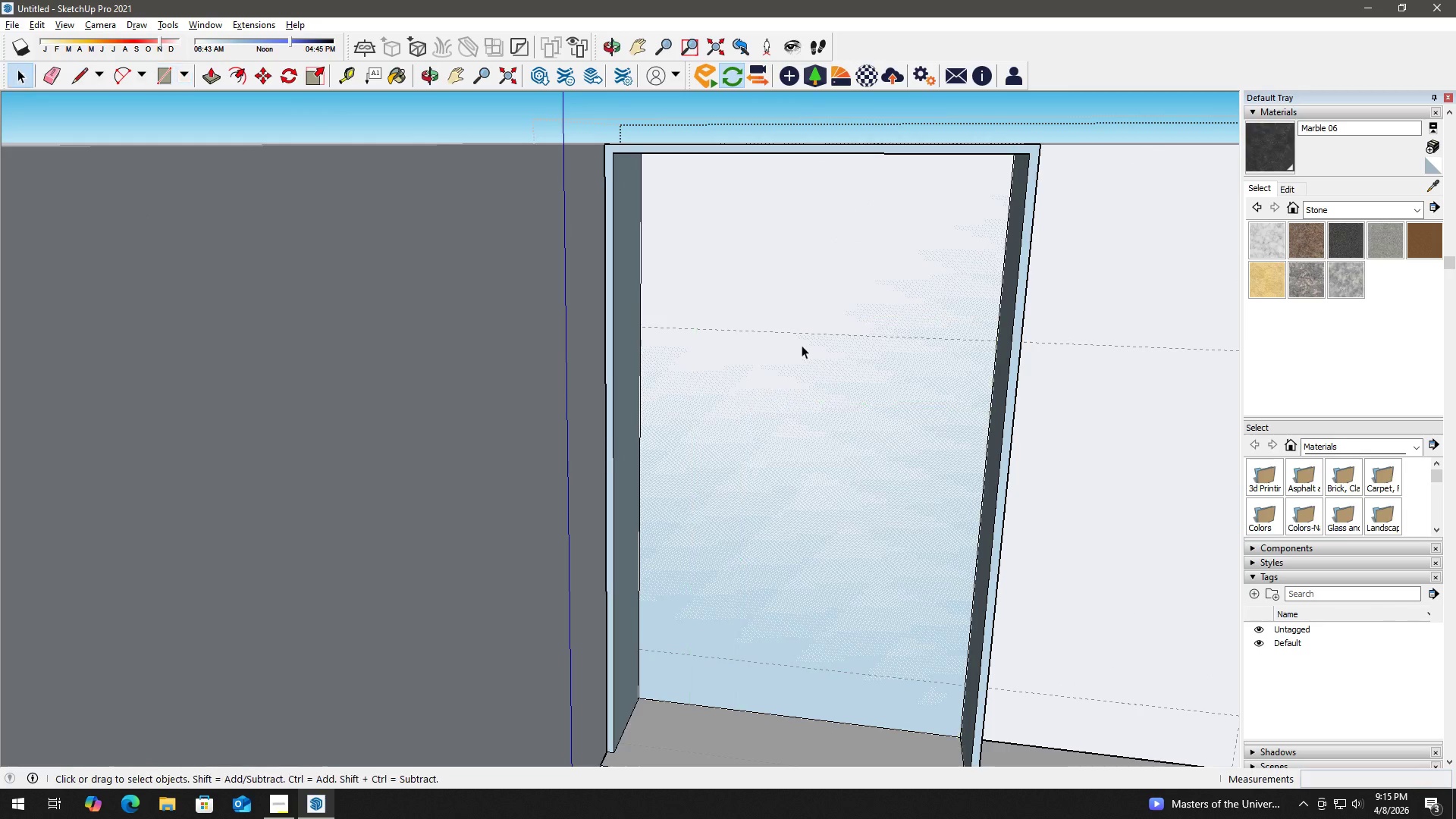 
left_click([802, 345])
 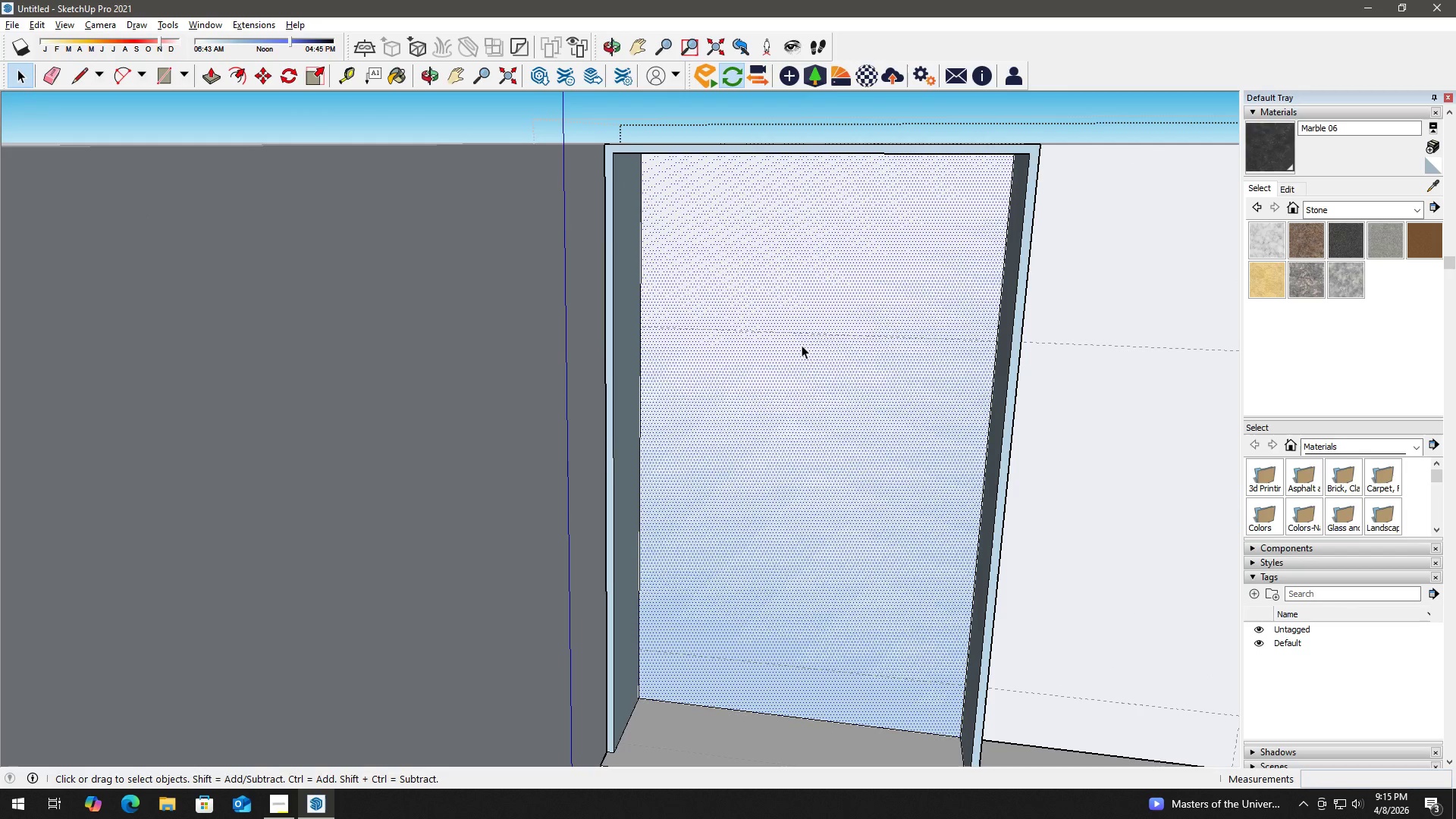 
key(P)
 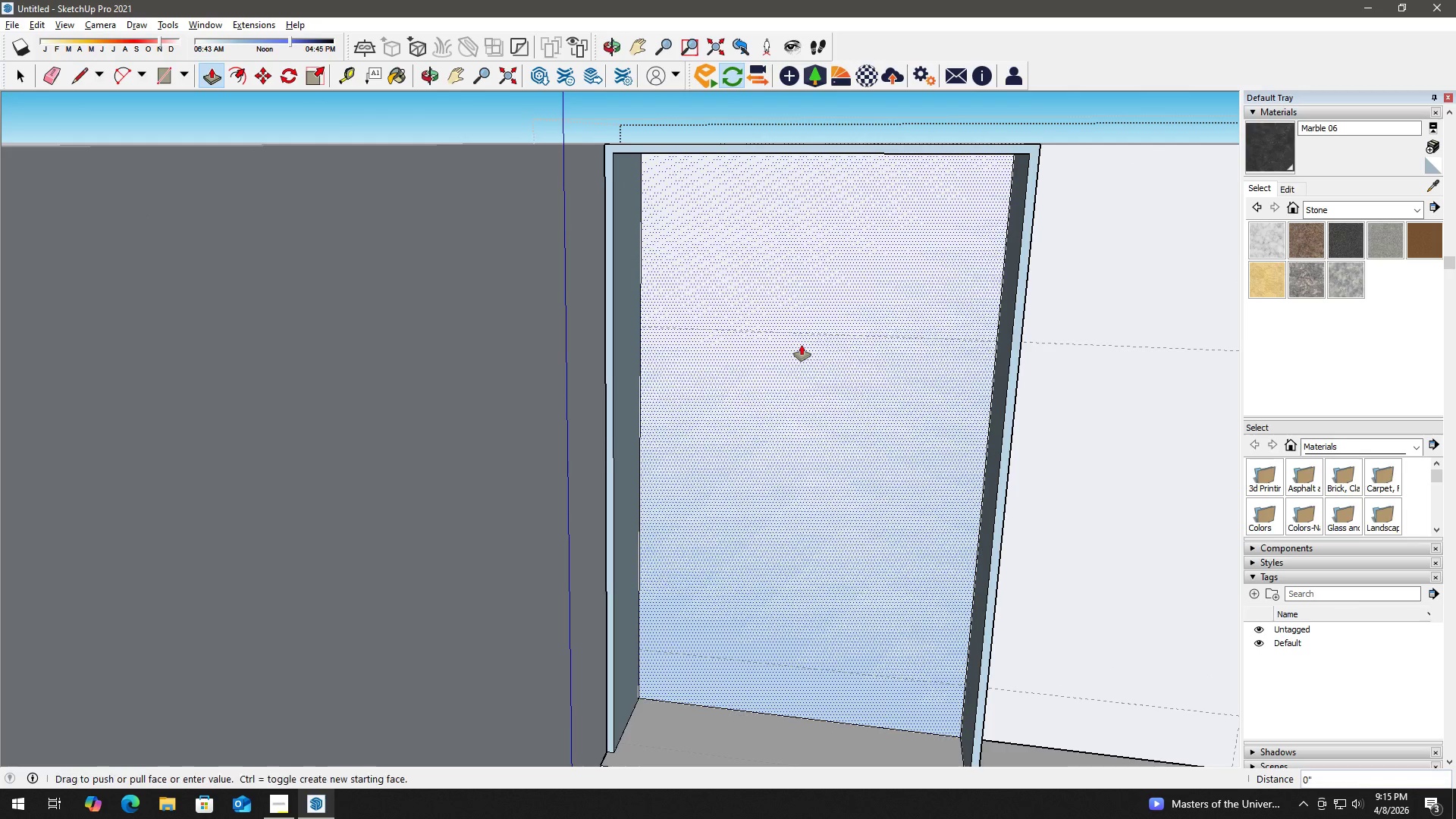 
left_click([802, 345])
 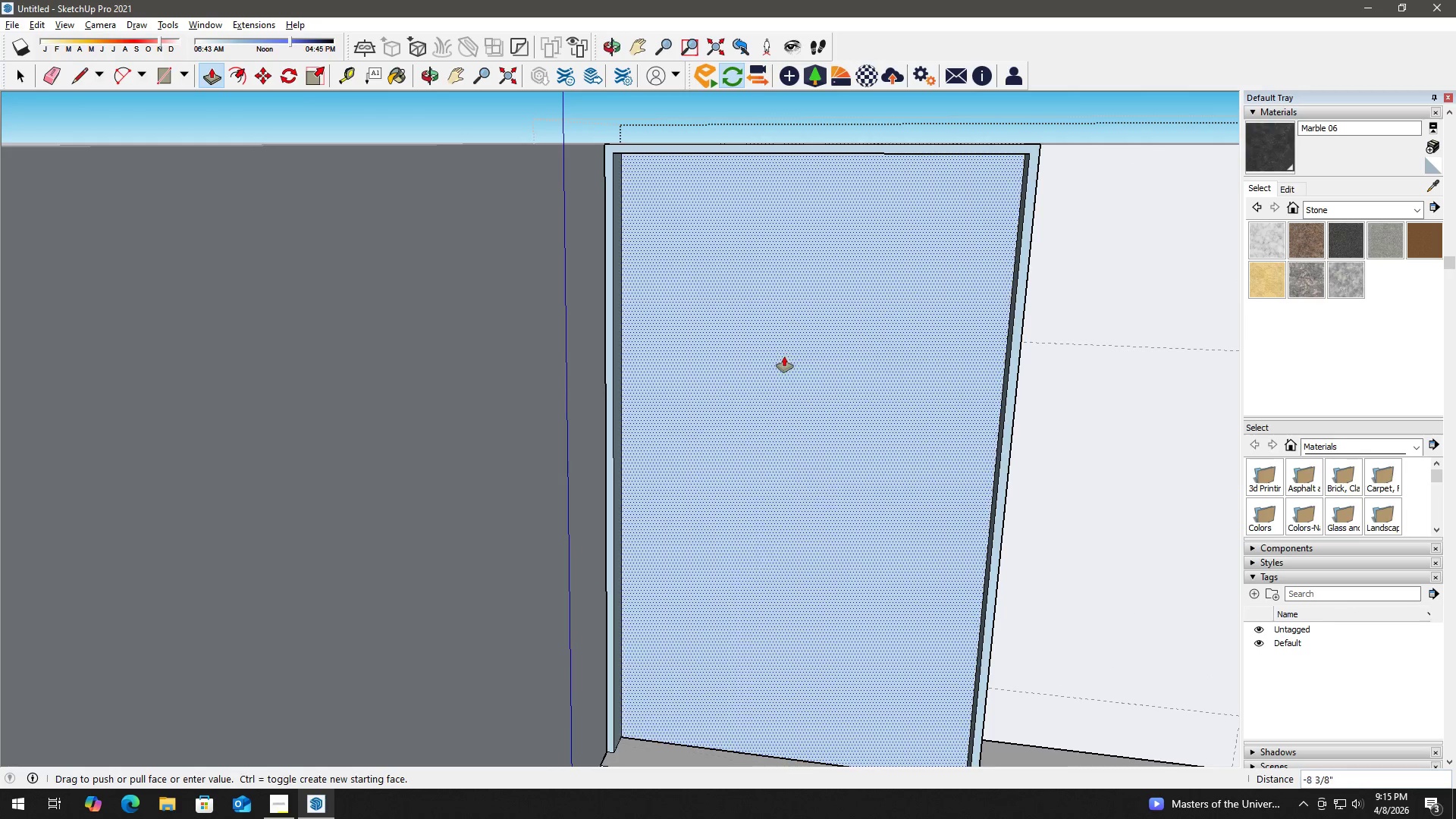 
key(Numpad3)
 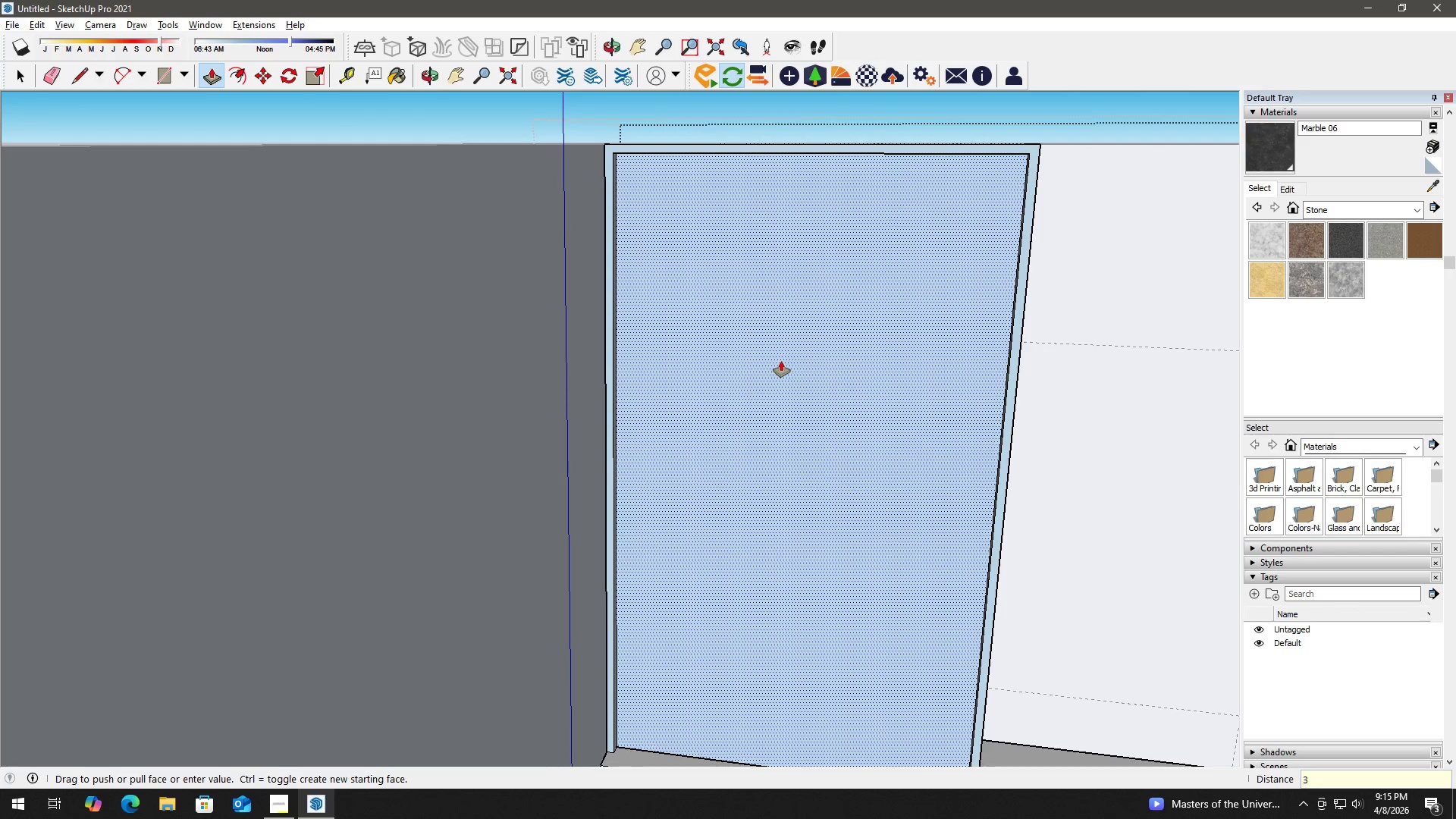 
key(NumpadDivide)
 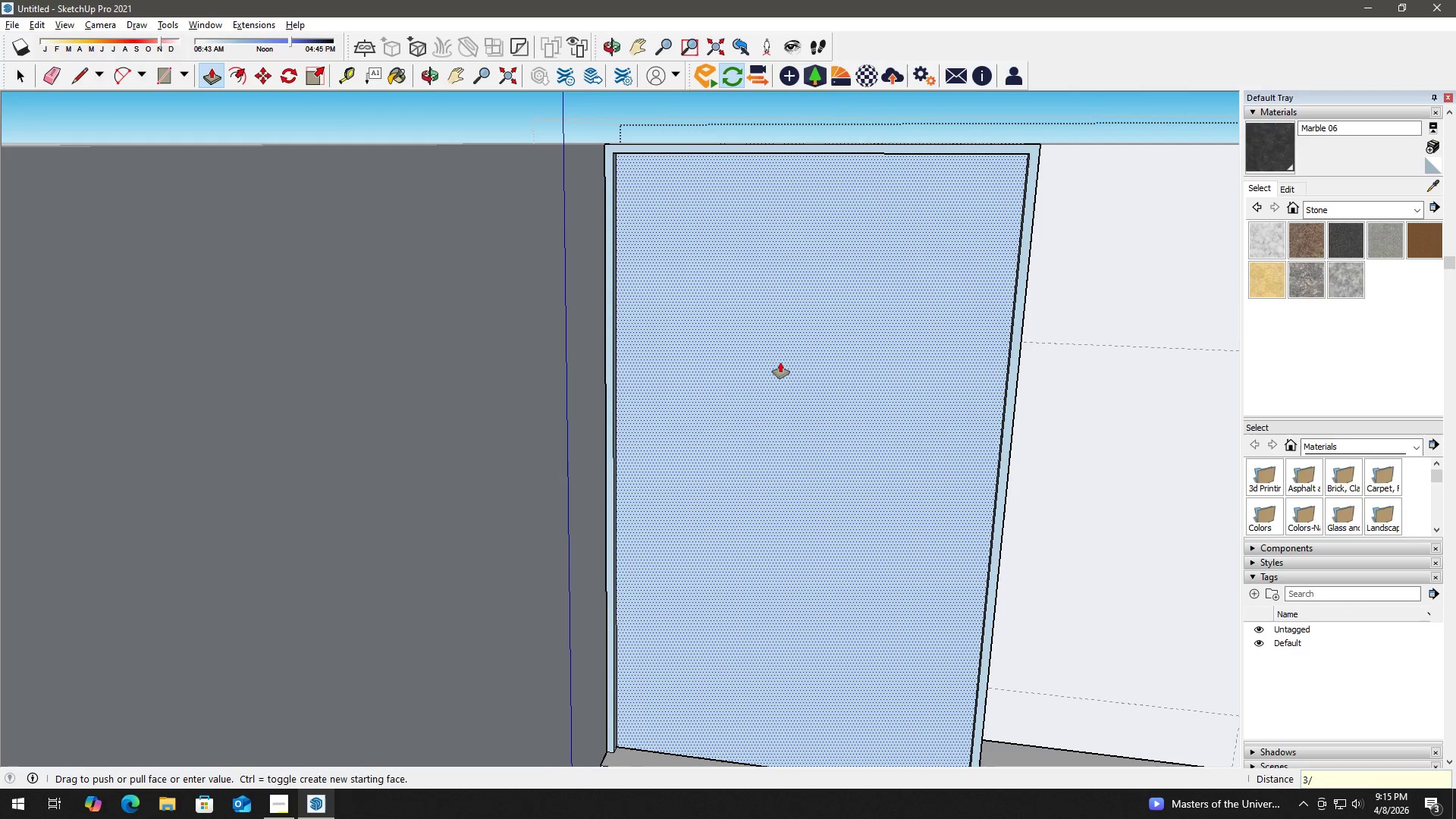 
key(Numpad4)
 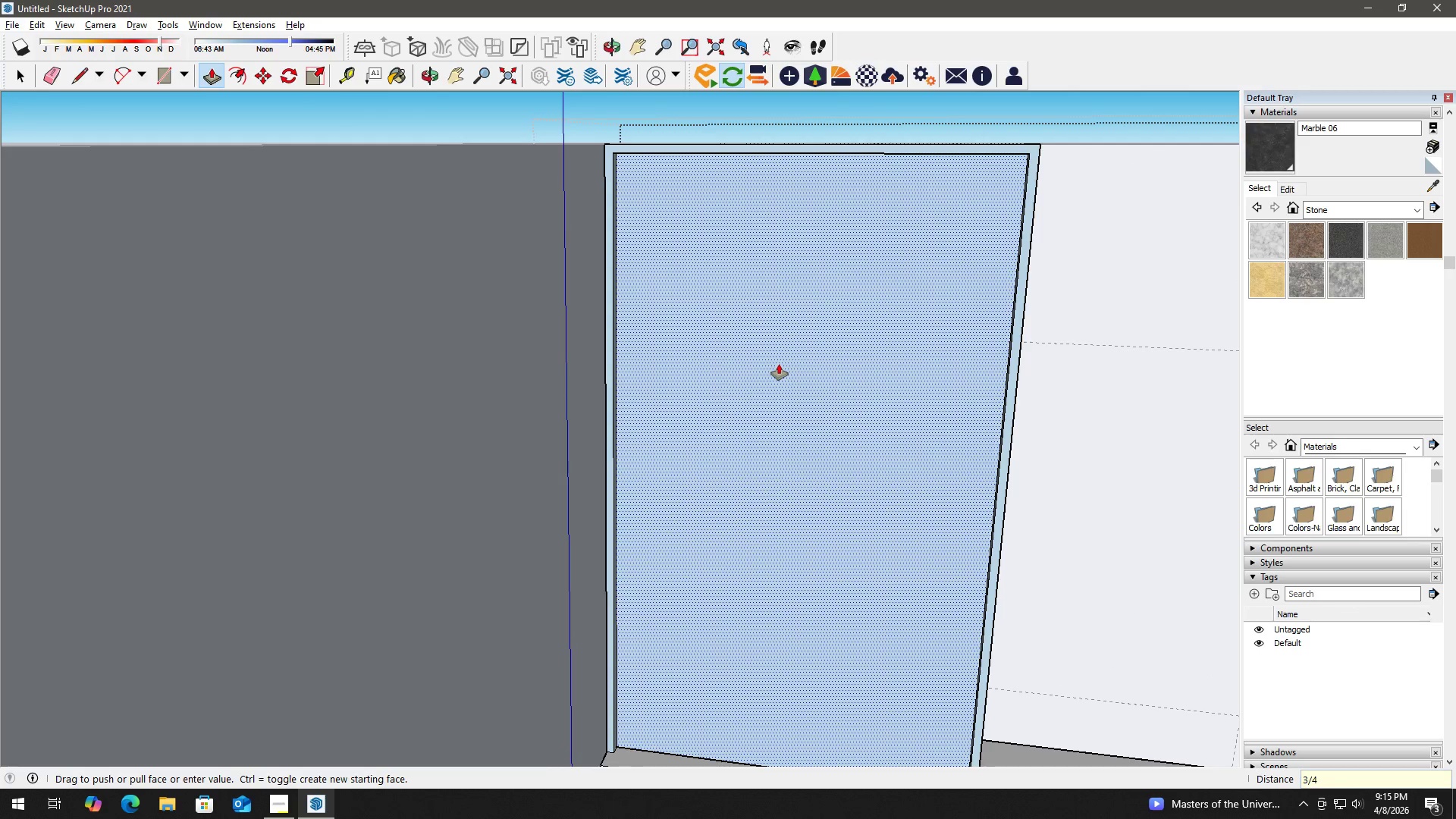 
key(Shift+Quote)
 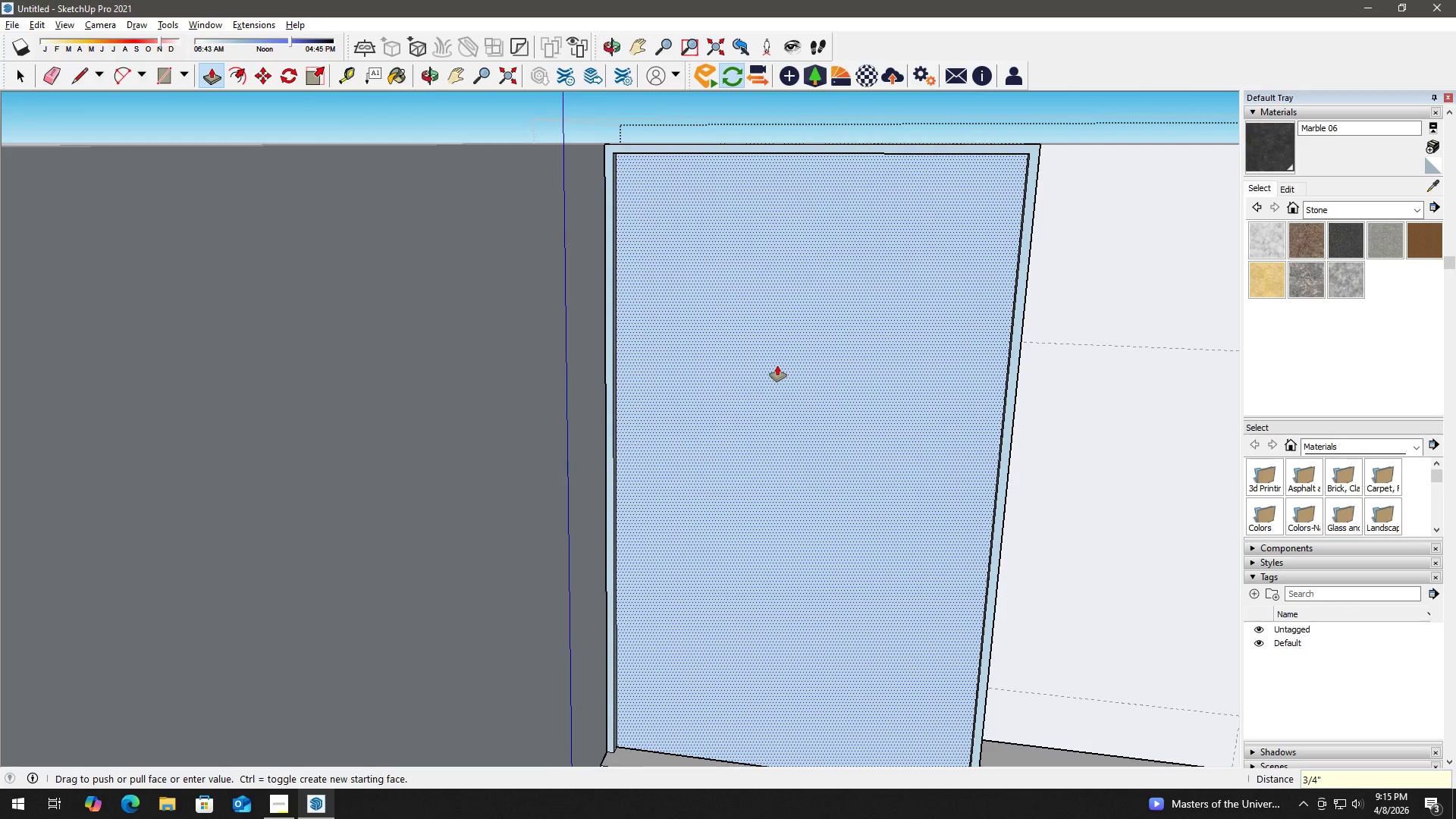 
key(Enter)
 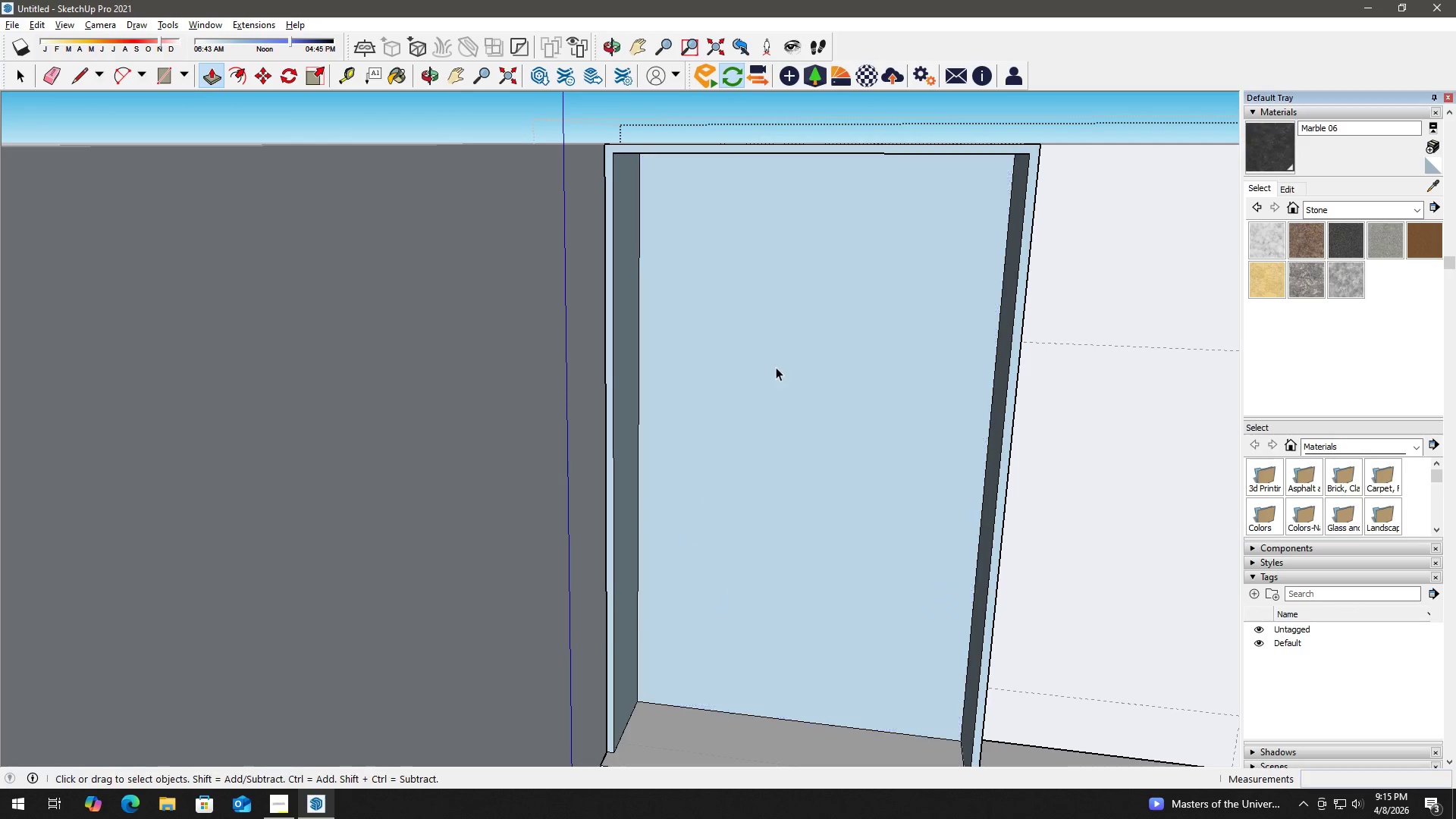 
key(Space)
 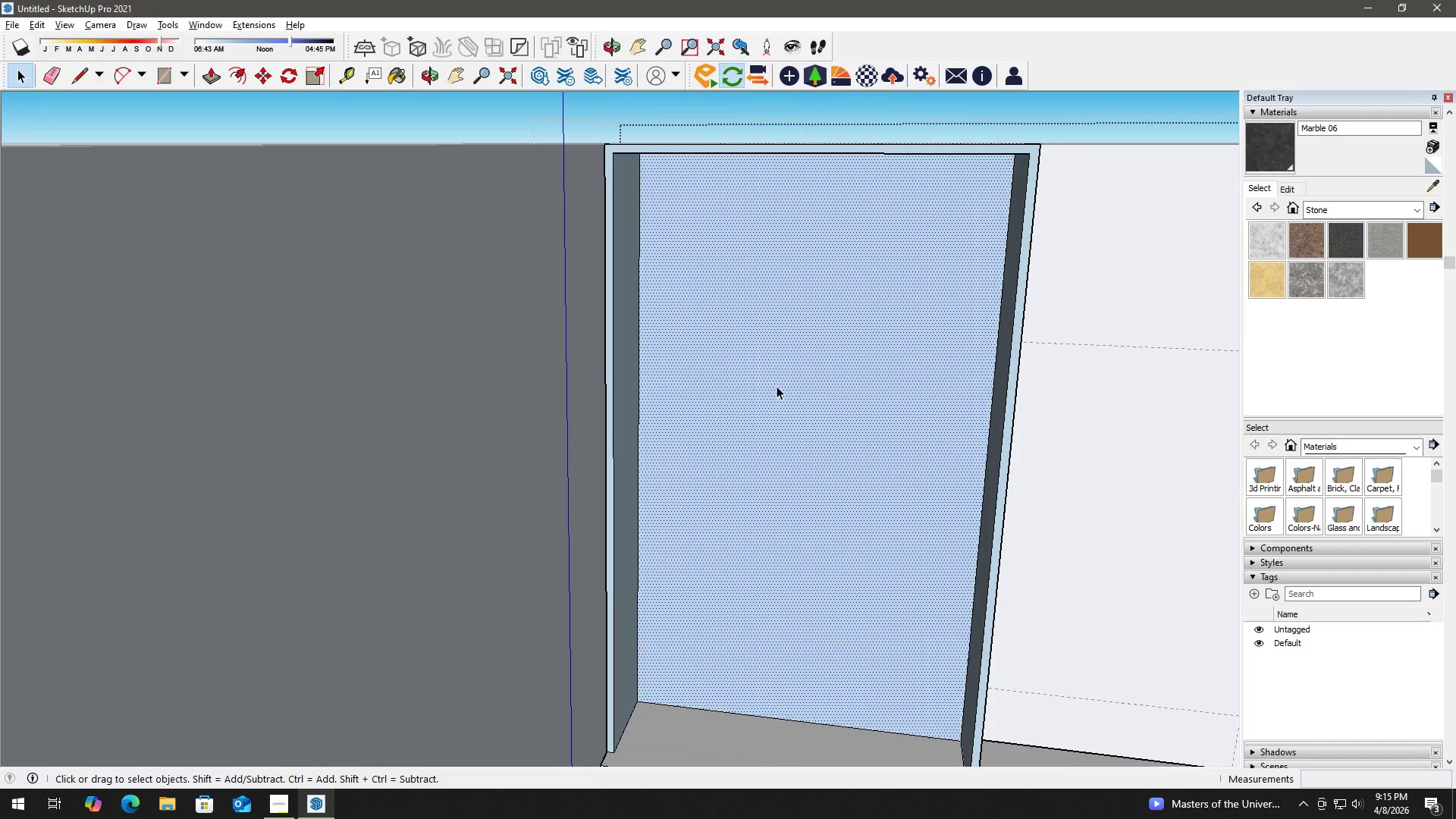 
double_click([777, 386])
 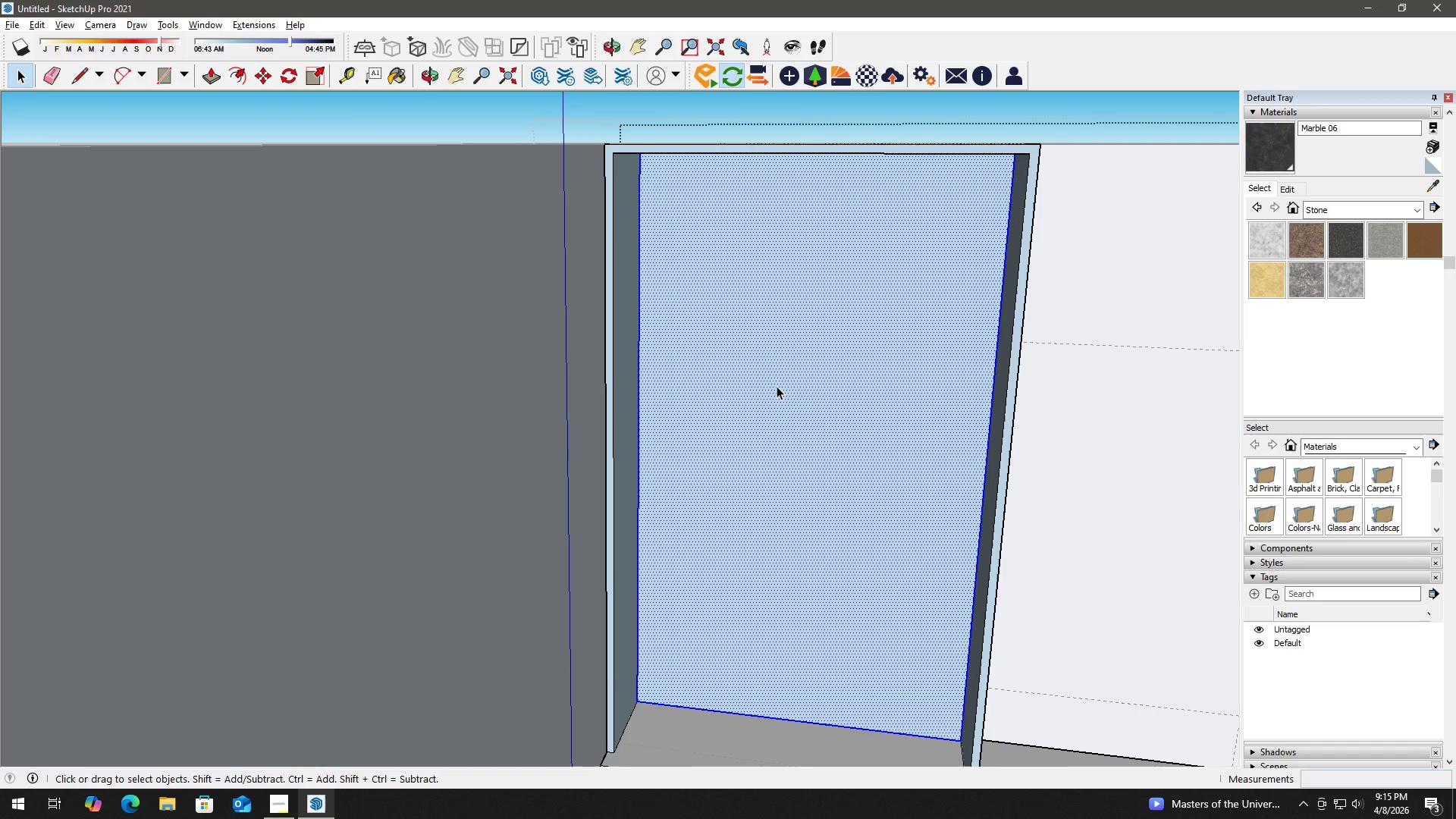 
triple_click([777, 386])
 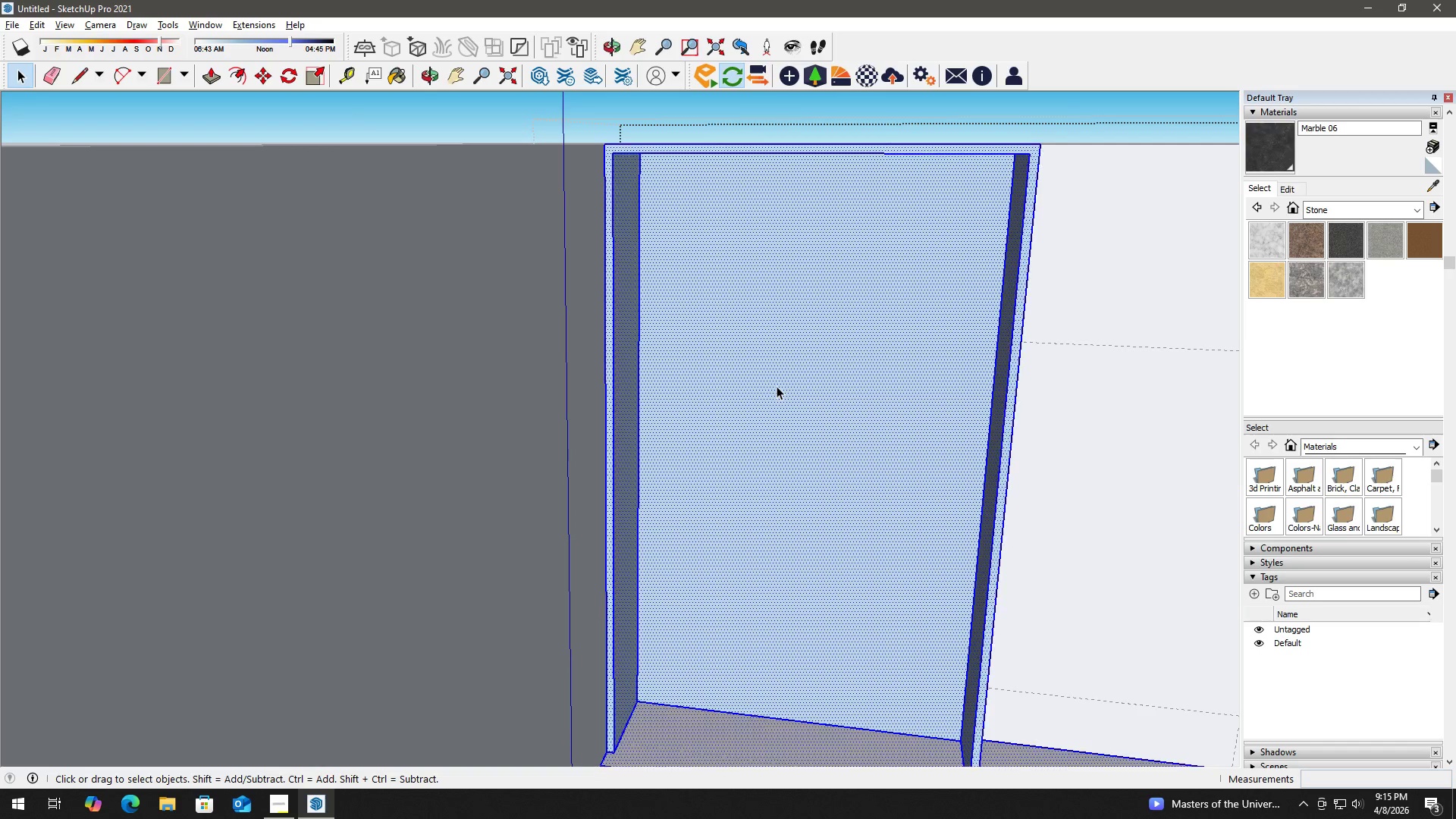 
triple_click([777, 386])
 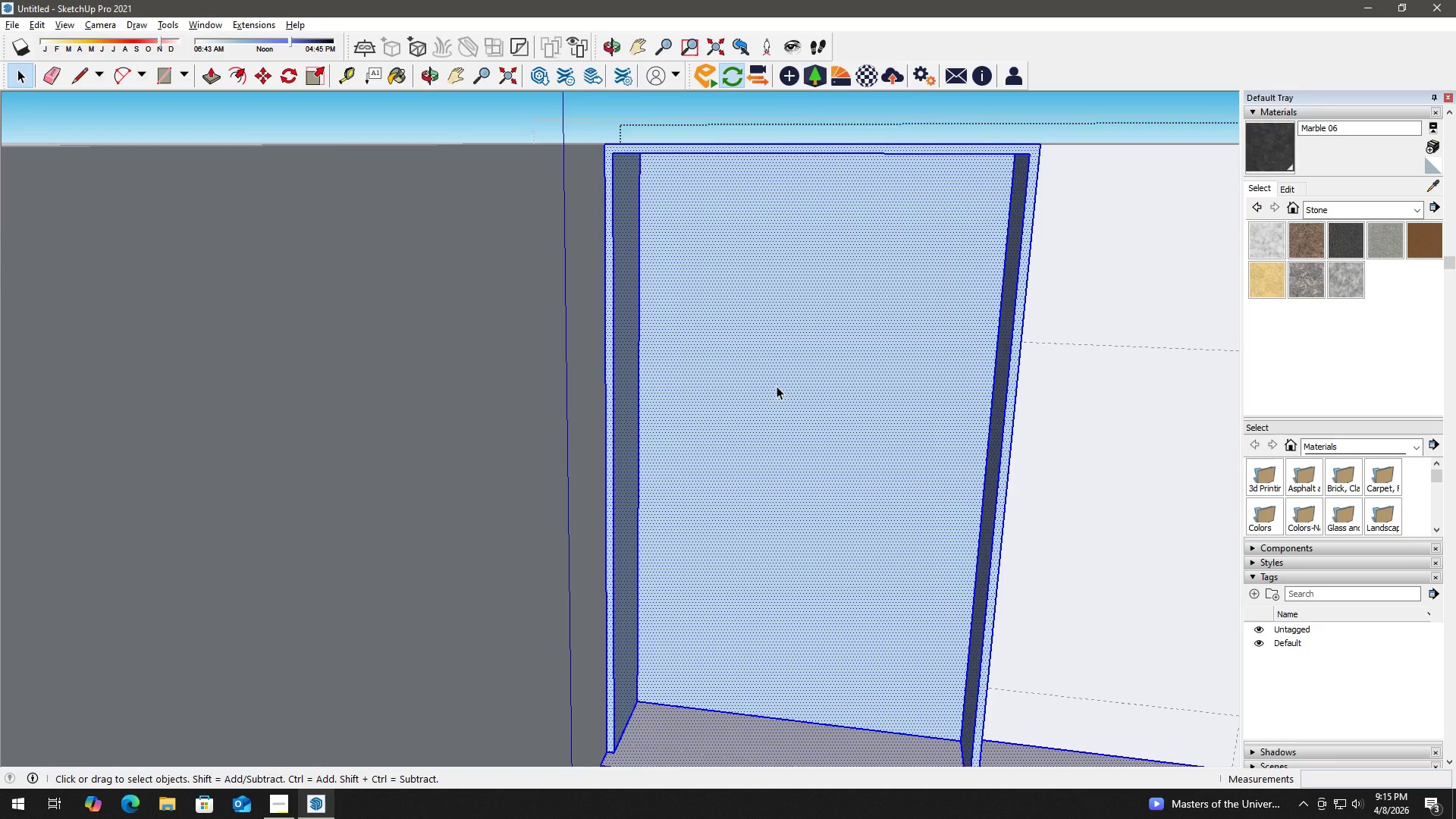 
key(H)
 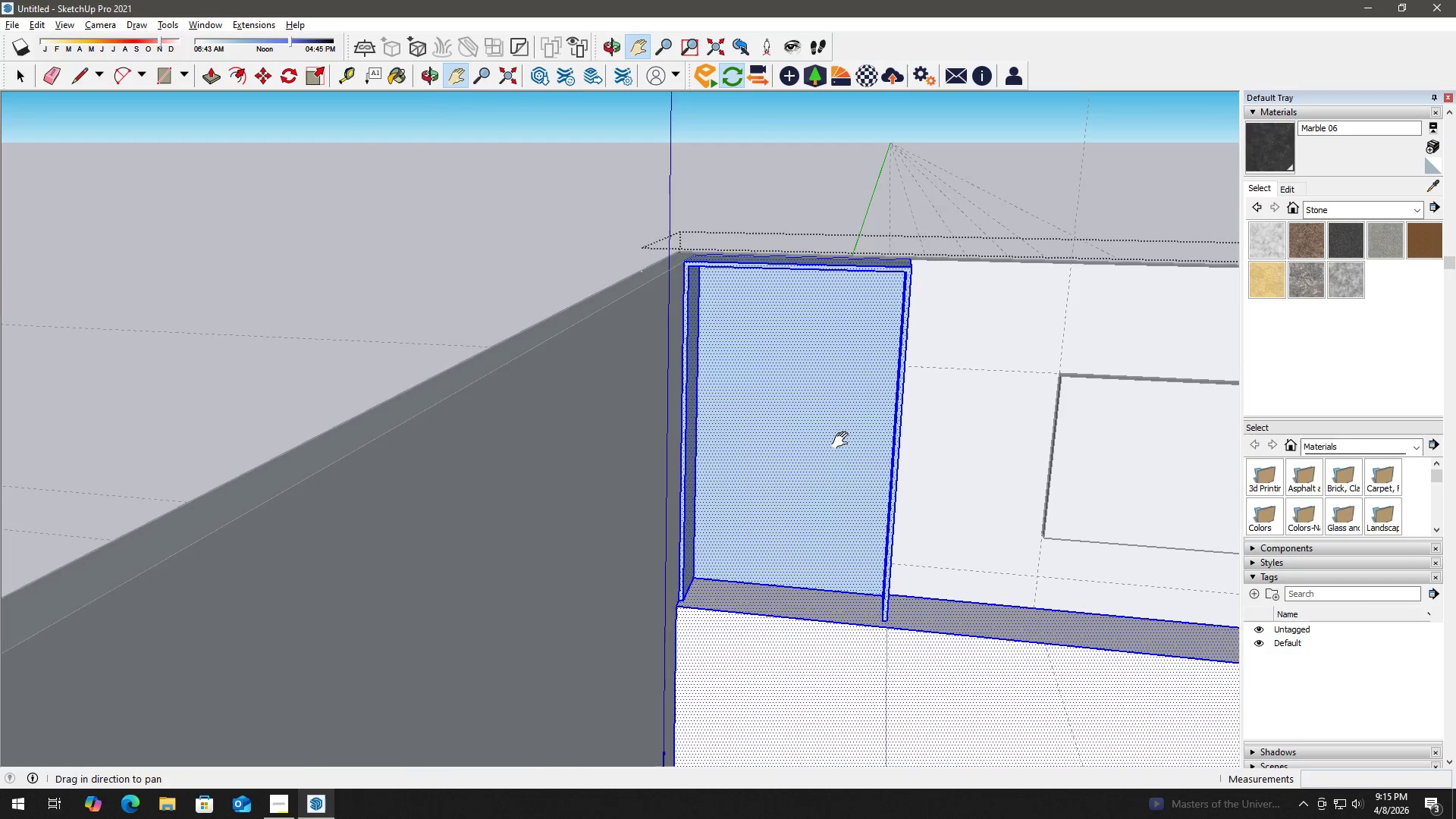 
left_click_drag(start_coordinate=[843, 441], to_coordinate=[428, 392])
 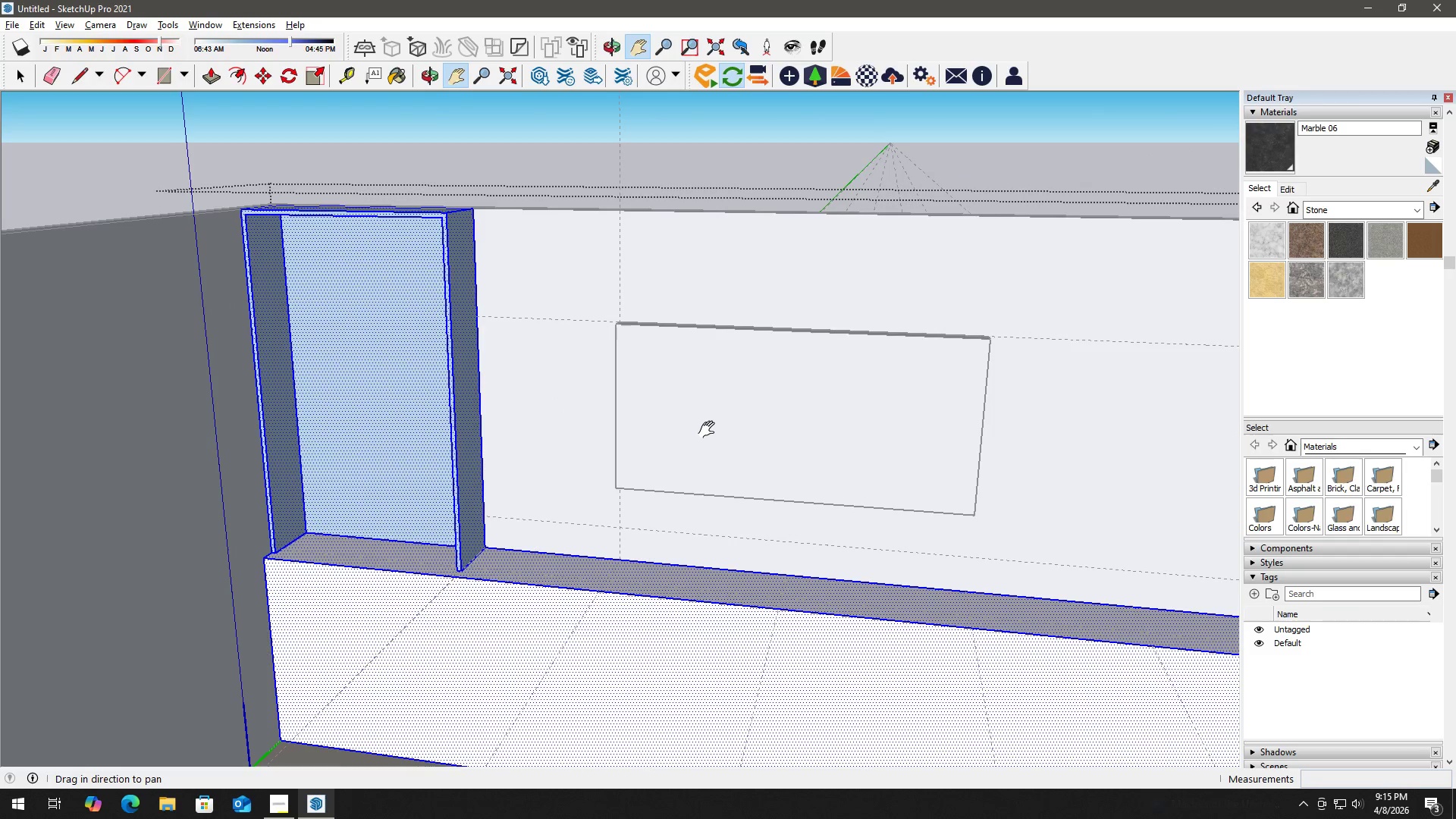 
scroll: coordinate [775, 410], scroll_direction: down, amount: 6.0
 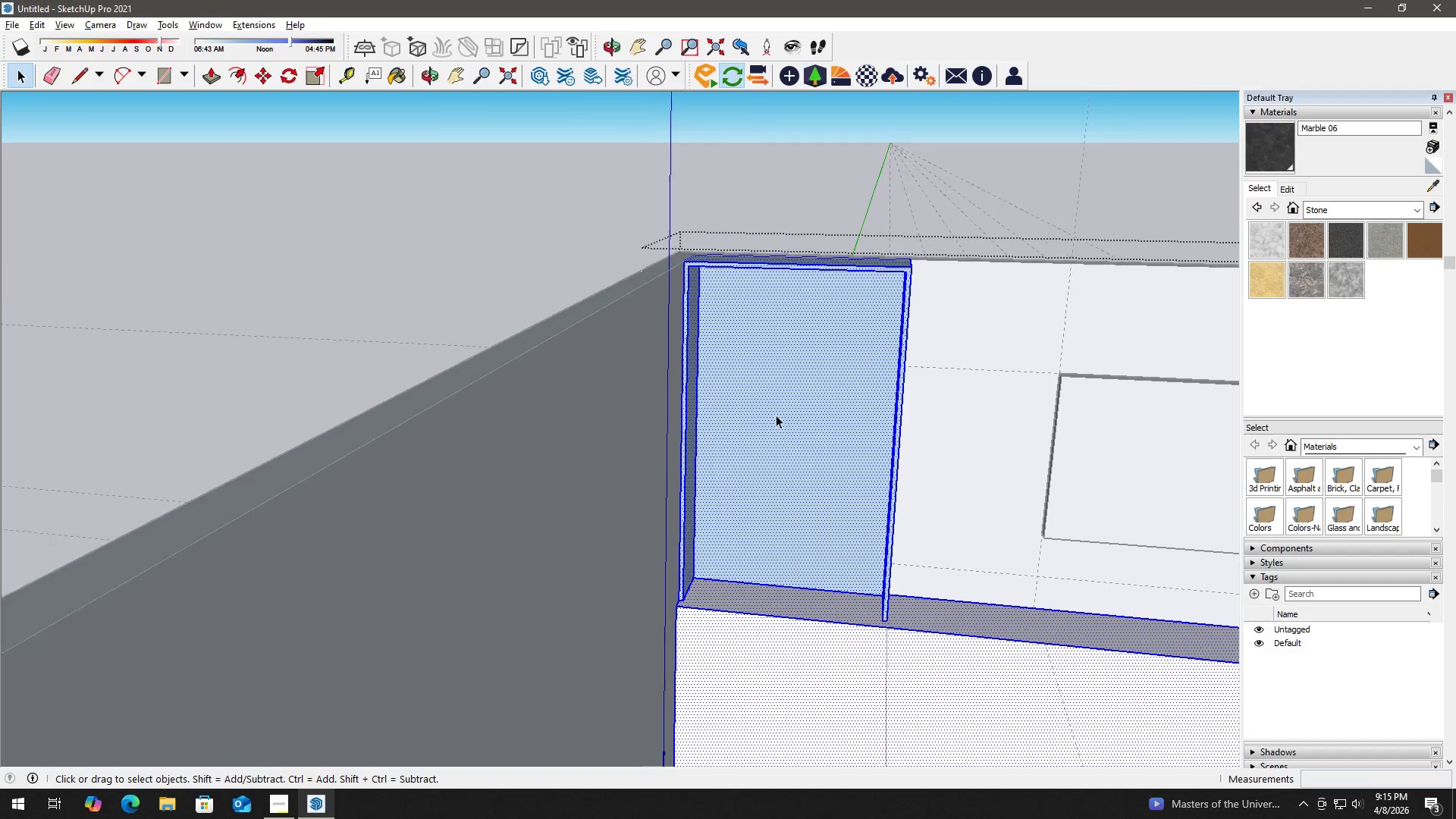 
type( hr)
 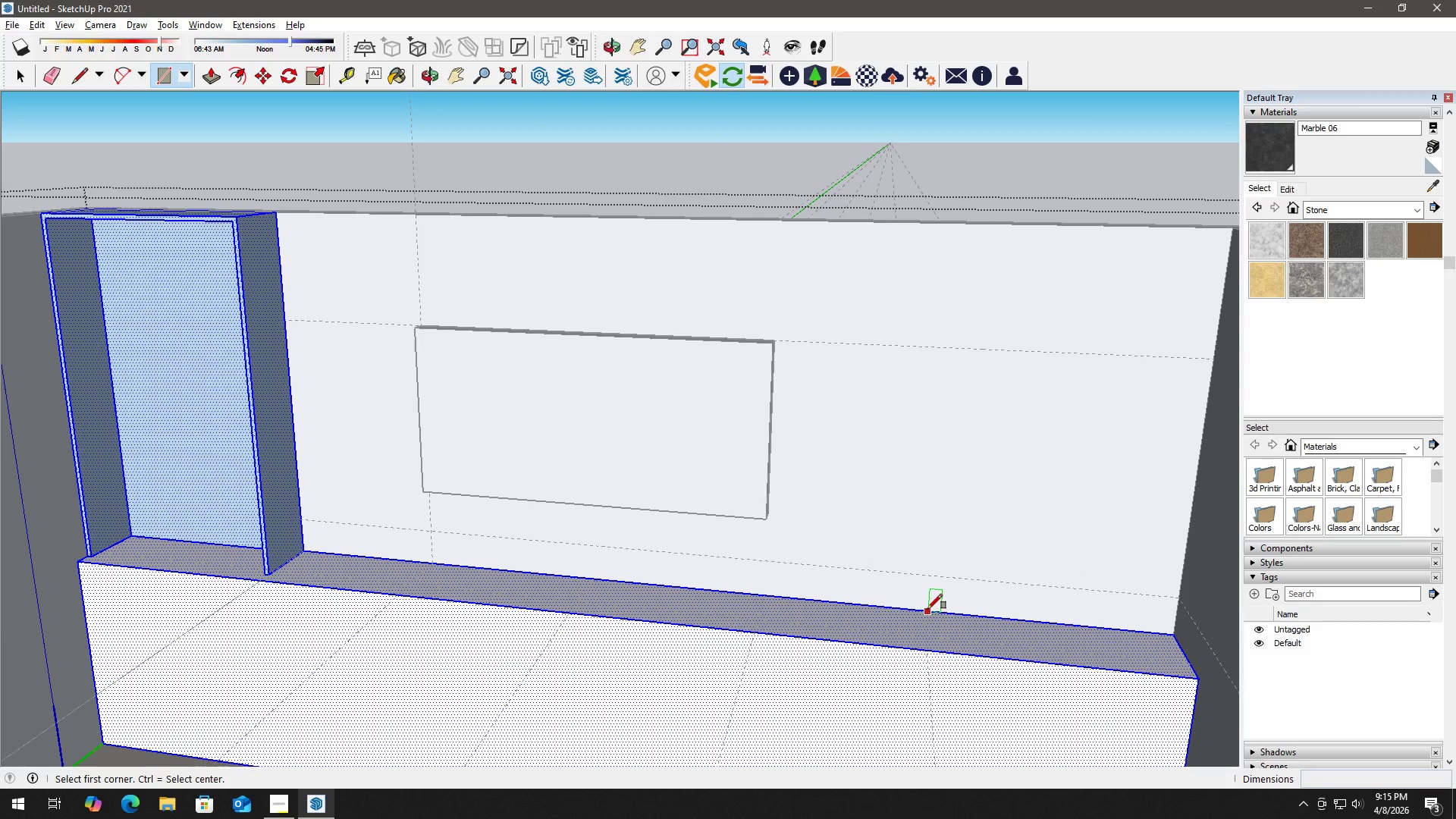 
left_click_drag(start_coordinate=[708, 431], to_coordinate=[507, 435])
 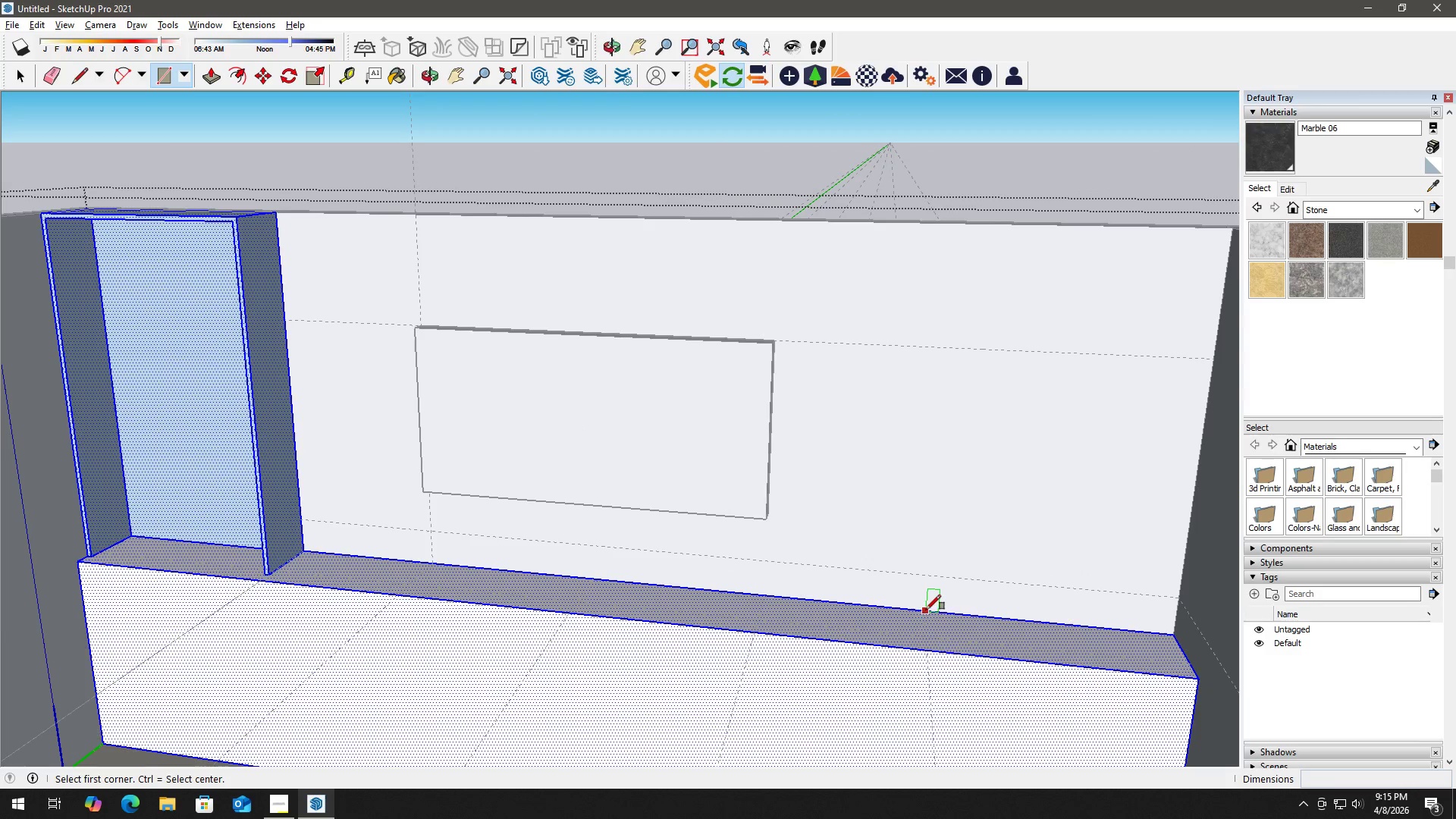 
key(Space)
 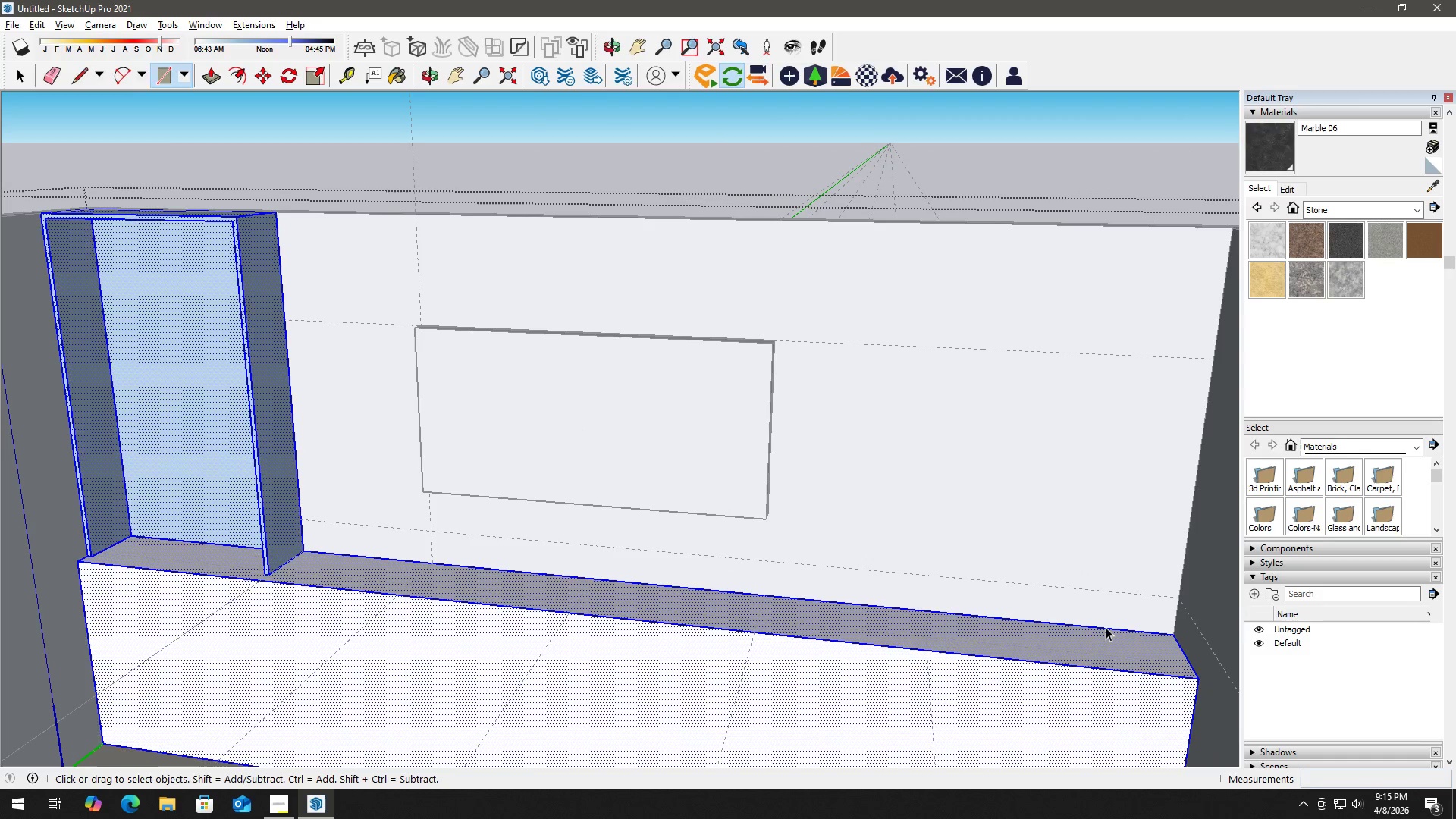 
left_click([1106, 627])
 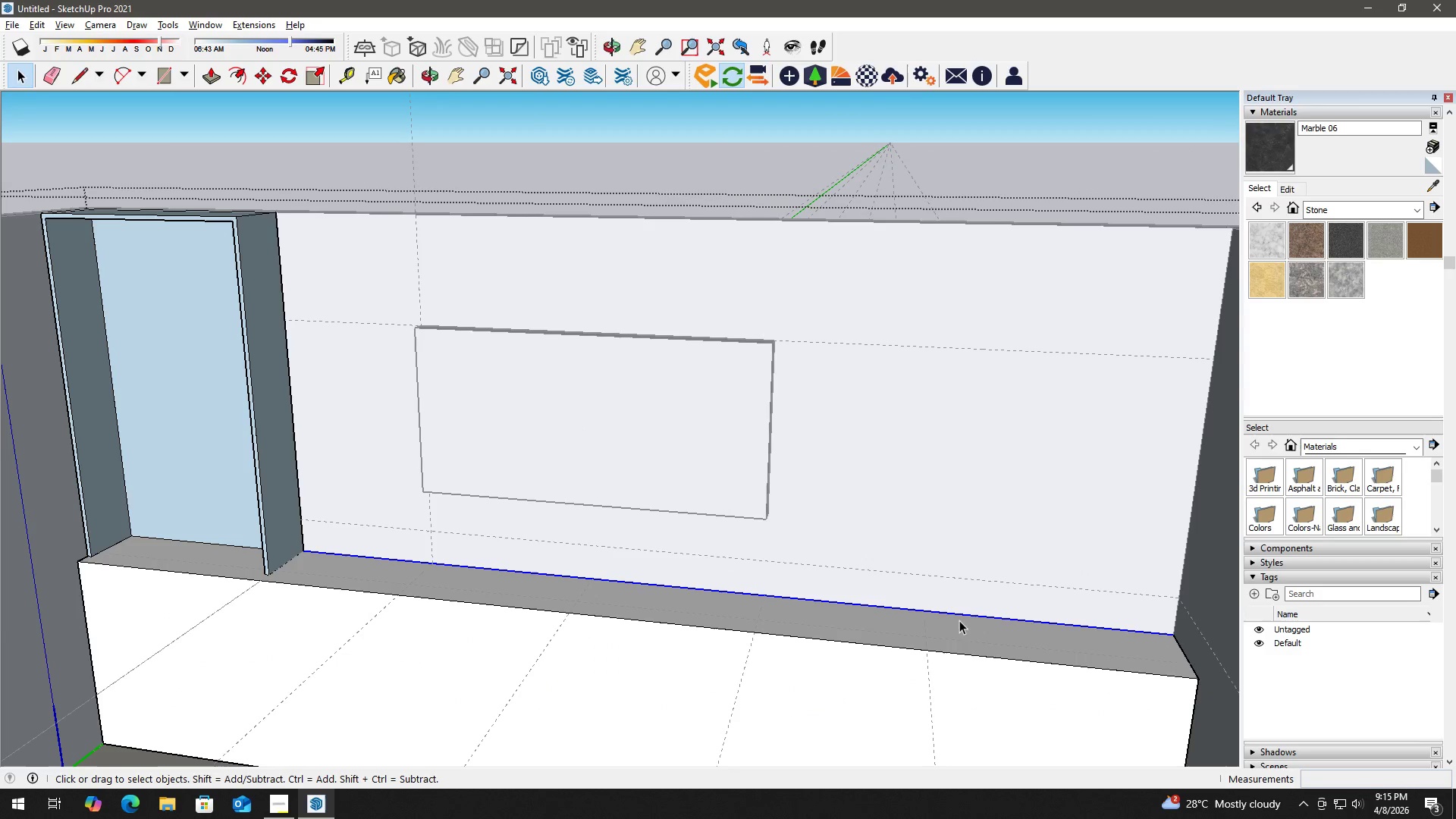 
key(T)
 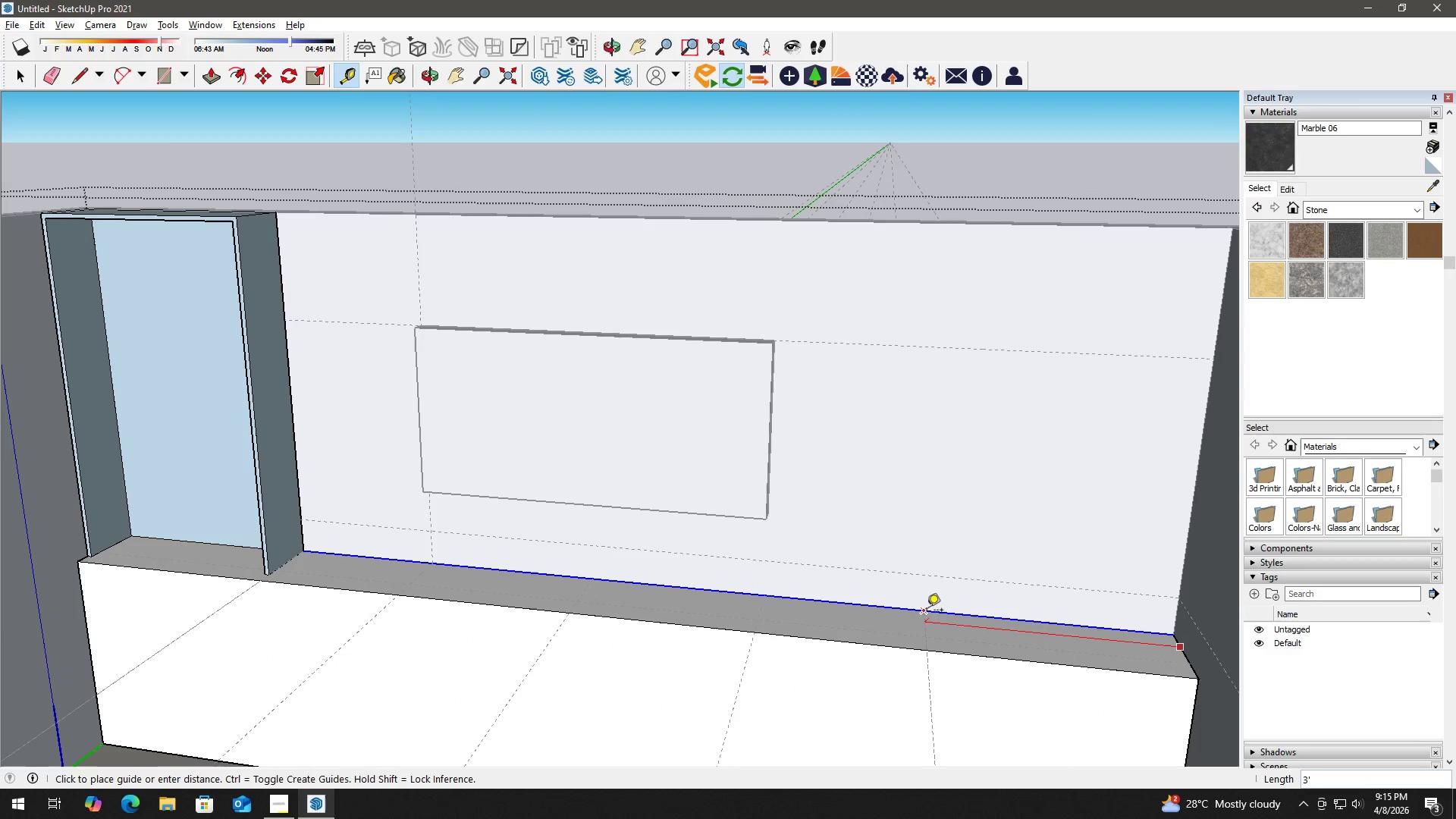 
key(Space)
 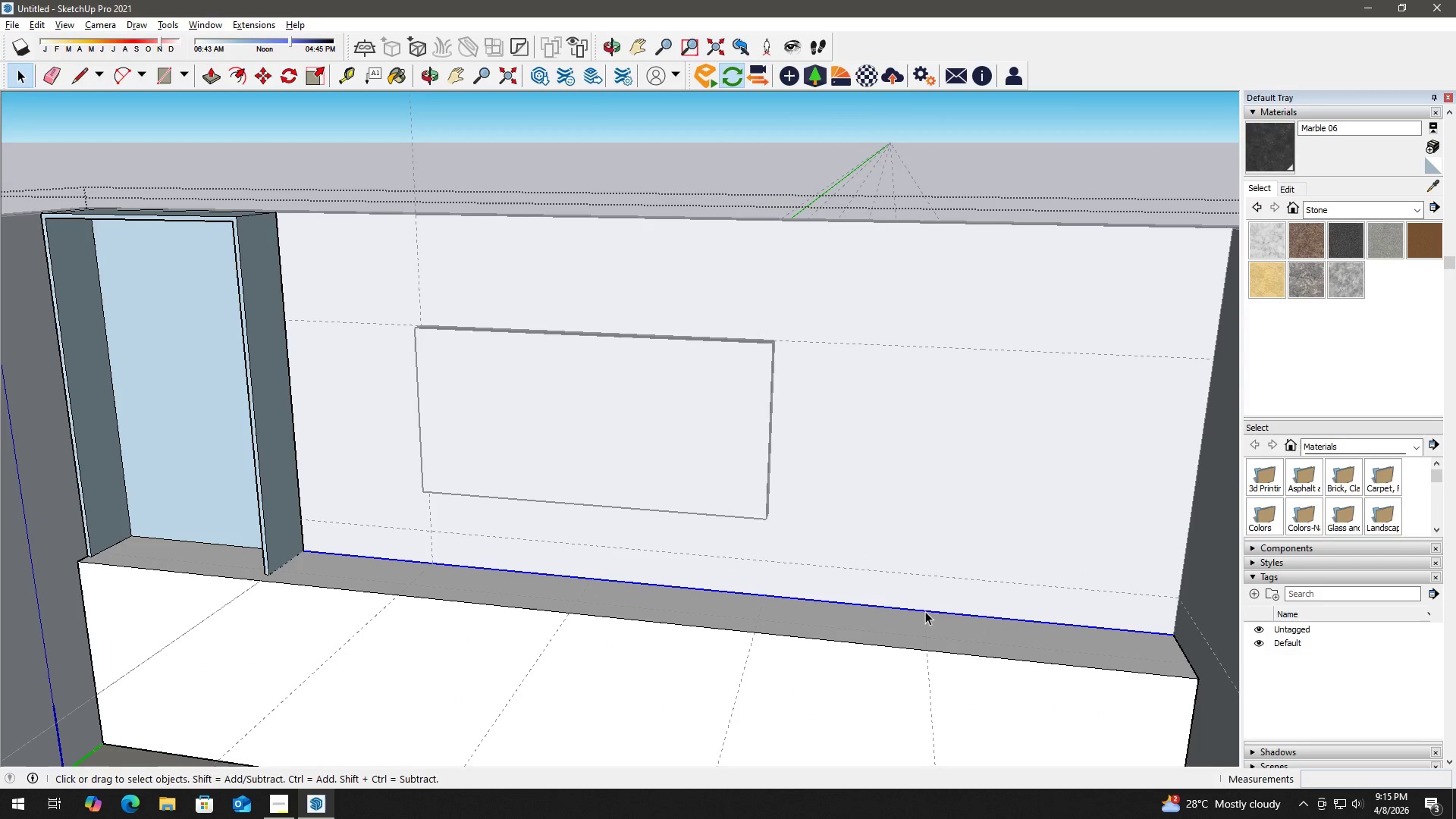 
key(R)
 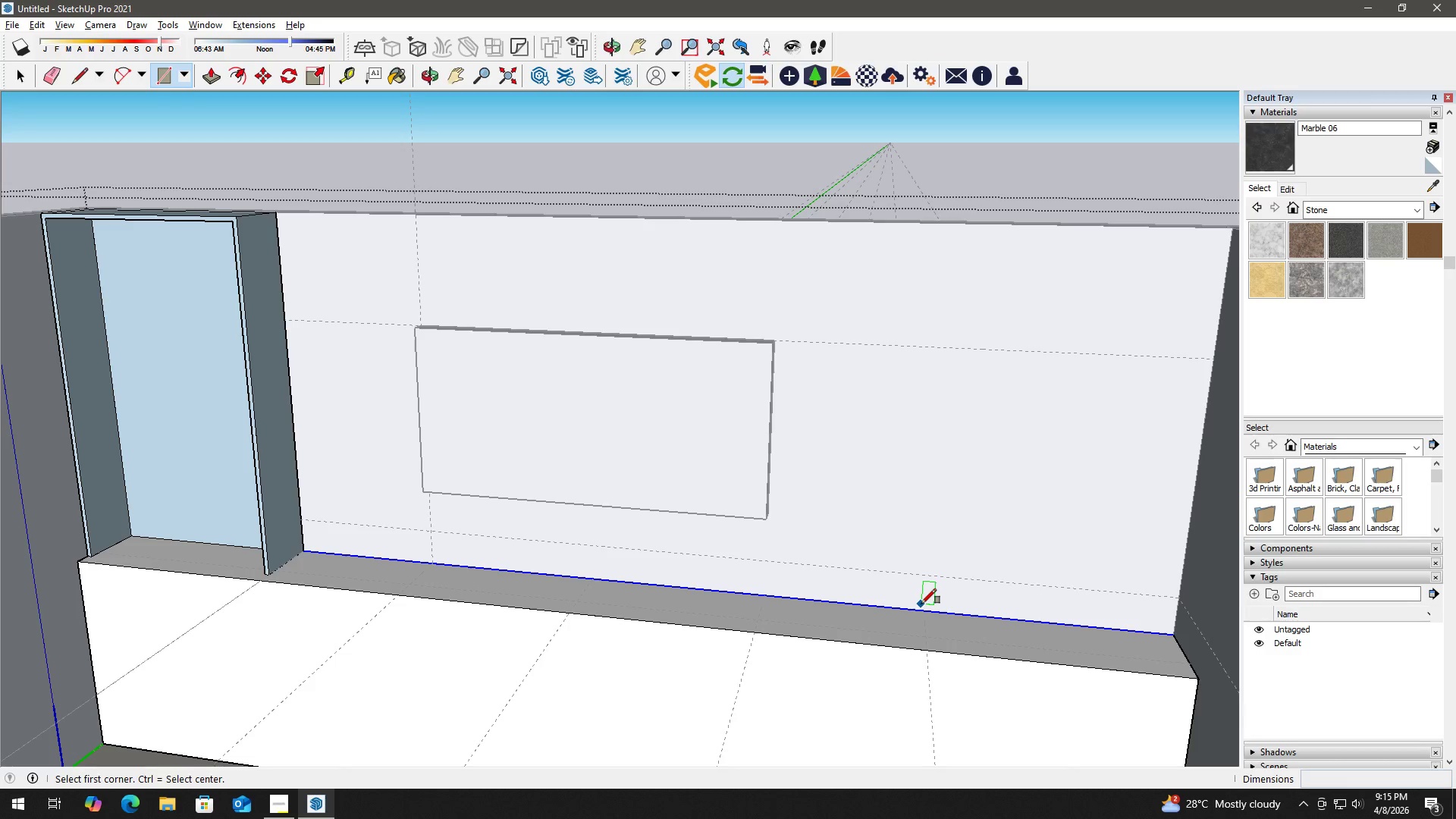 
key(Space)
 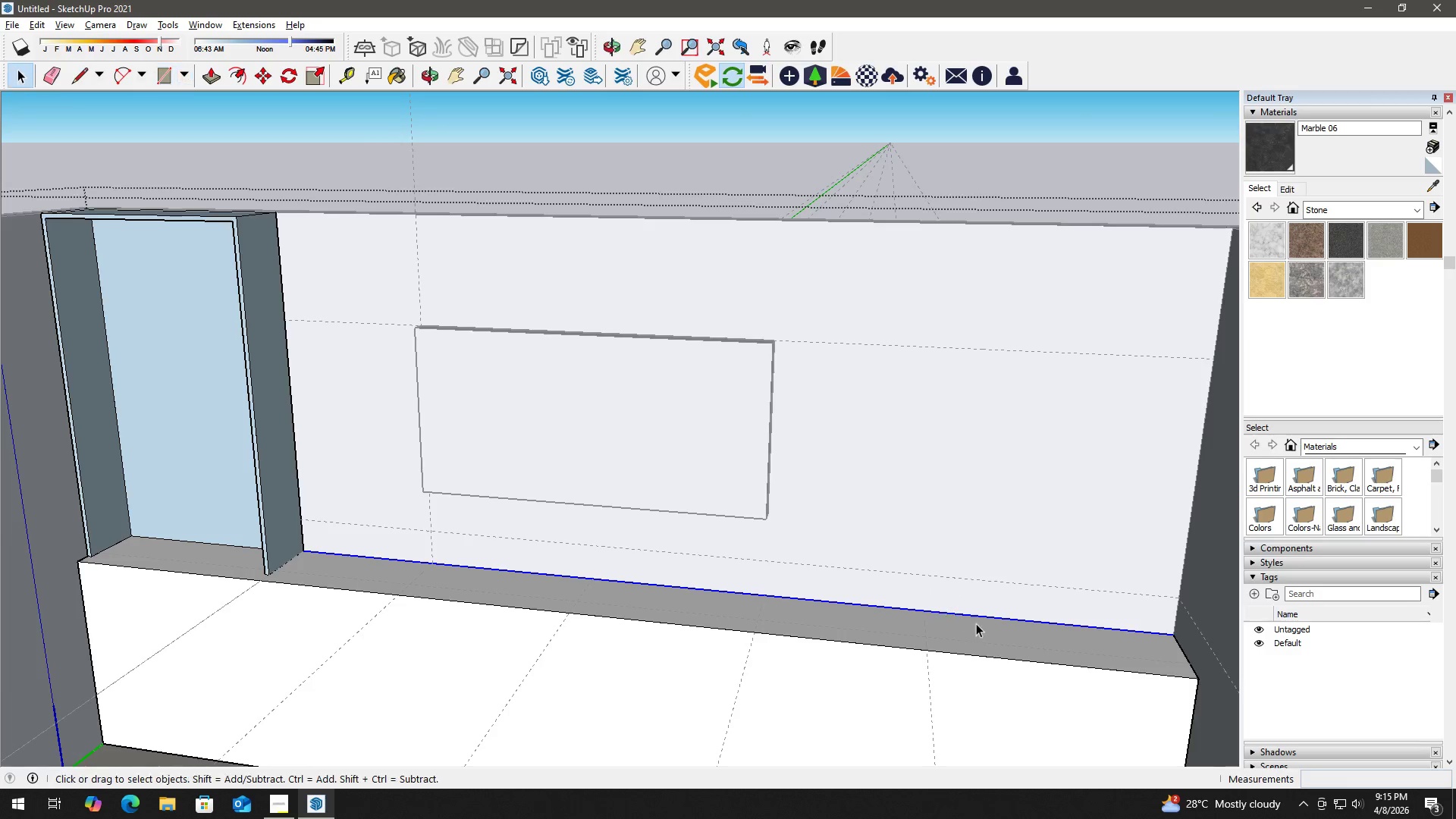 
key(Space)
 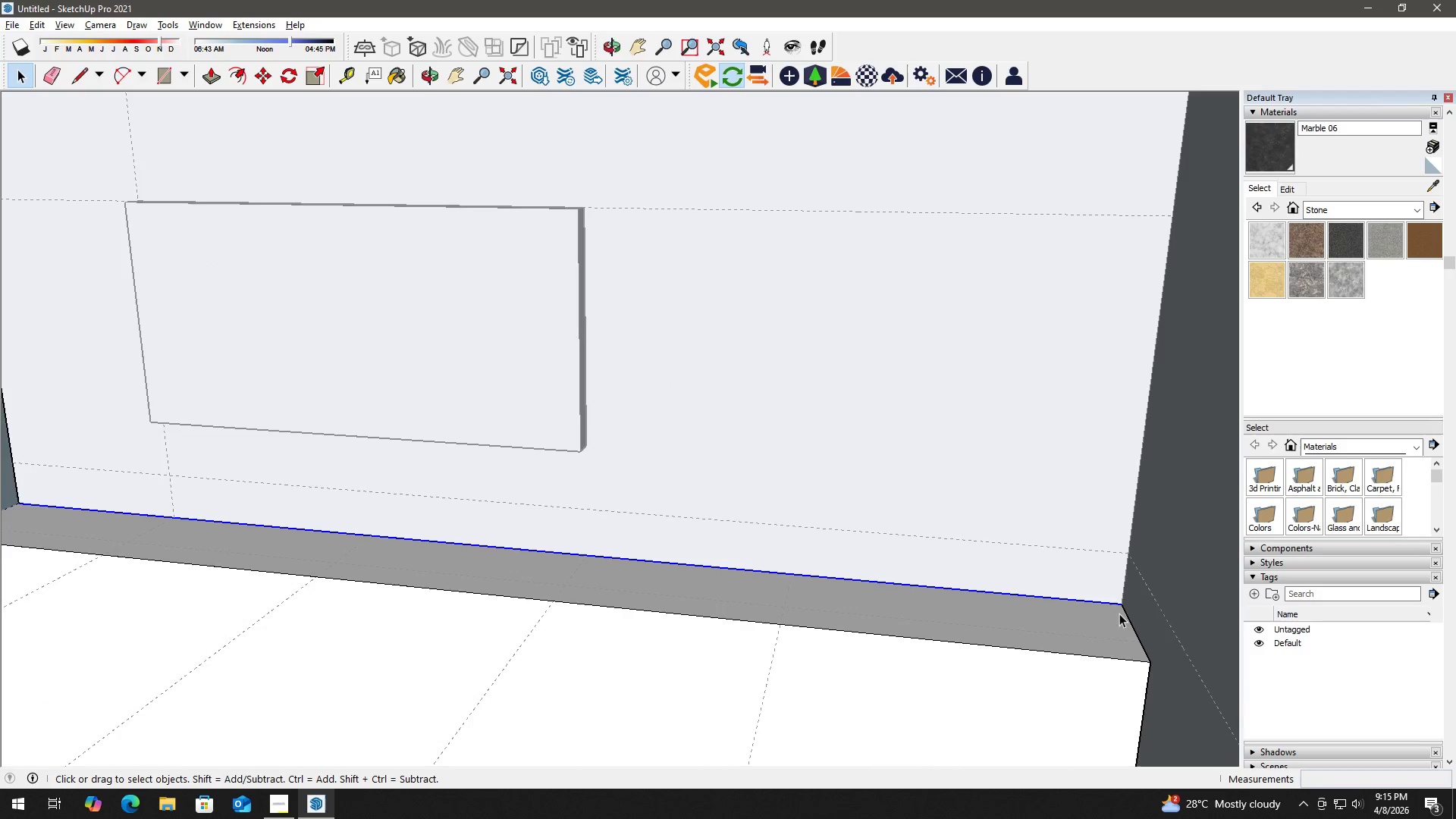 
key(Space)
 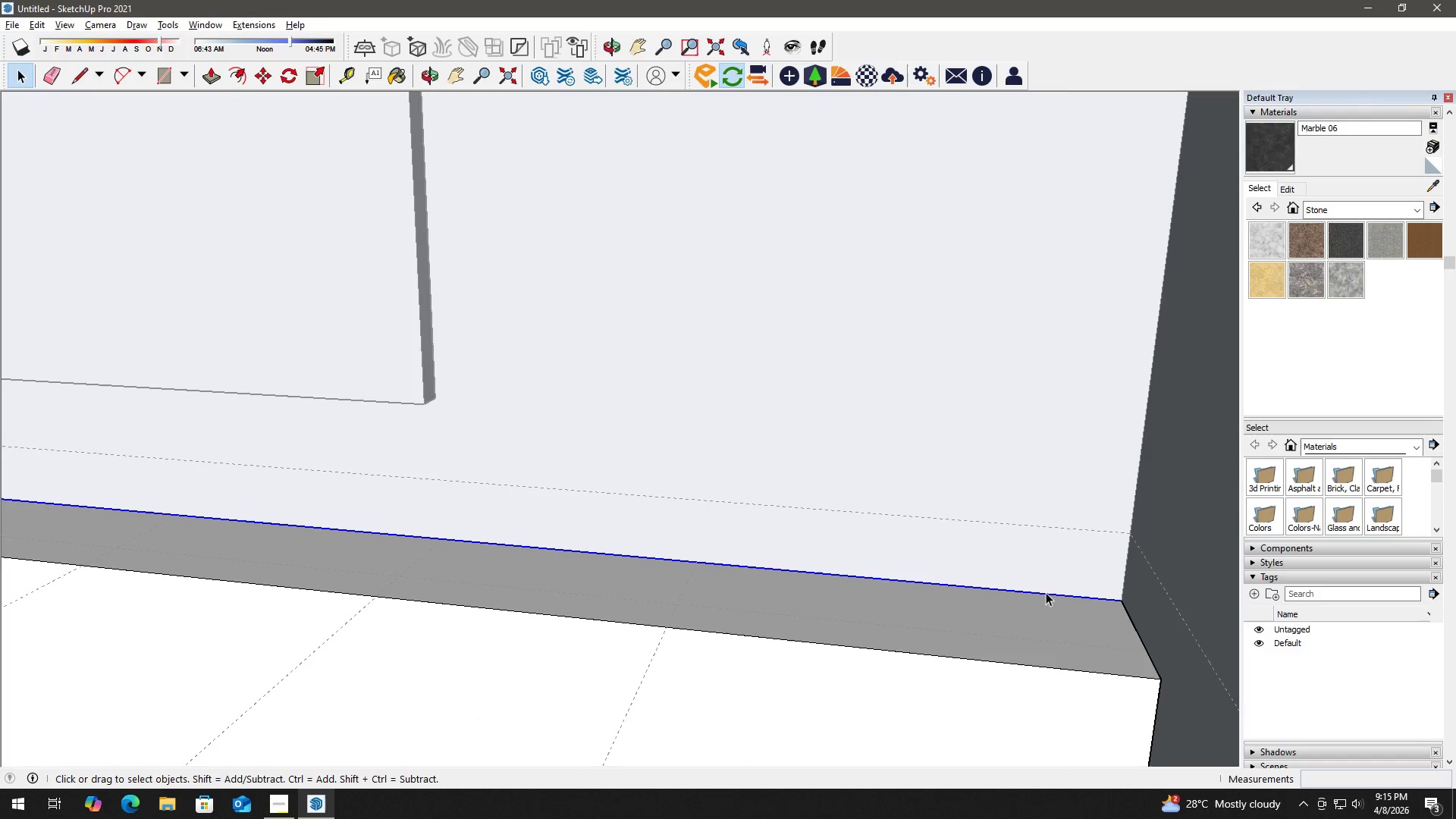 
key(Escape)
 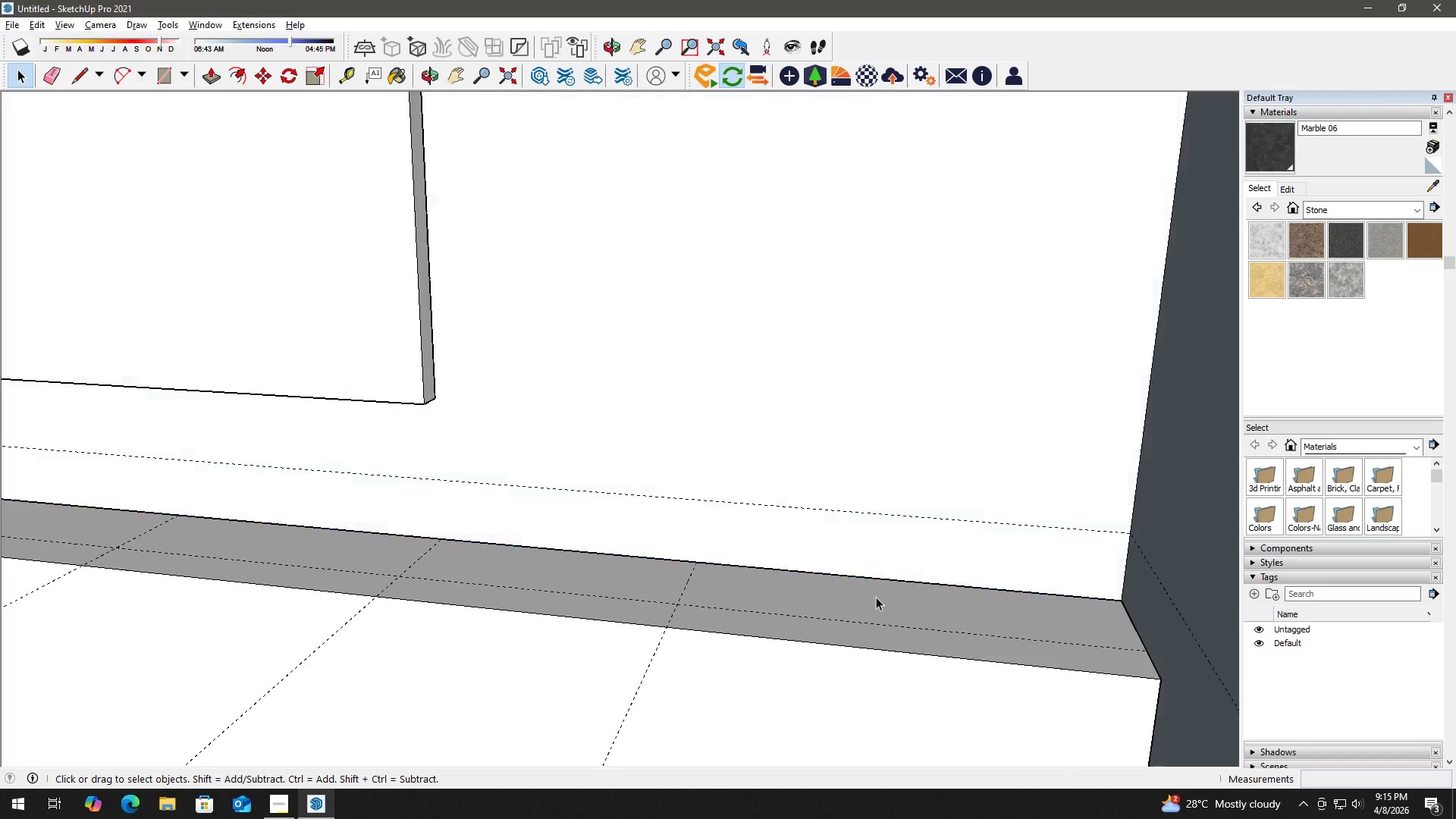 
key(Escape)
 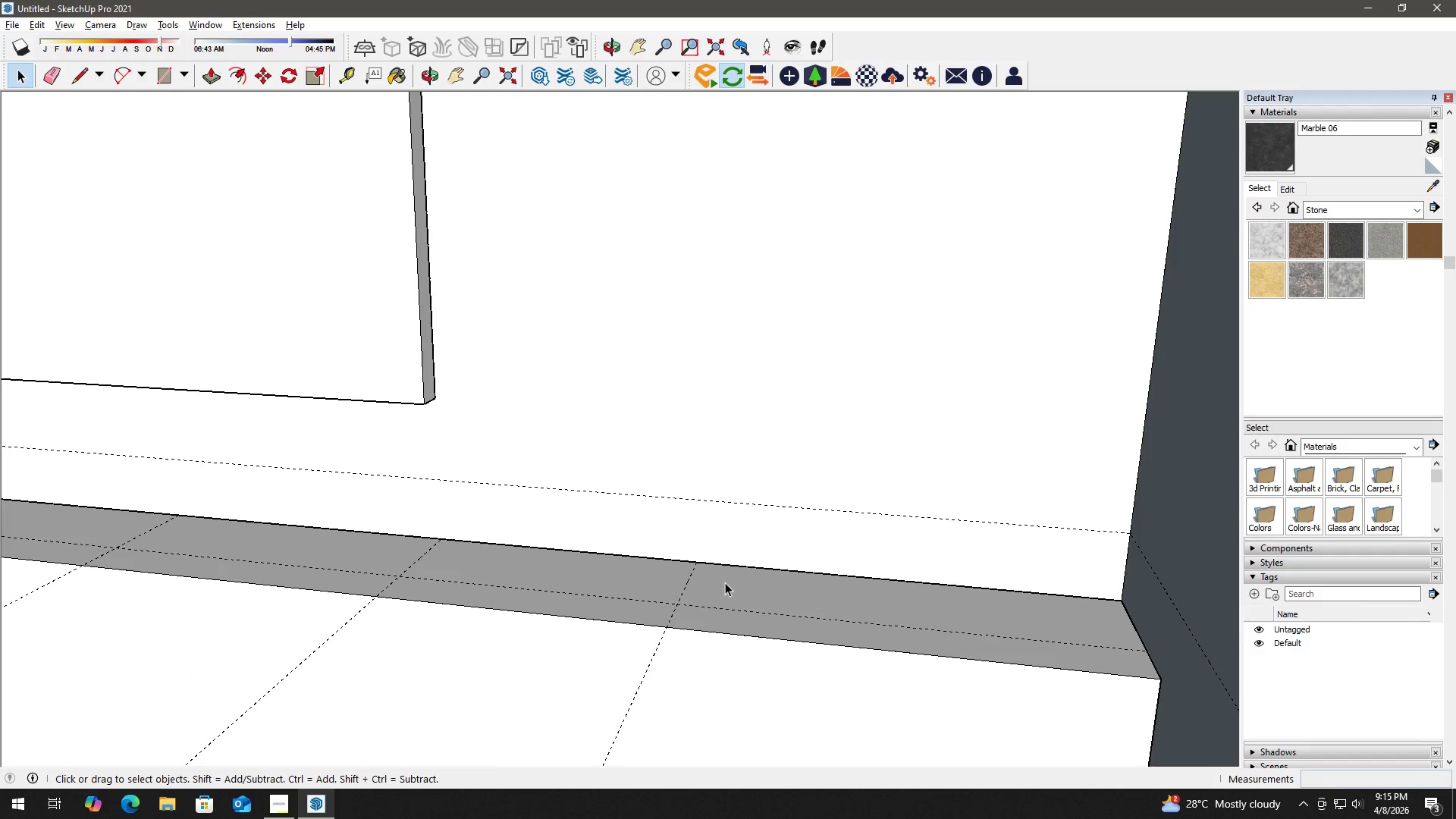 
scroll: coordinate [1122, 616], scroll_direction: up, amount: 5.0
 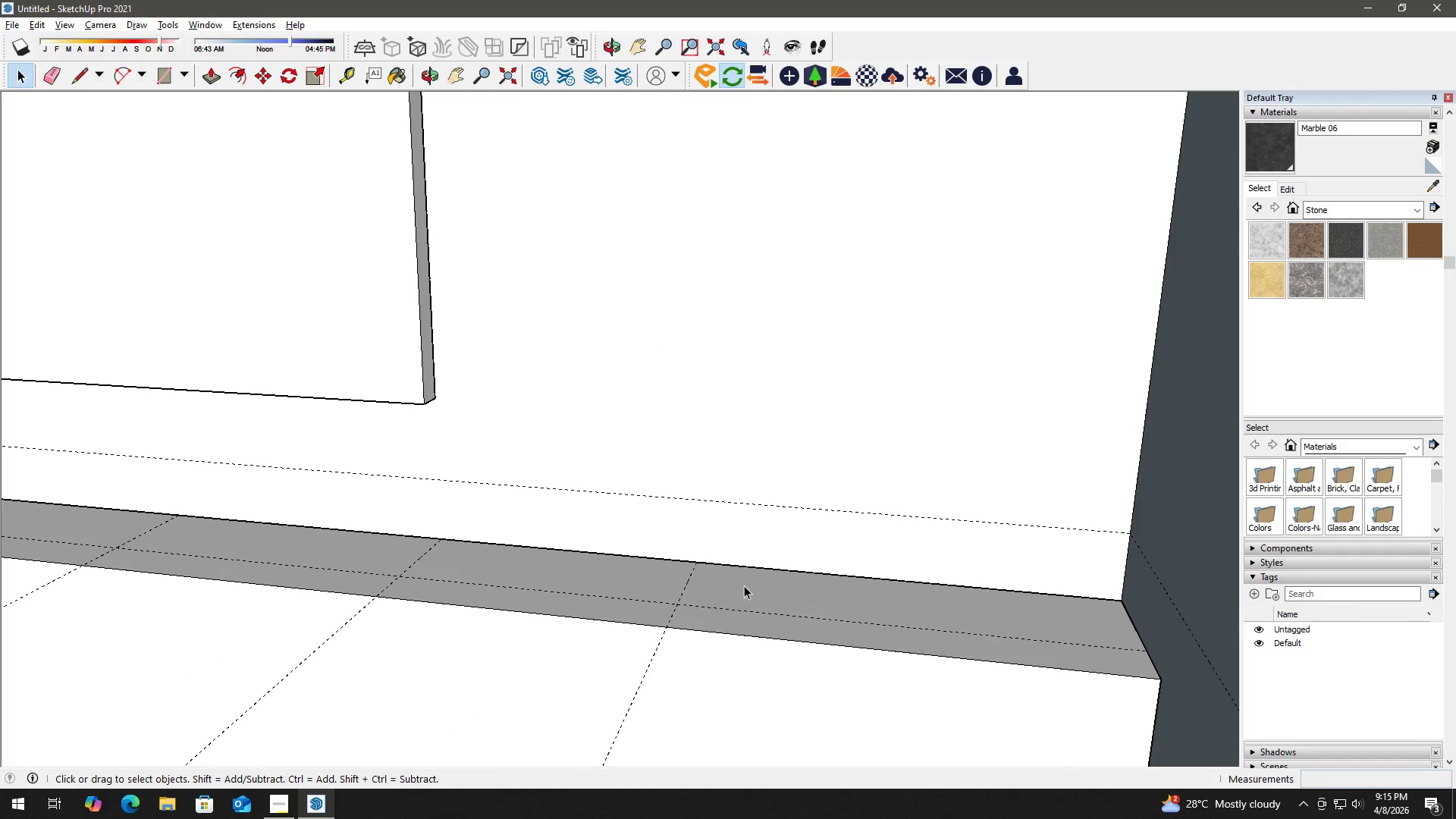 
key(Escape)
 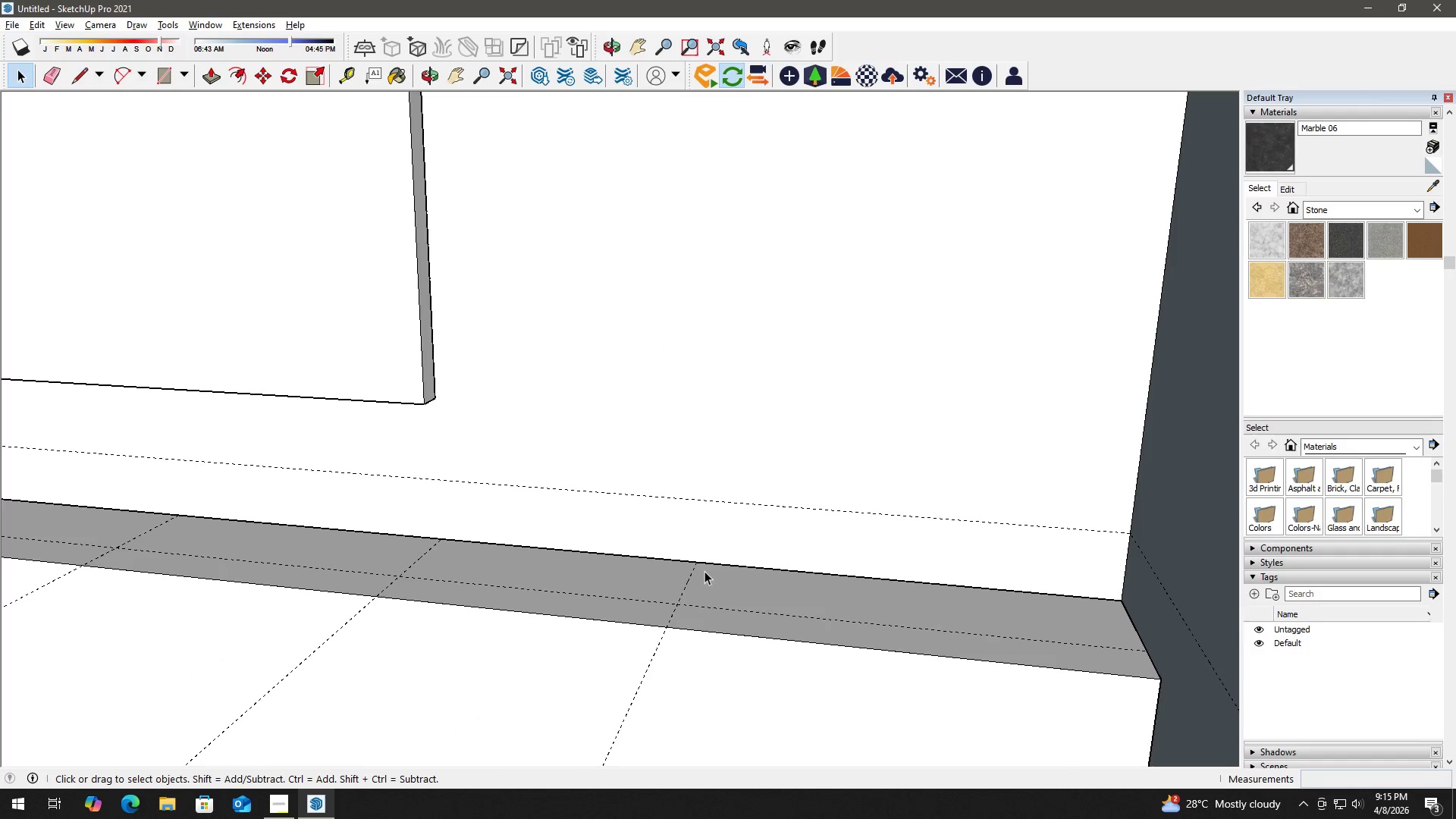 
left_click([701, 571])
 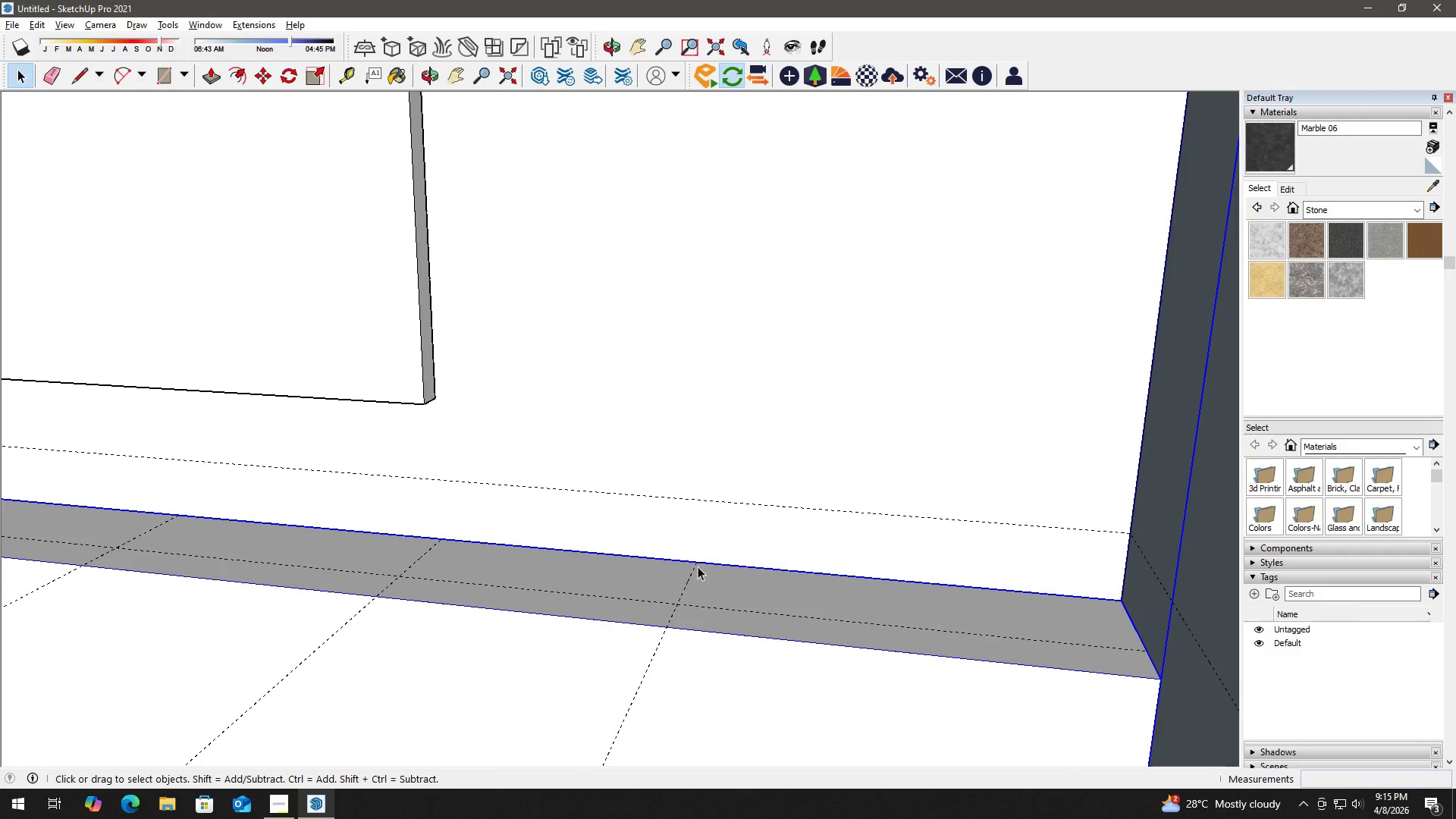 
key(R)
 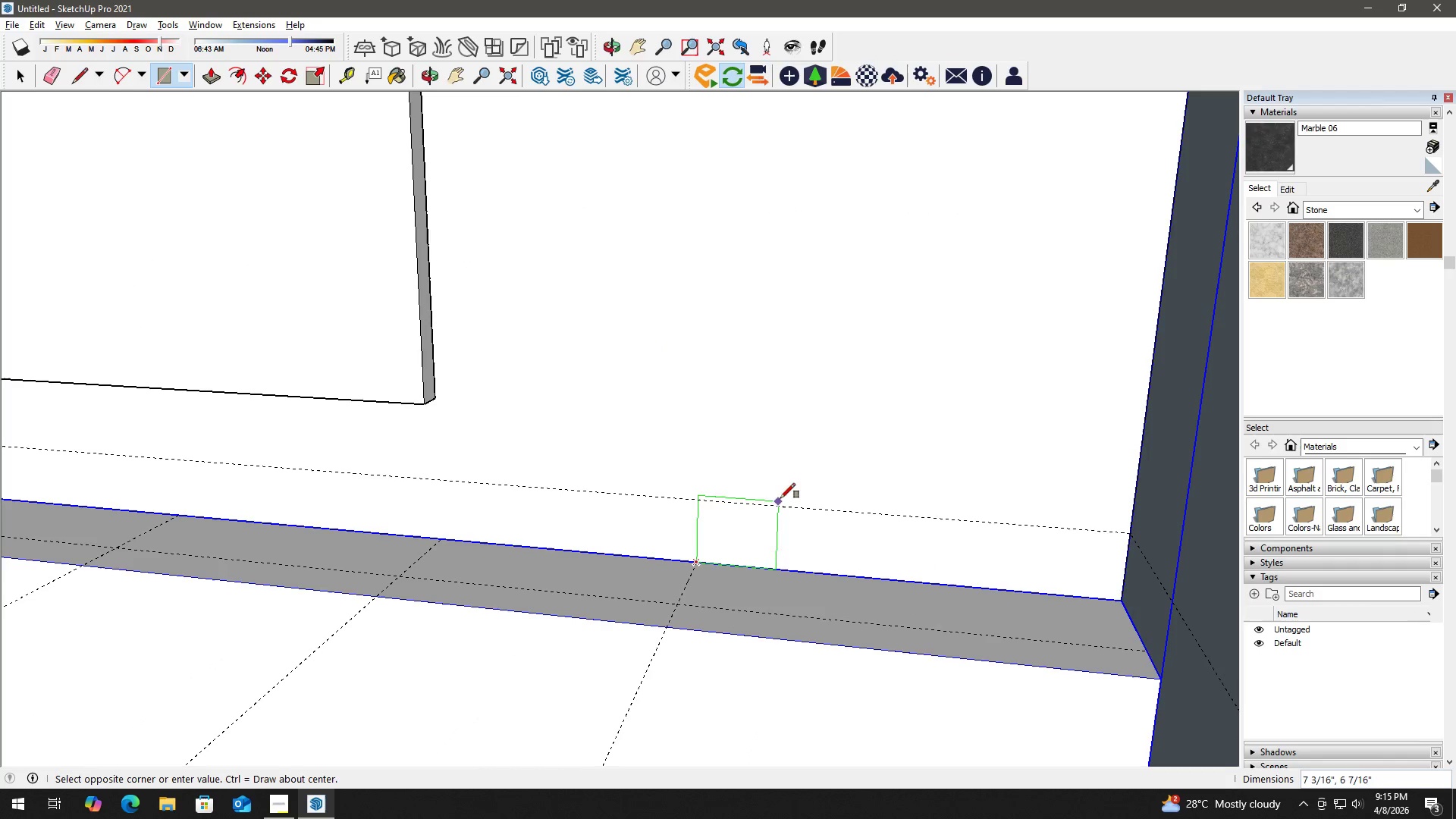 
key(Space)
 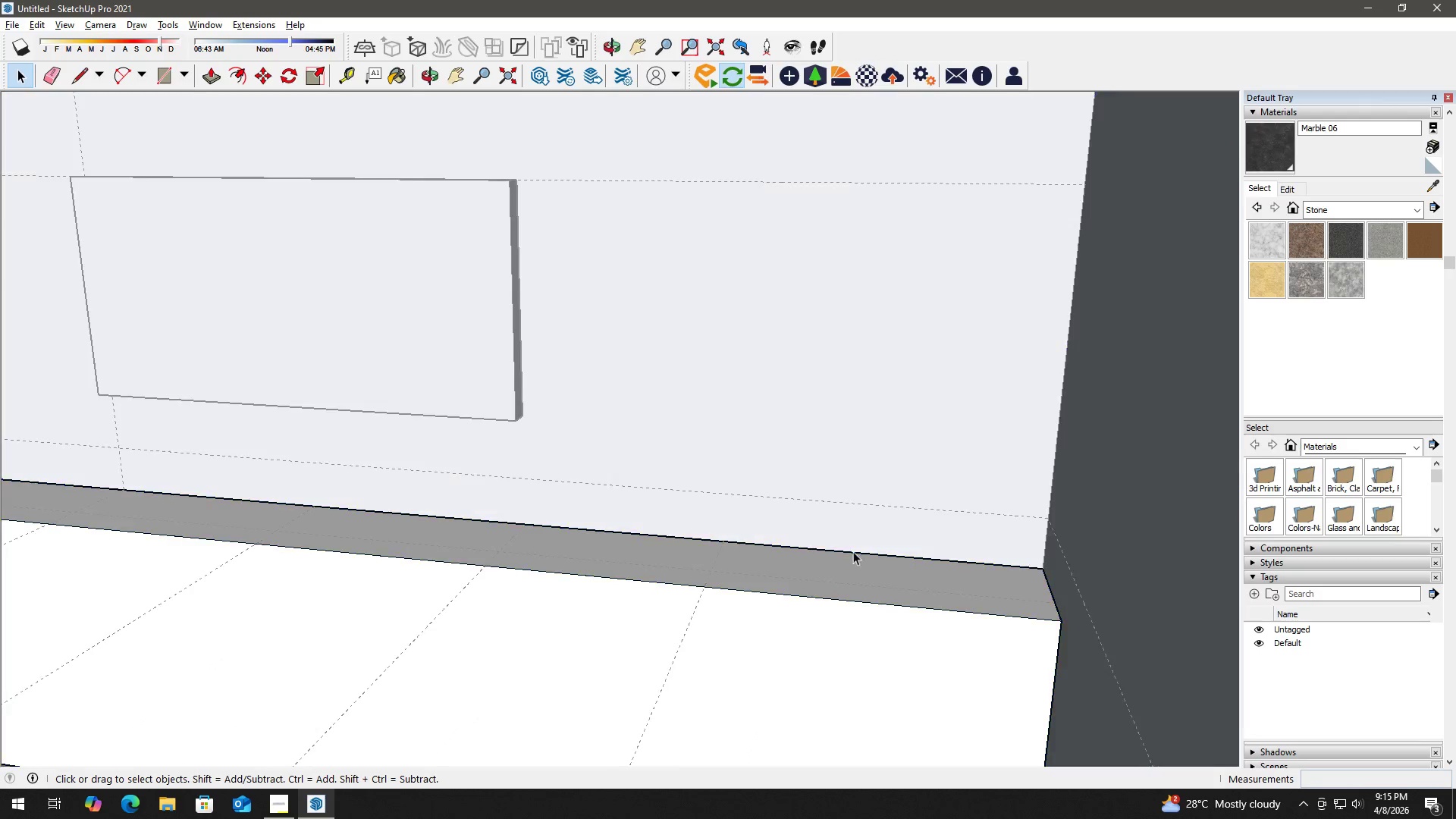 
scroll: coordinate [811, 475], scroll_direction: down, amount: 3.0
 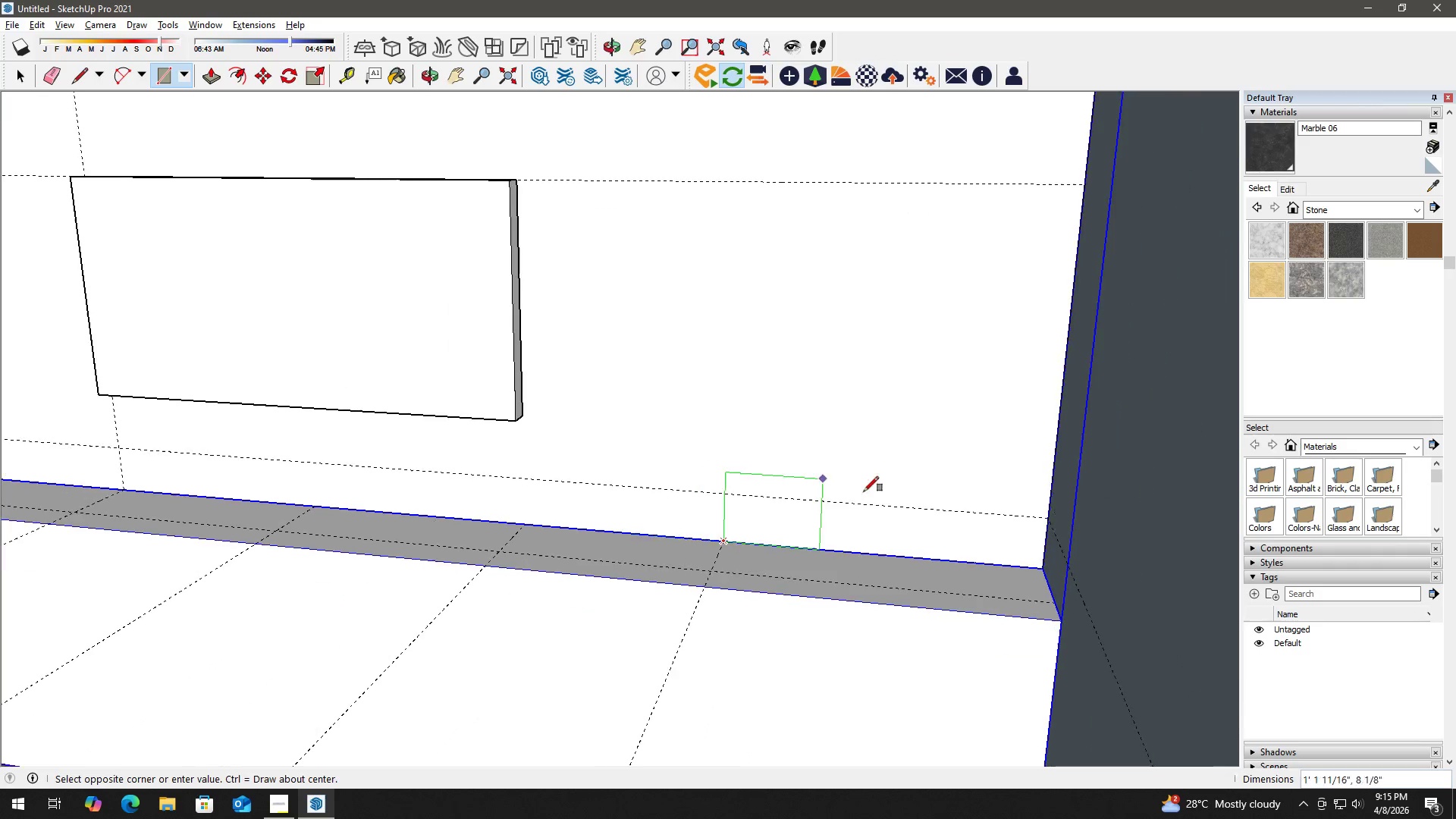 
key(R)
 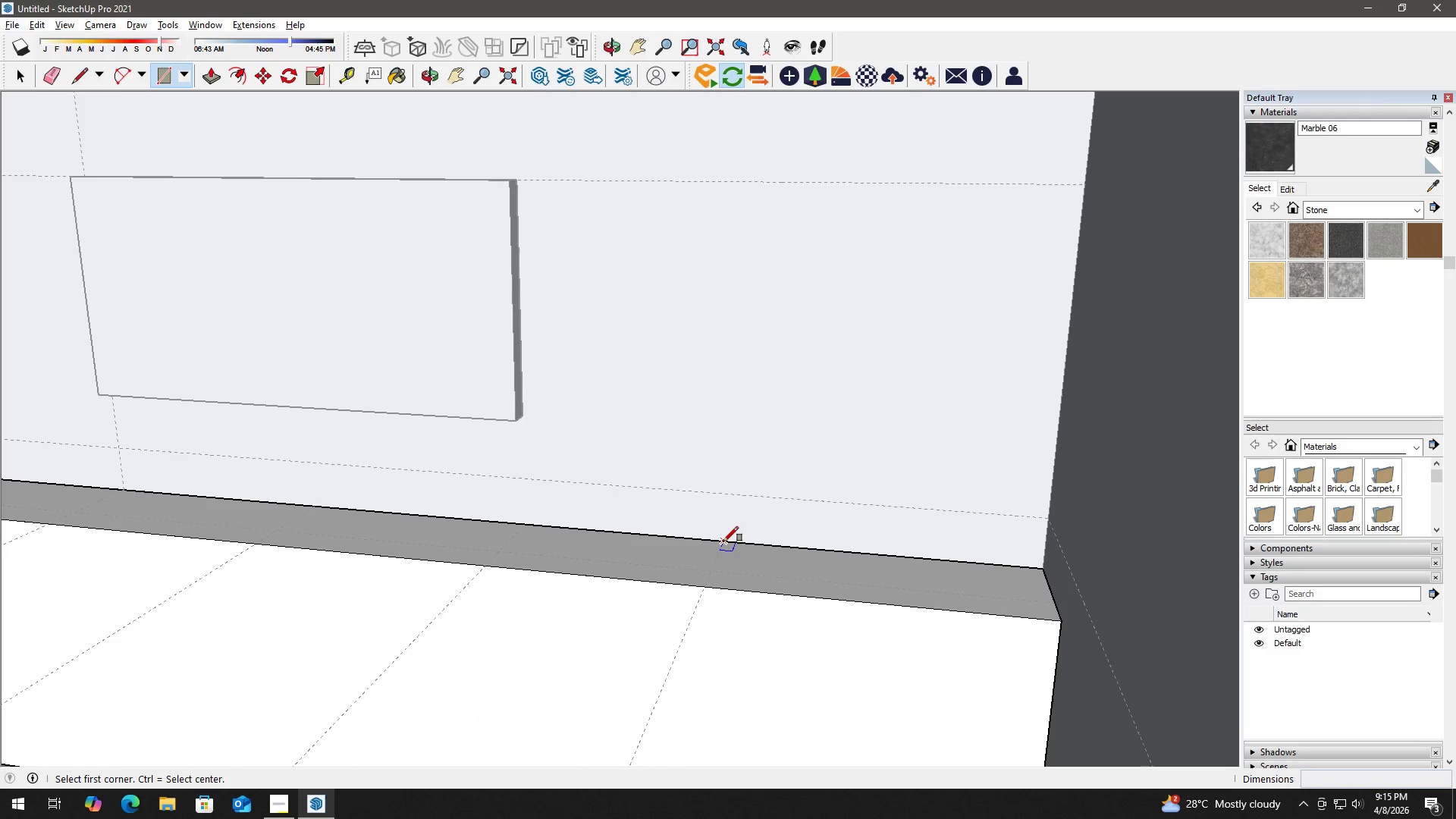 
hold_key(key=ShiftLeft, duration=0.5)
 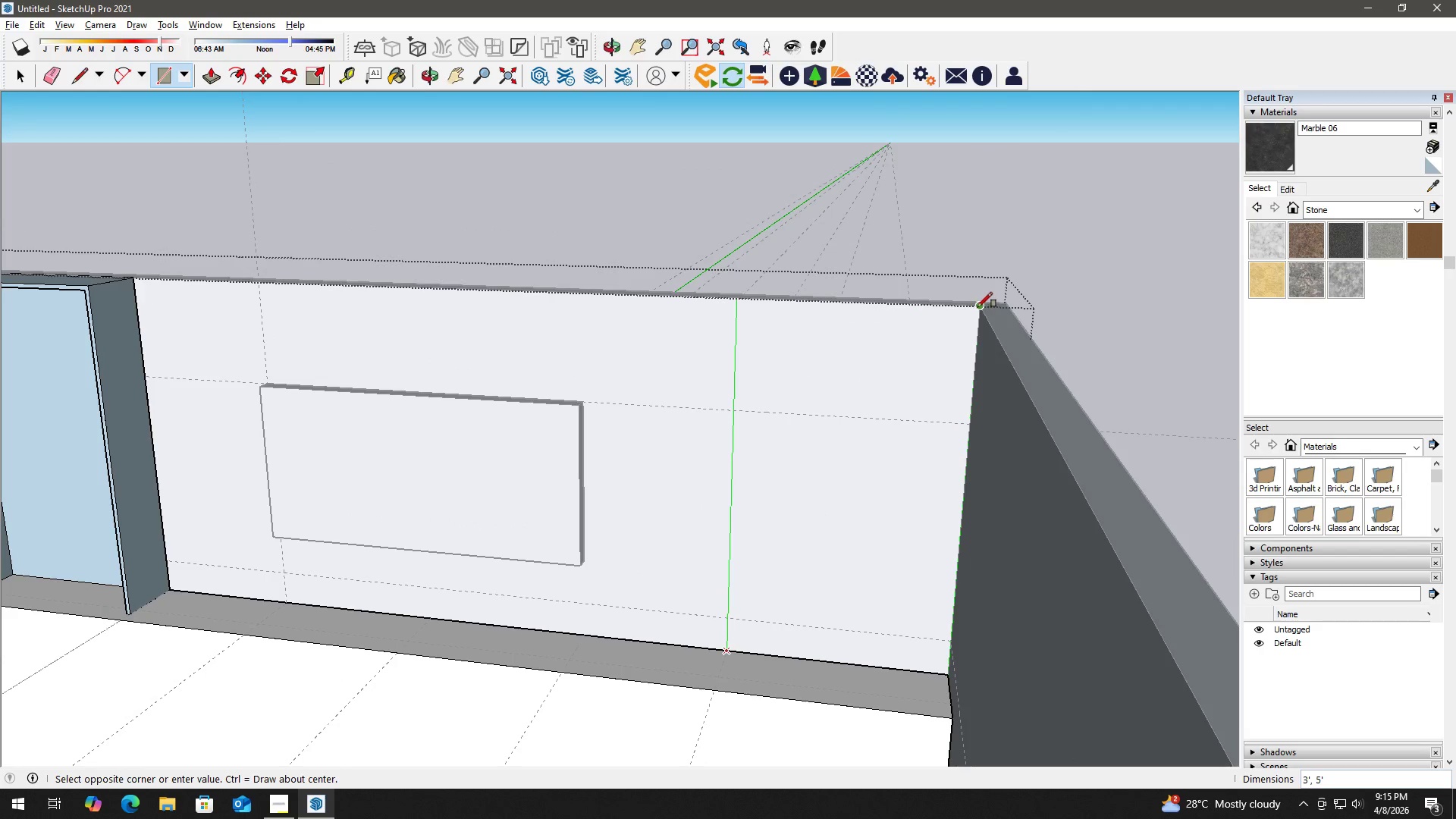 
scroll: coordinate [870, 366], scroll_direction: down, amount: 4.0
 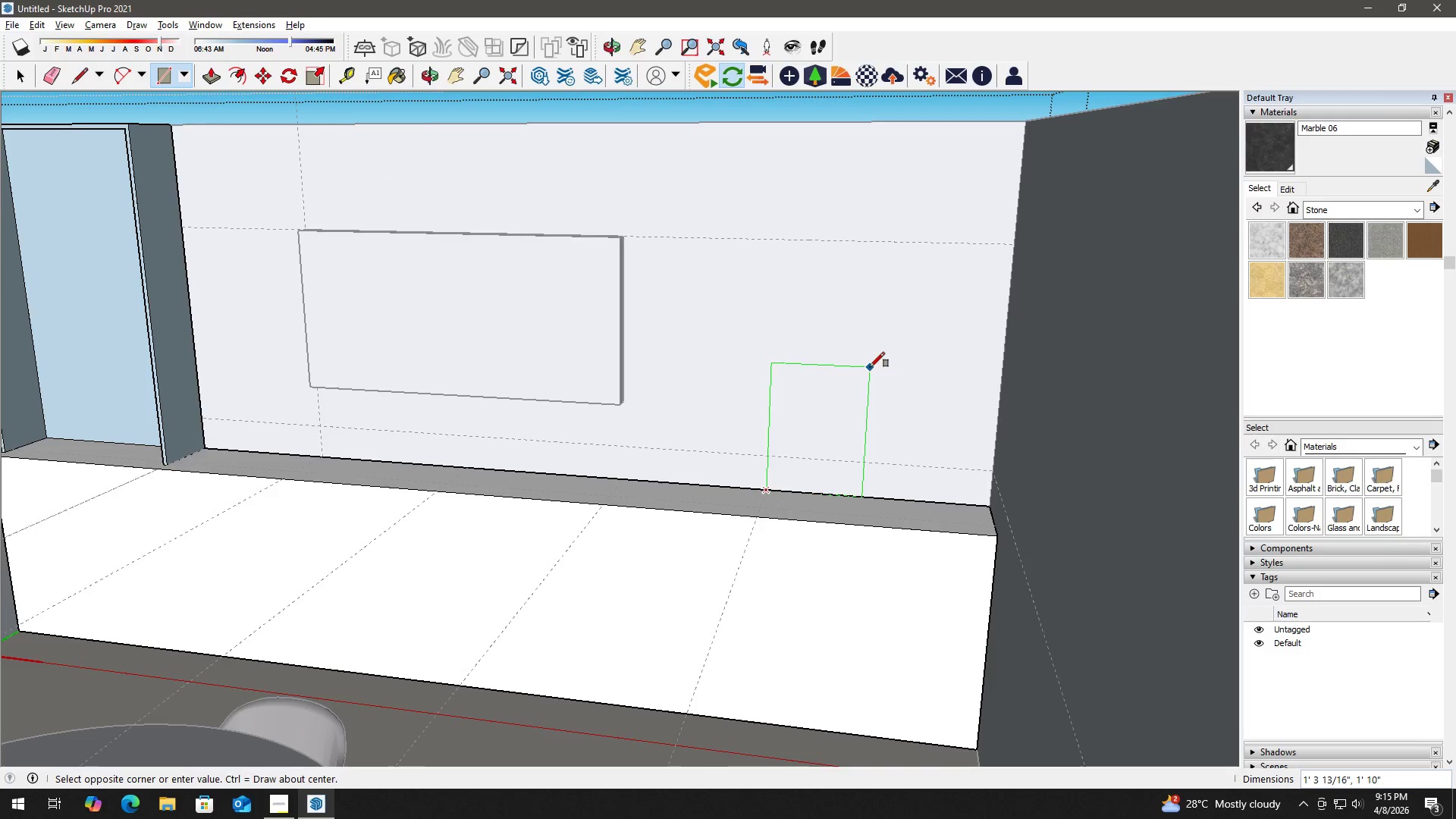 
left_click([978, 307])
 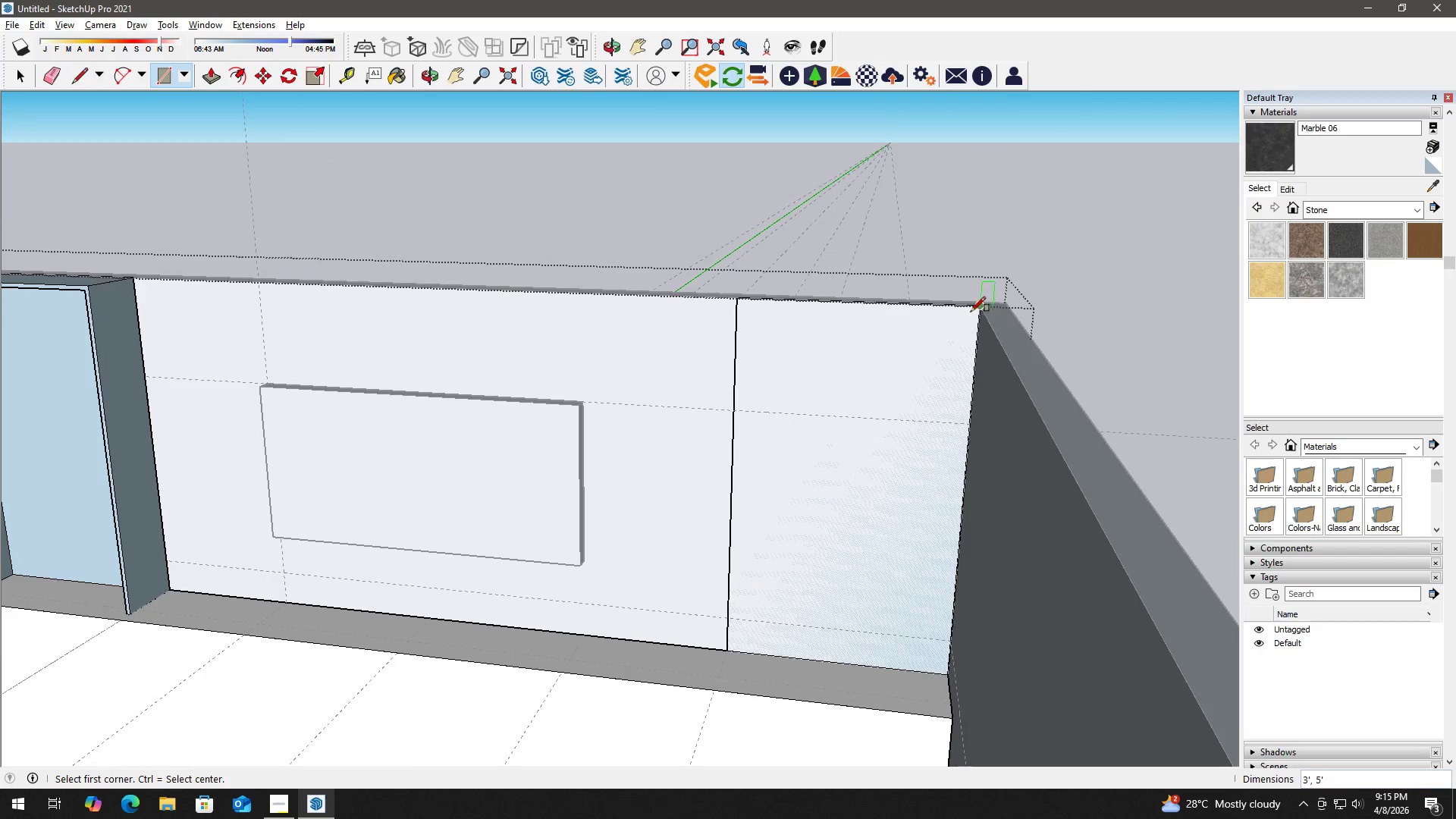 
key(Space)
 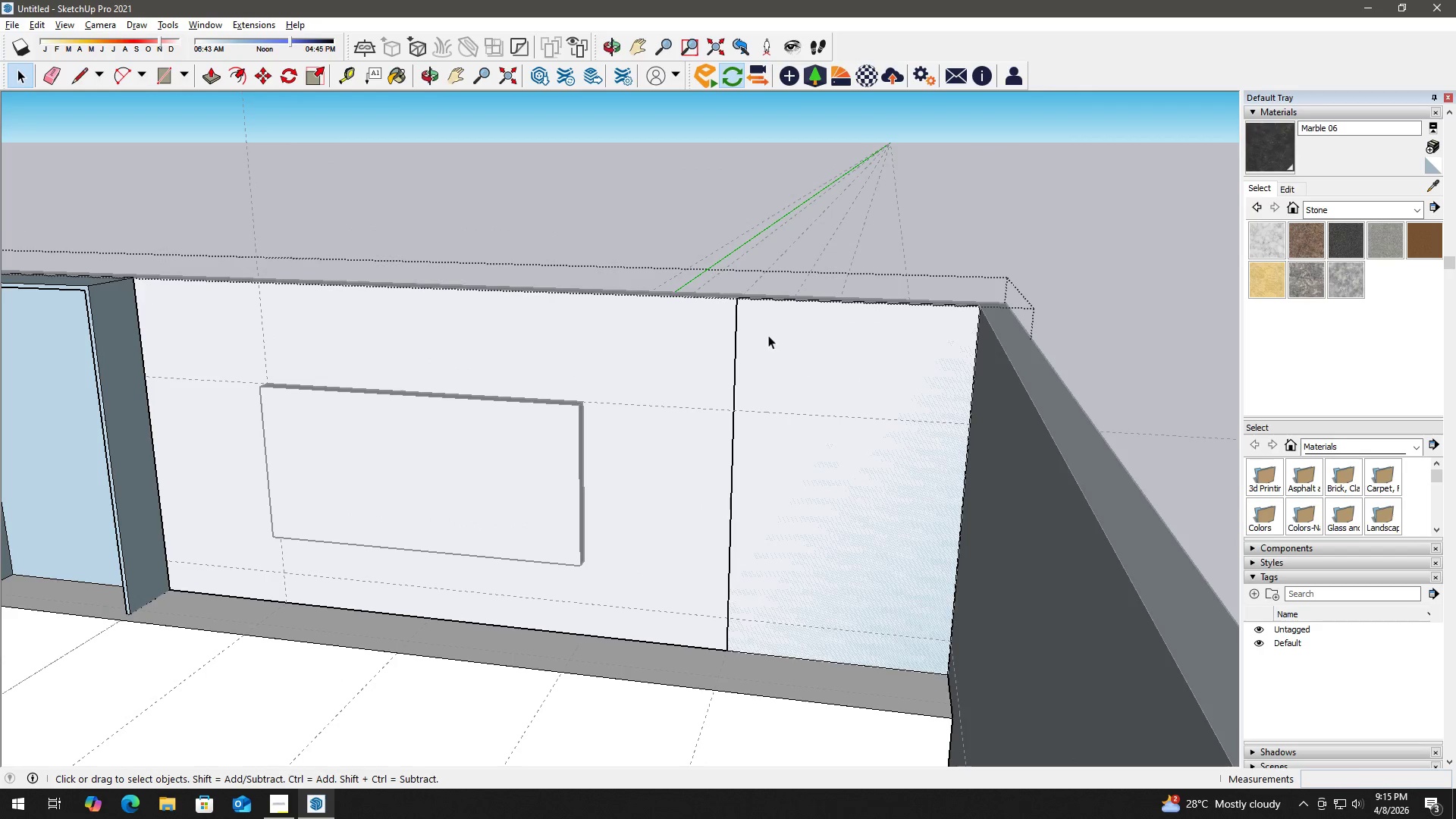 
key(F)
 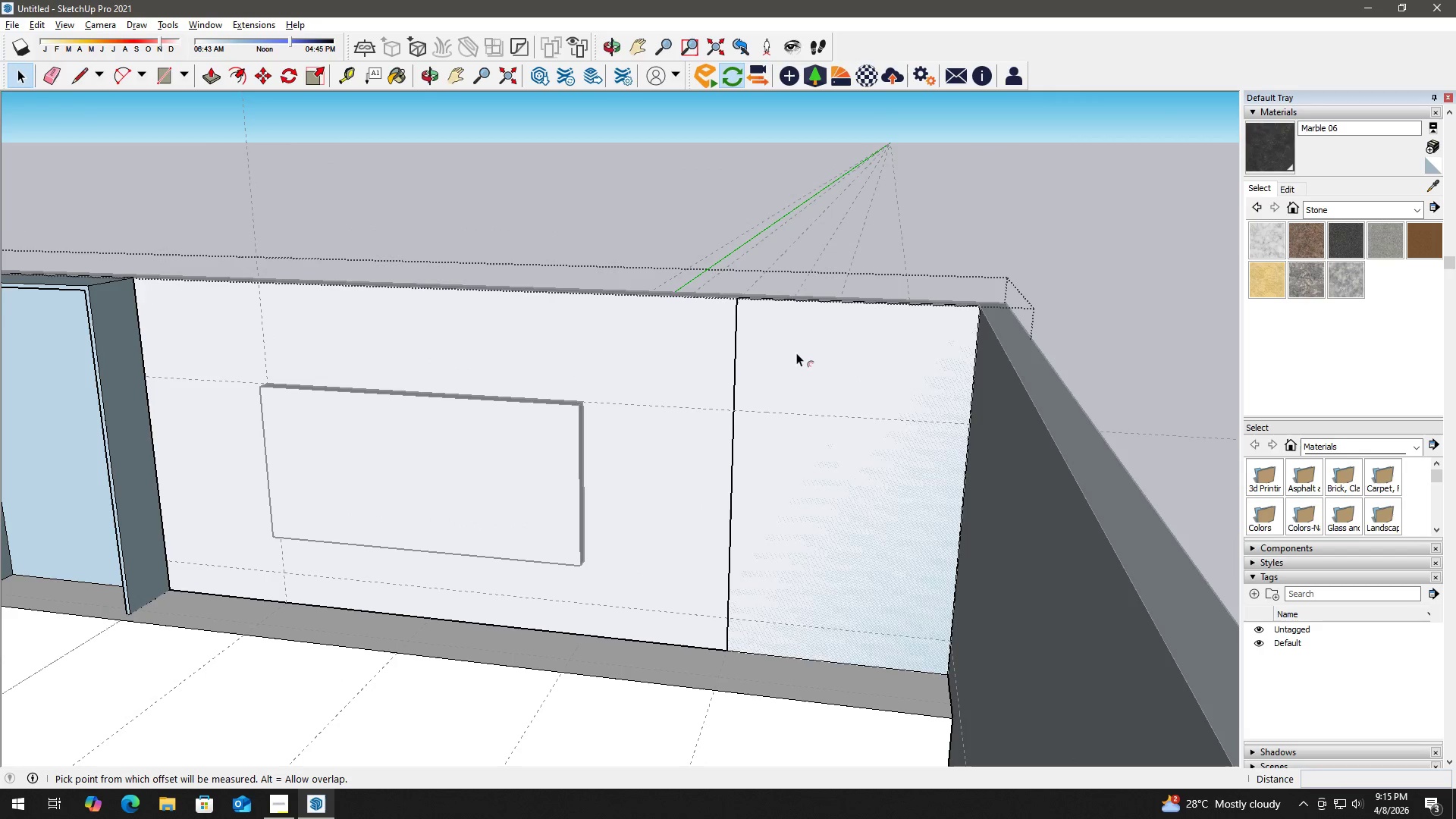 
left_click([796, 353])
 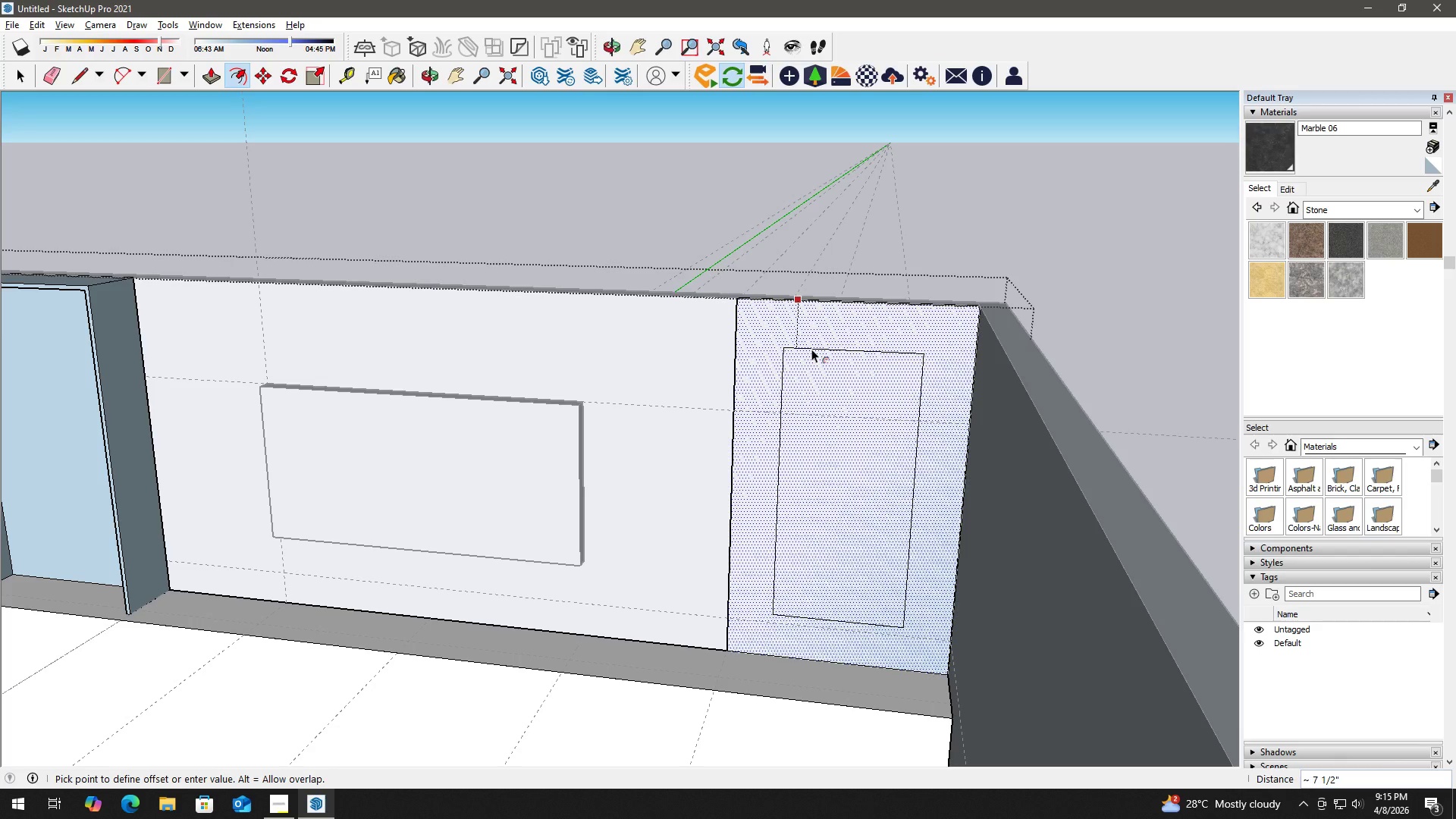 
key(Numpad3)
 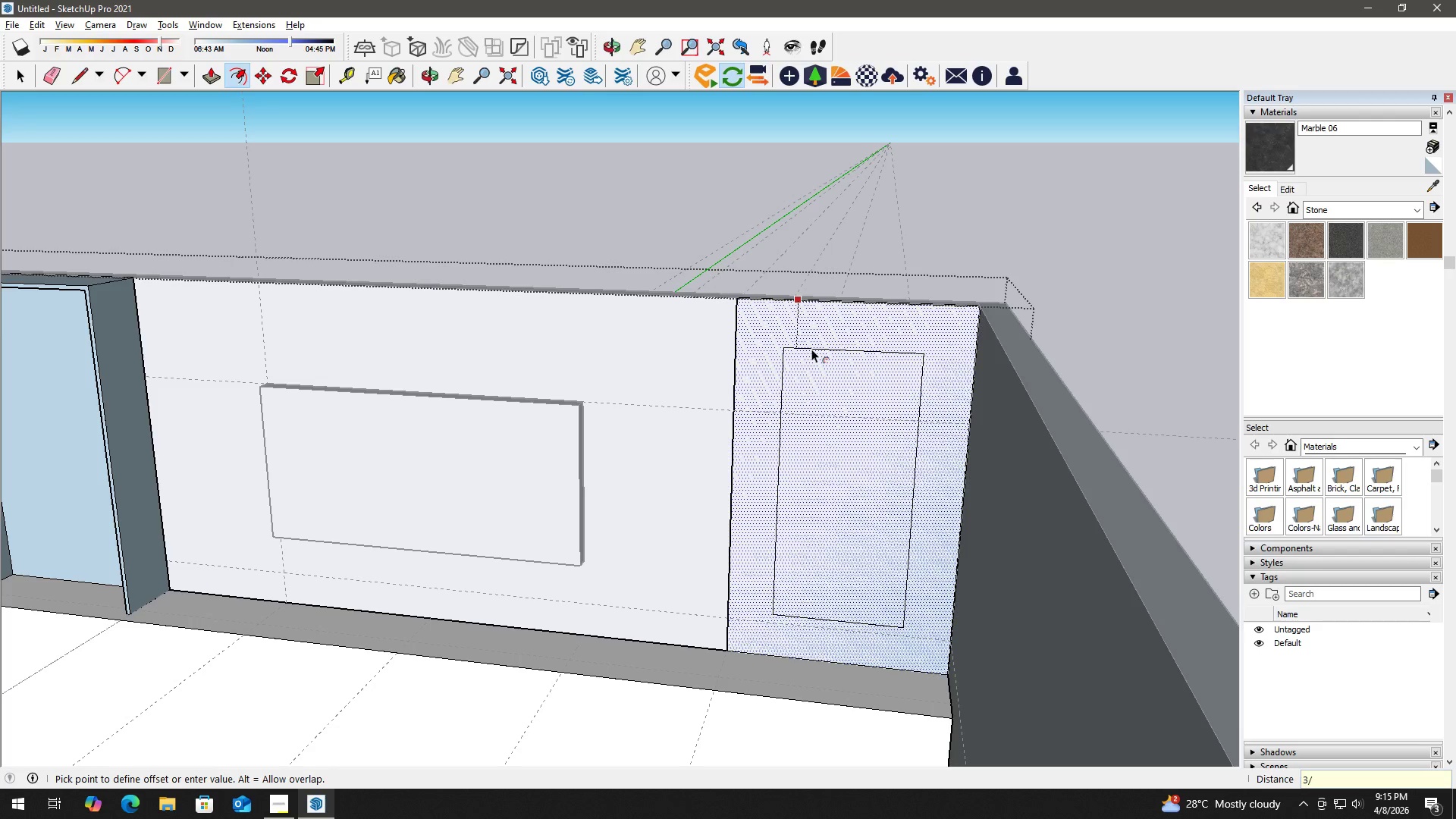 
key(NumpadDivide)
 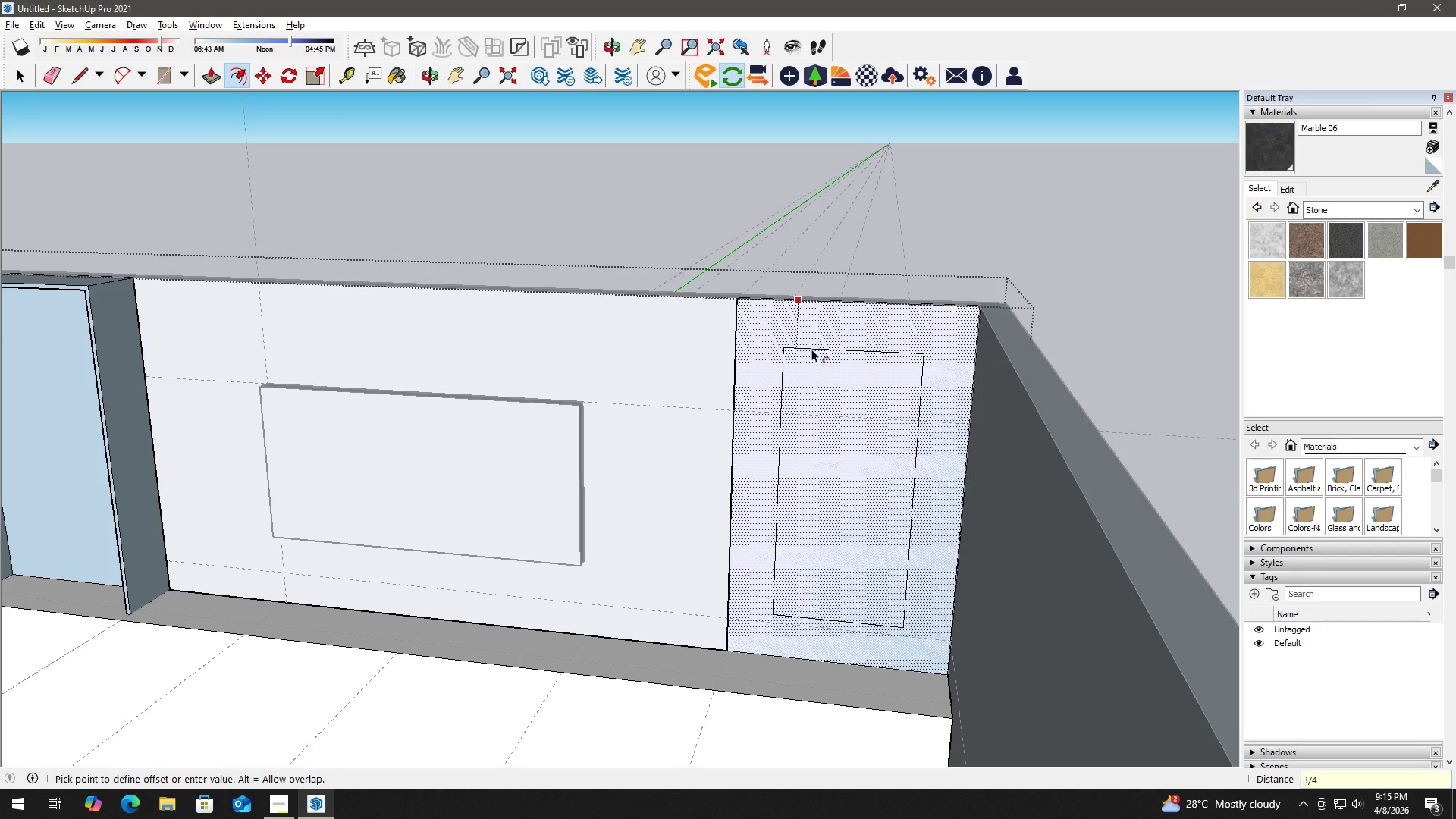 
key(Numpad4)
 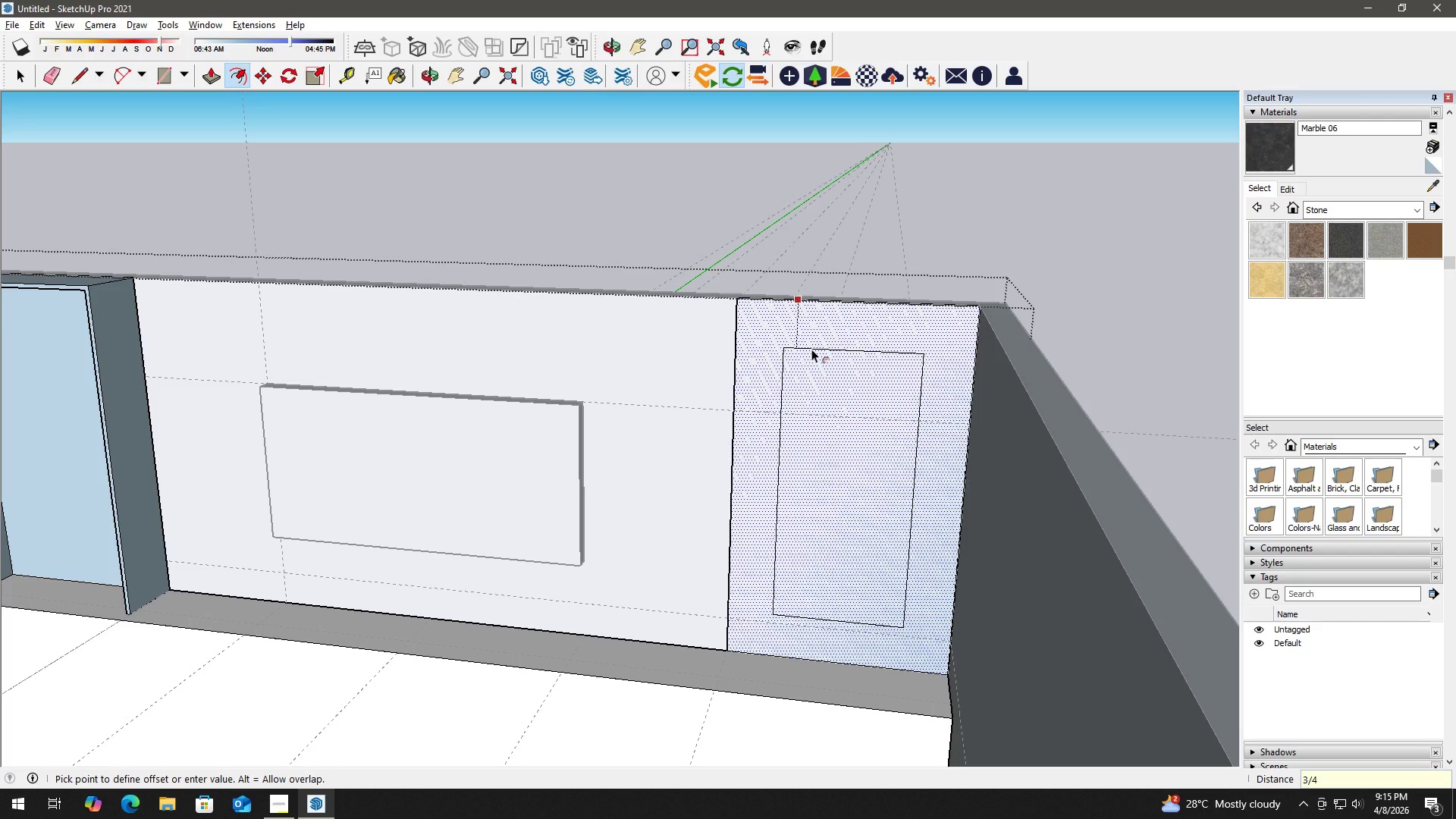 
key(Shift+Quote)
 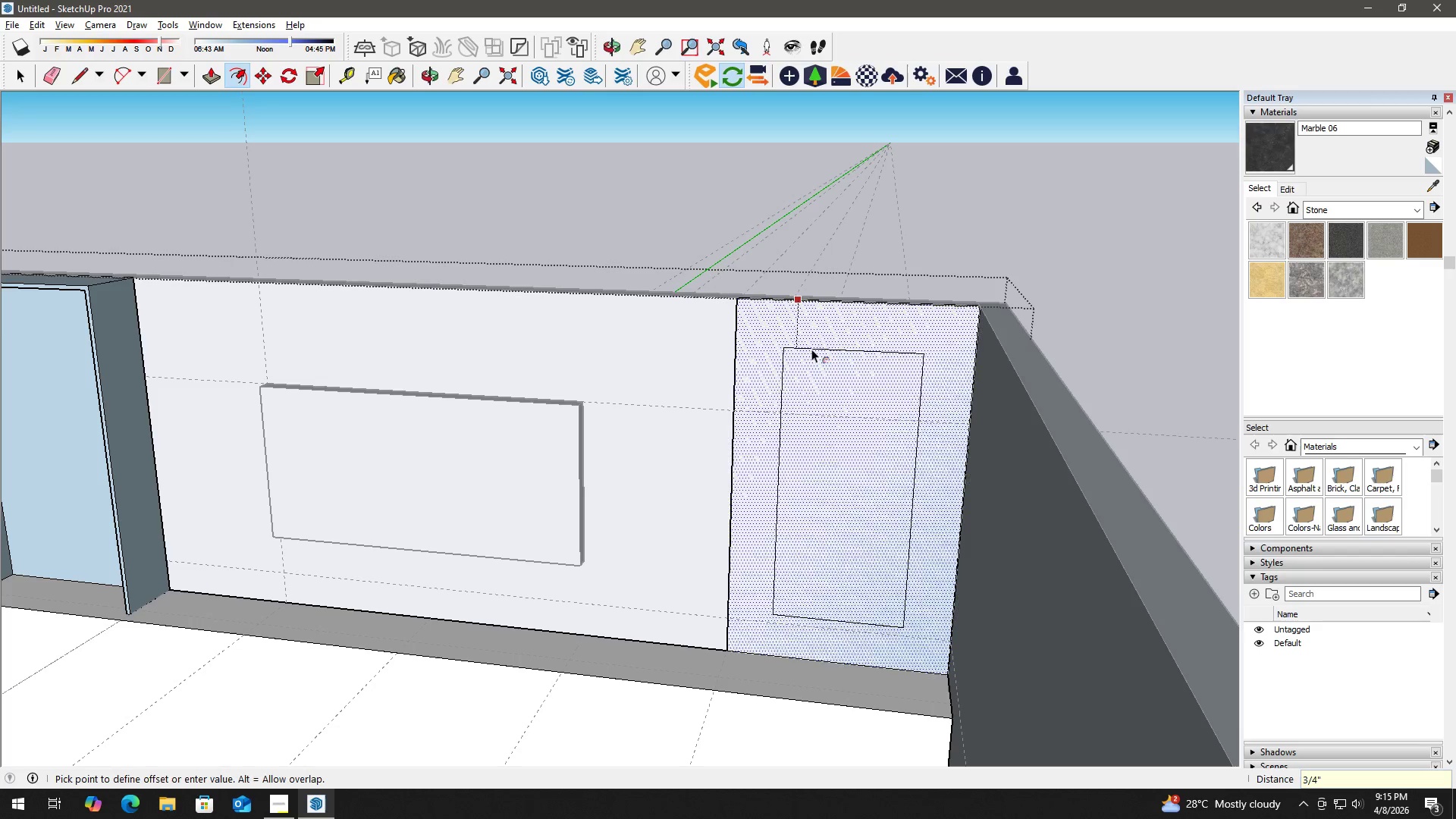 
key(Enter)
 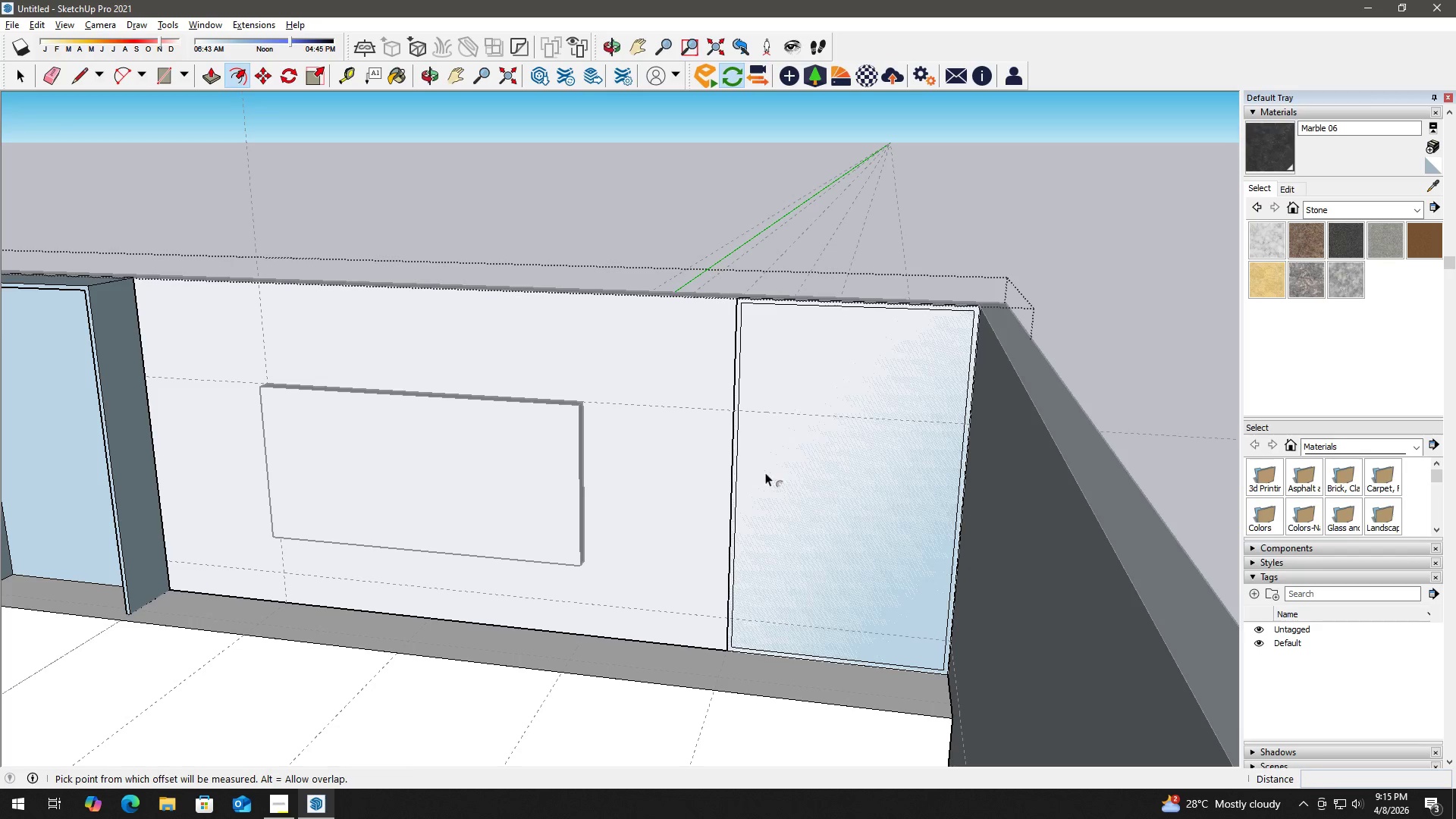 
key(Space)
 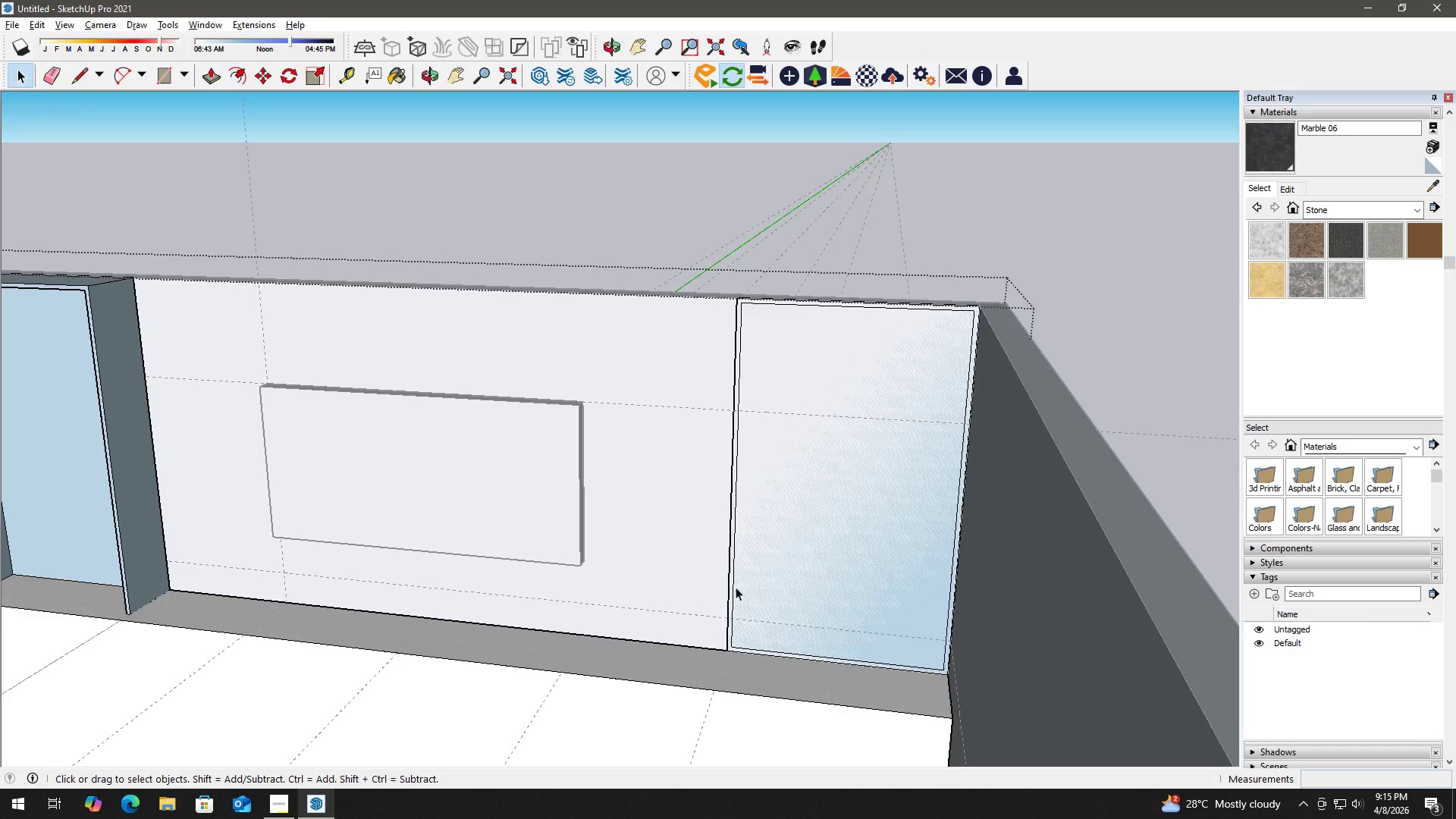 
key(E)
 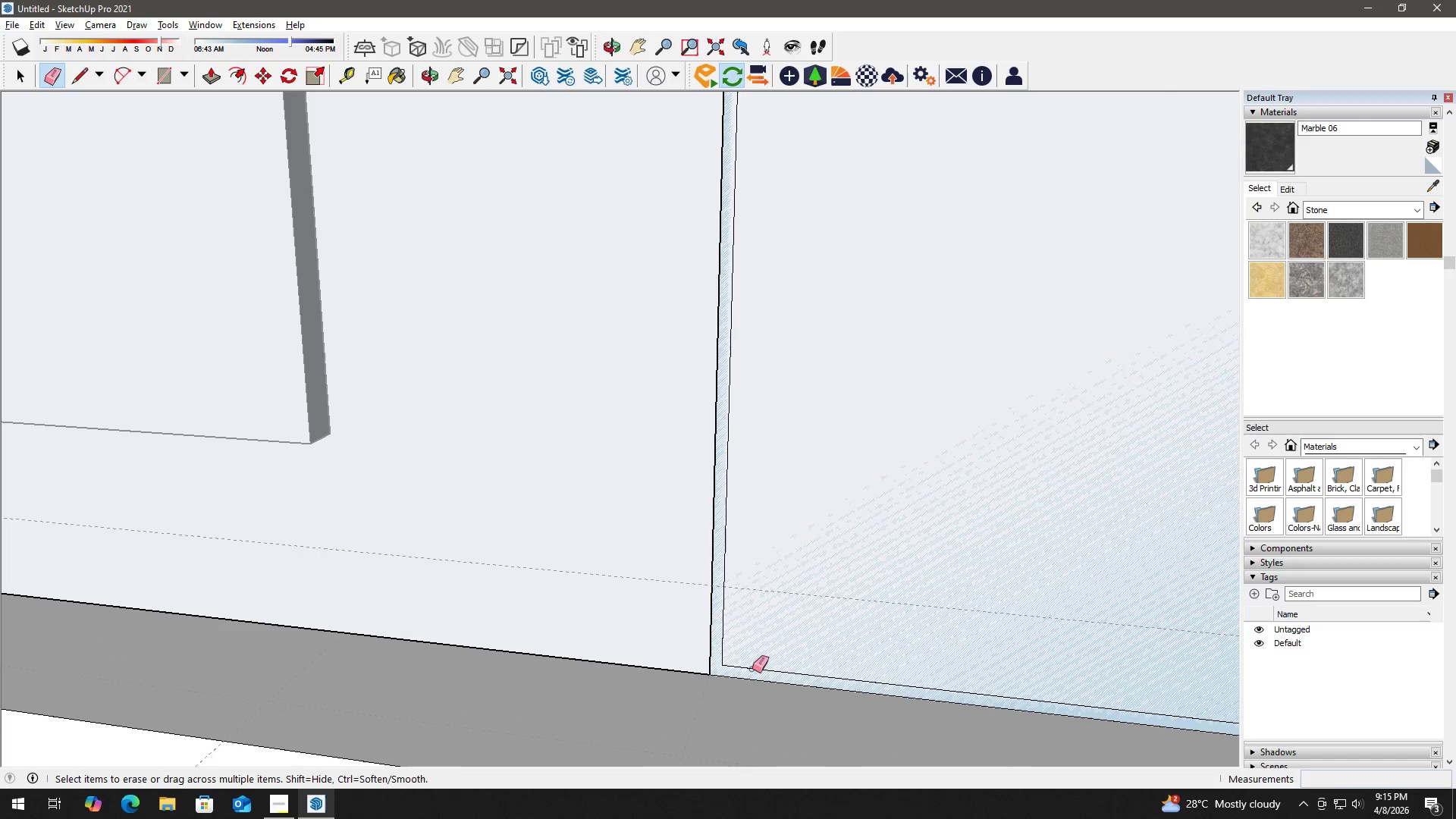 
left_click_drag(start_coordinate=[752, 670], to_coordinate=[756, 667])
 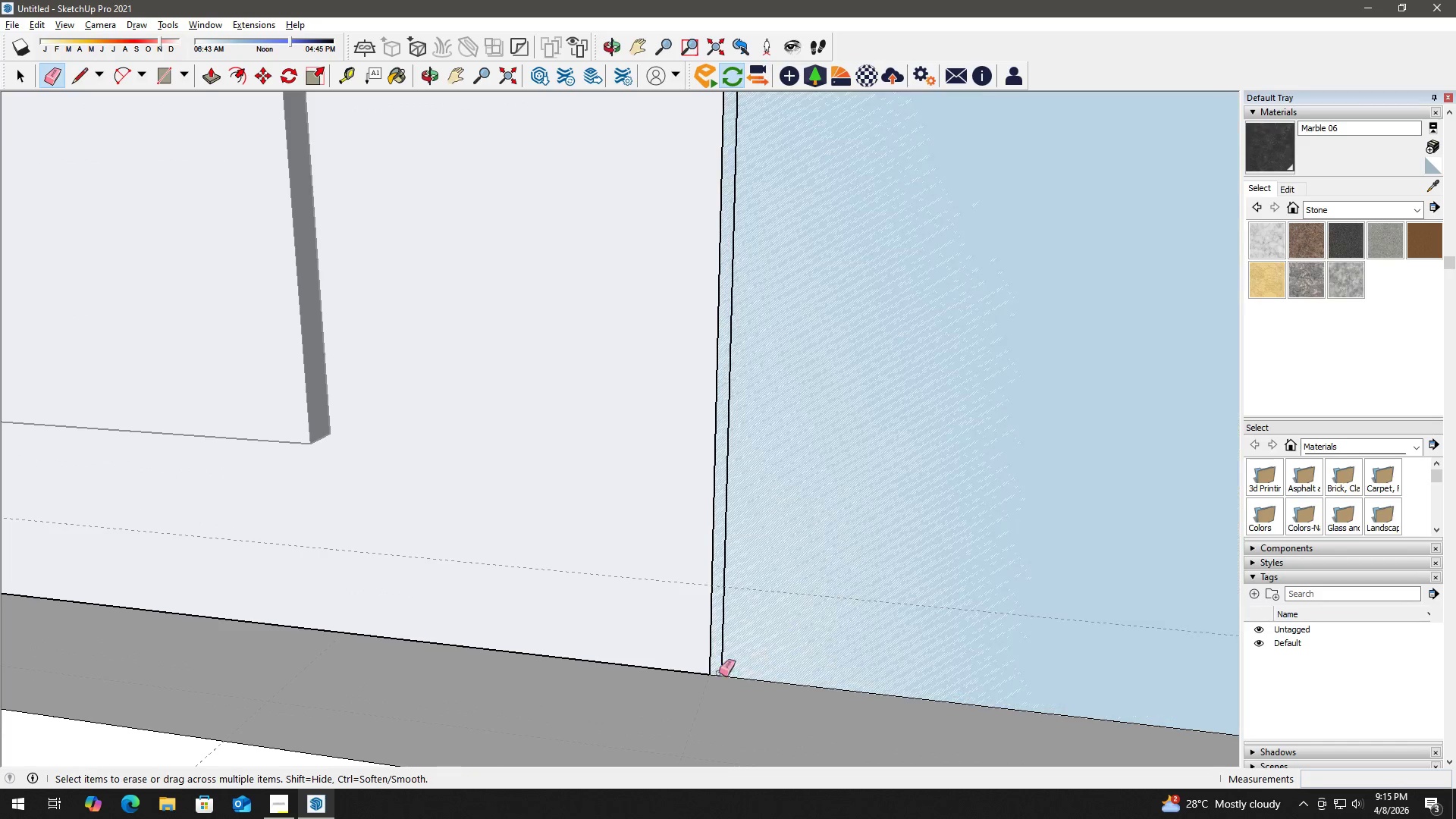 
scroll: coordinate [741, 676], scroll_direction: up, amount: 10.0
 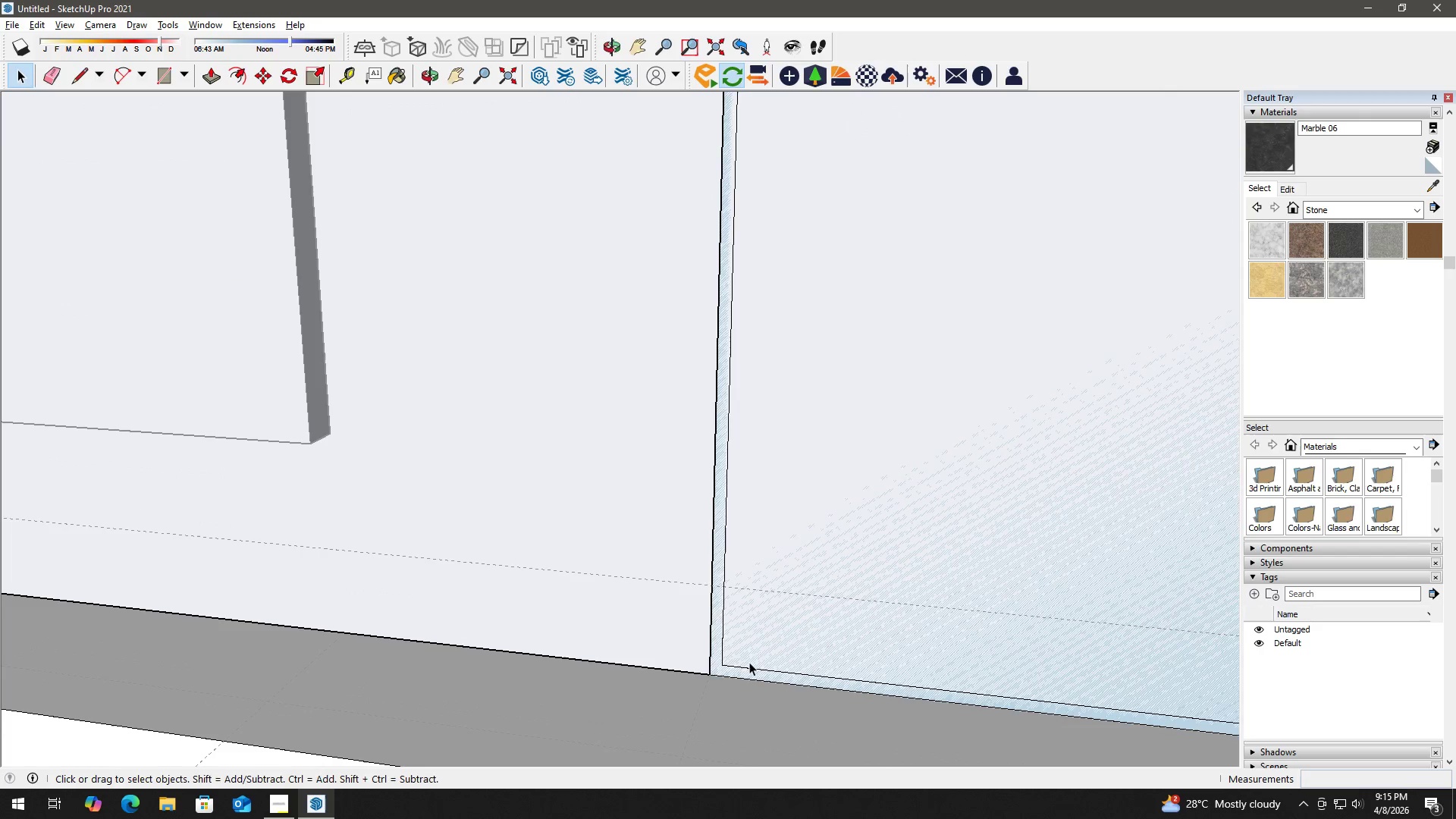 
key(Space)
 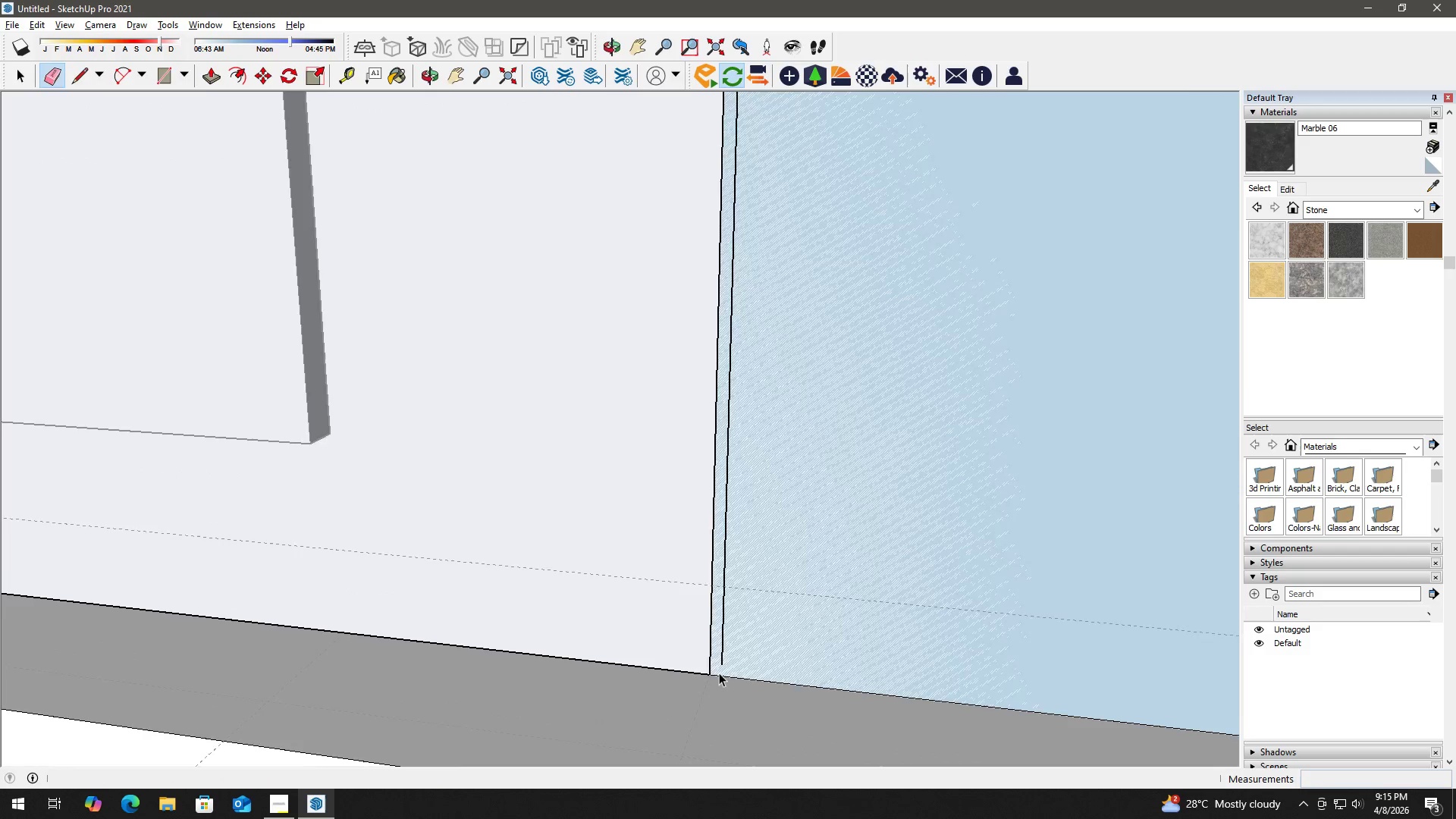 
key(L)
 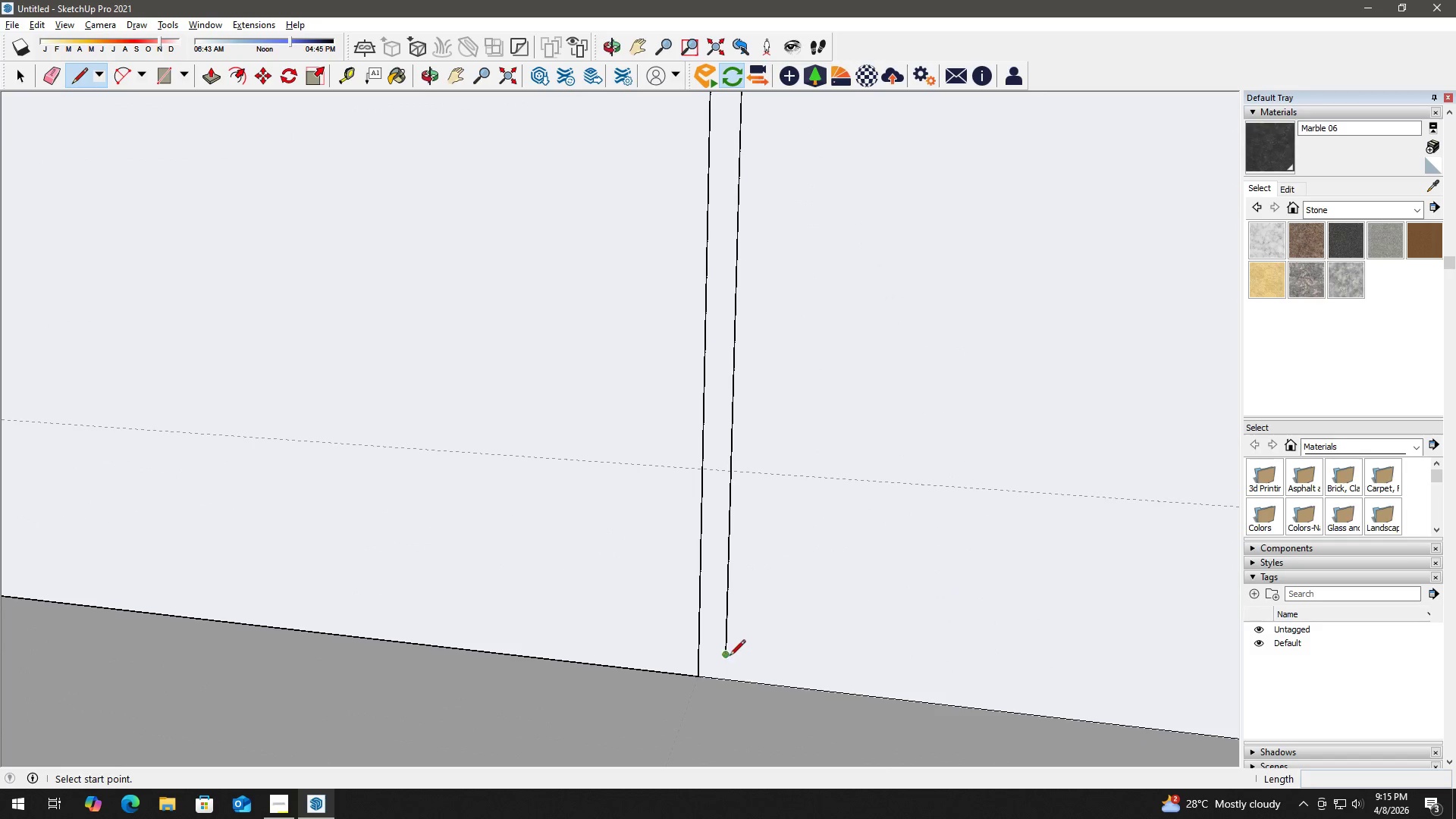 
scroll: coordinate [719, 675], scroll_direction: up, amount: 8.0
 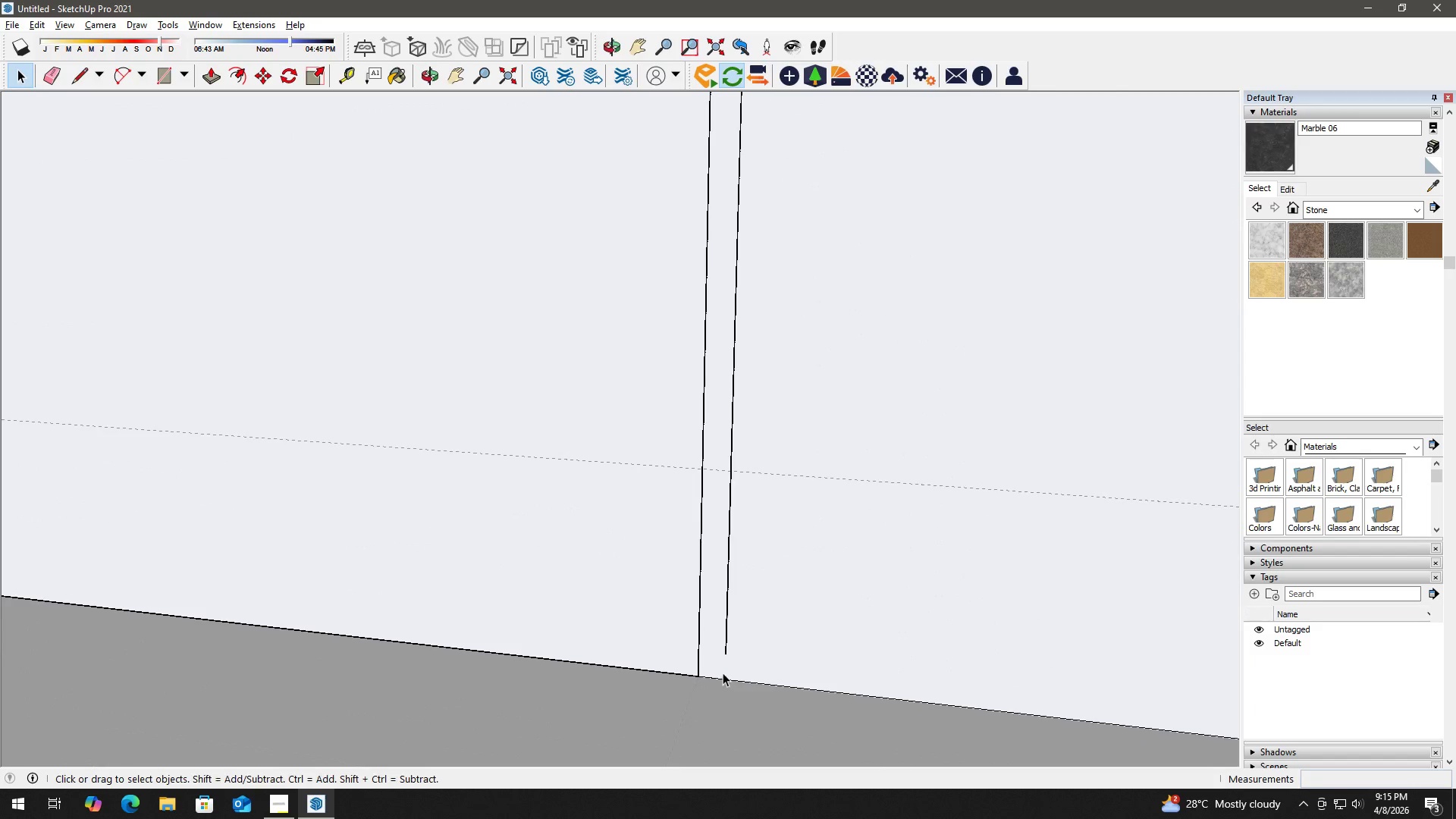 
left_click([731, 653])
 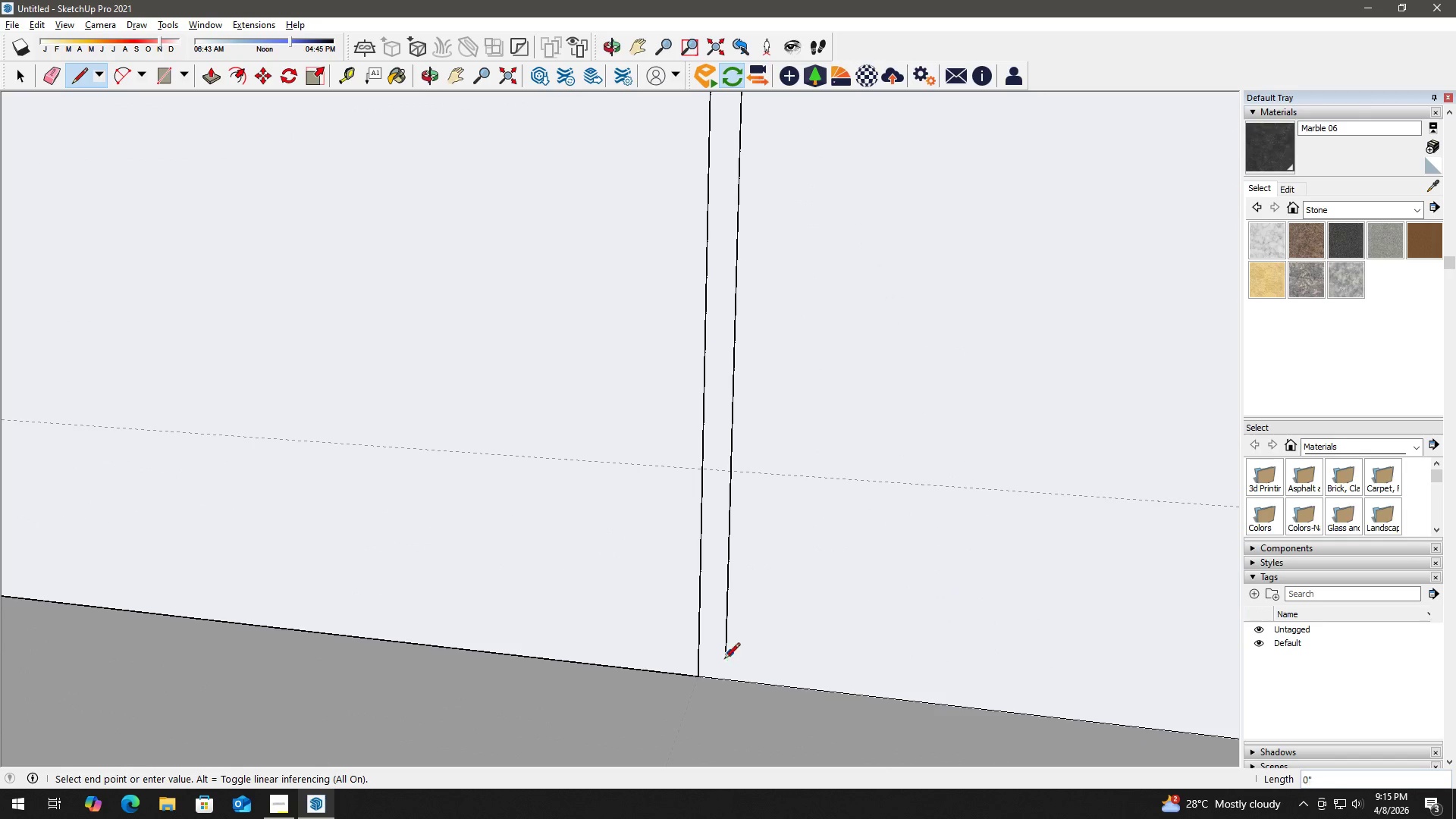 
key(Space)
 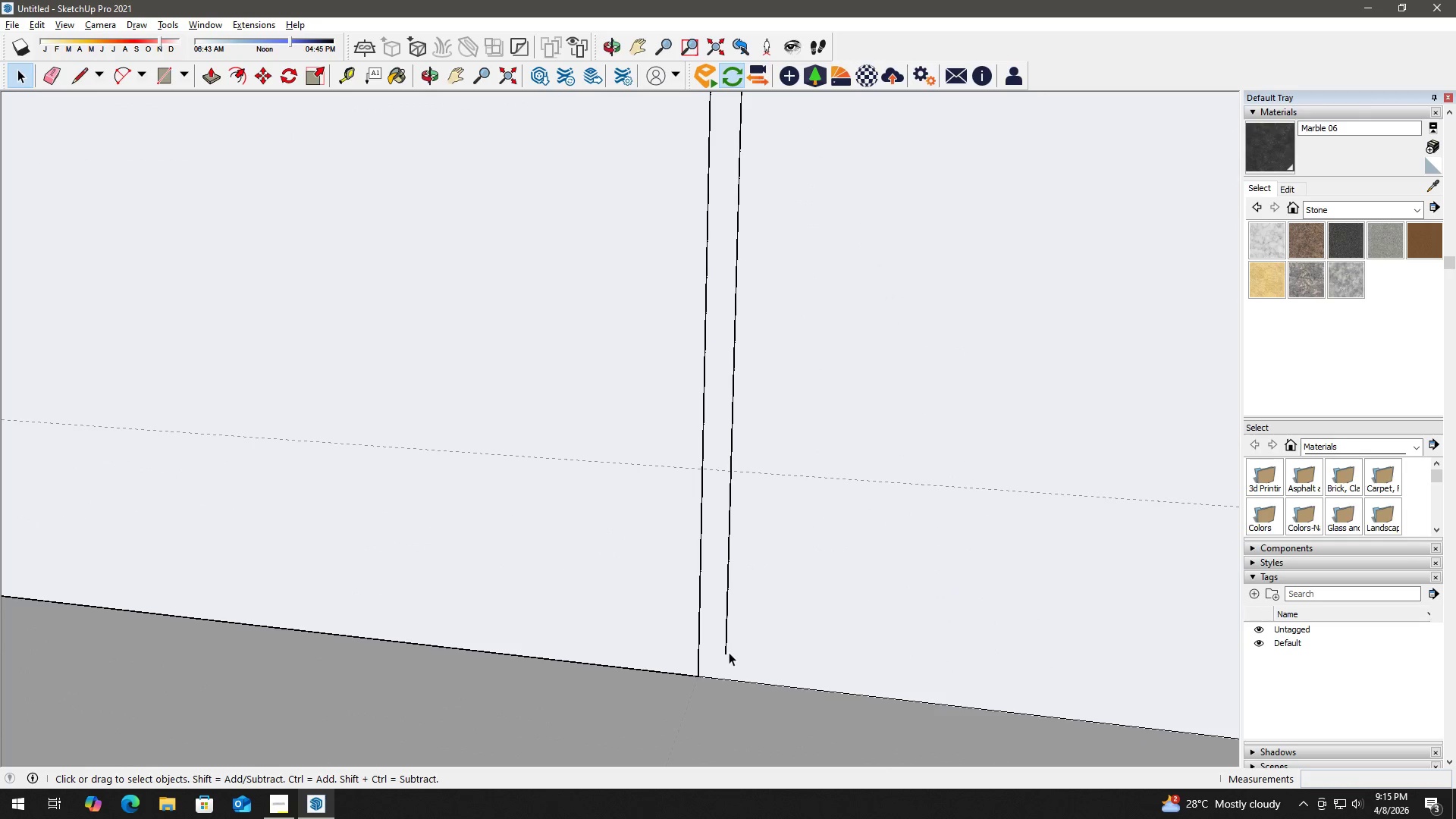 
key(Space)
 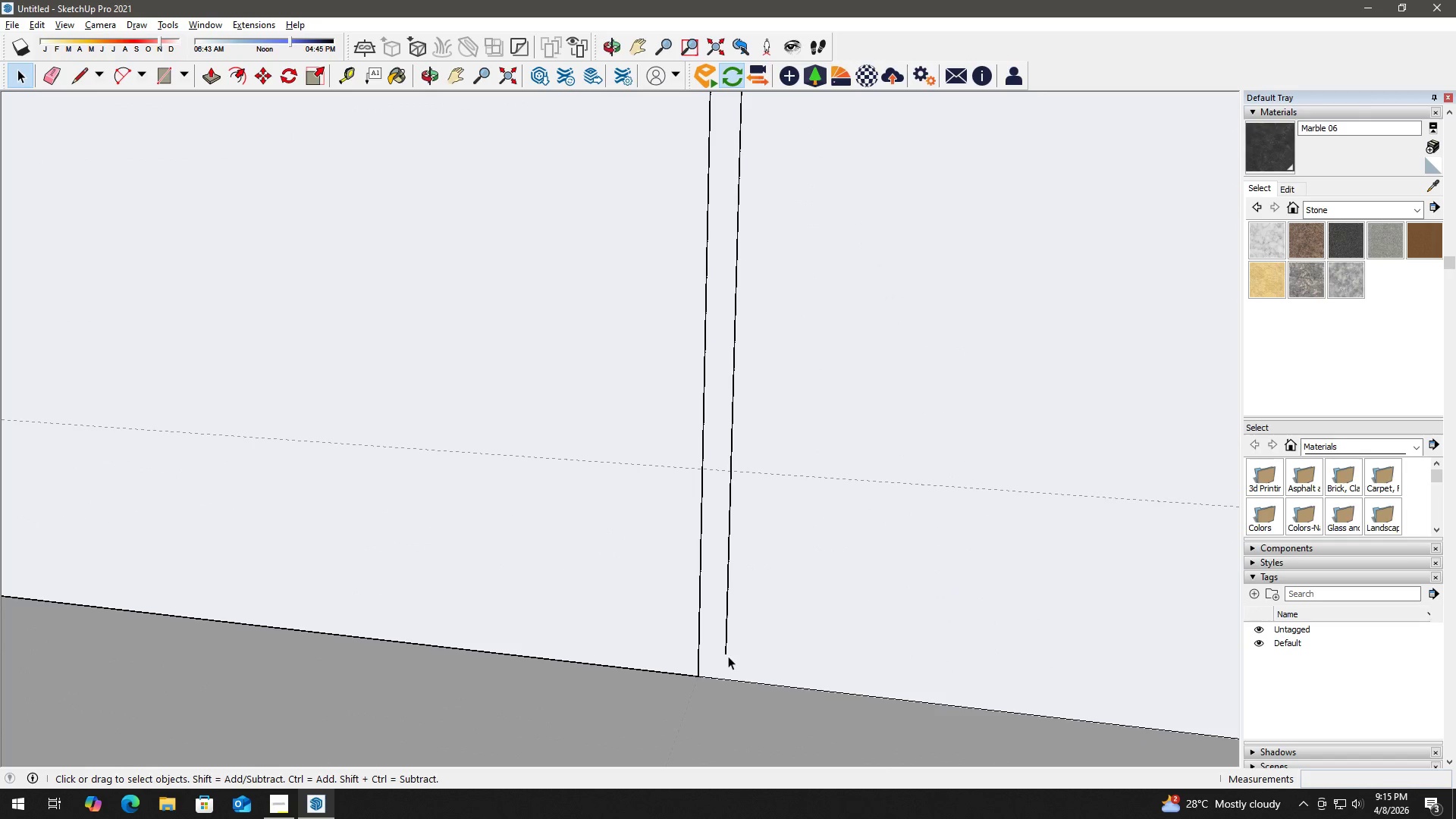 
key(L)
 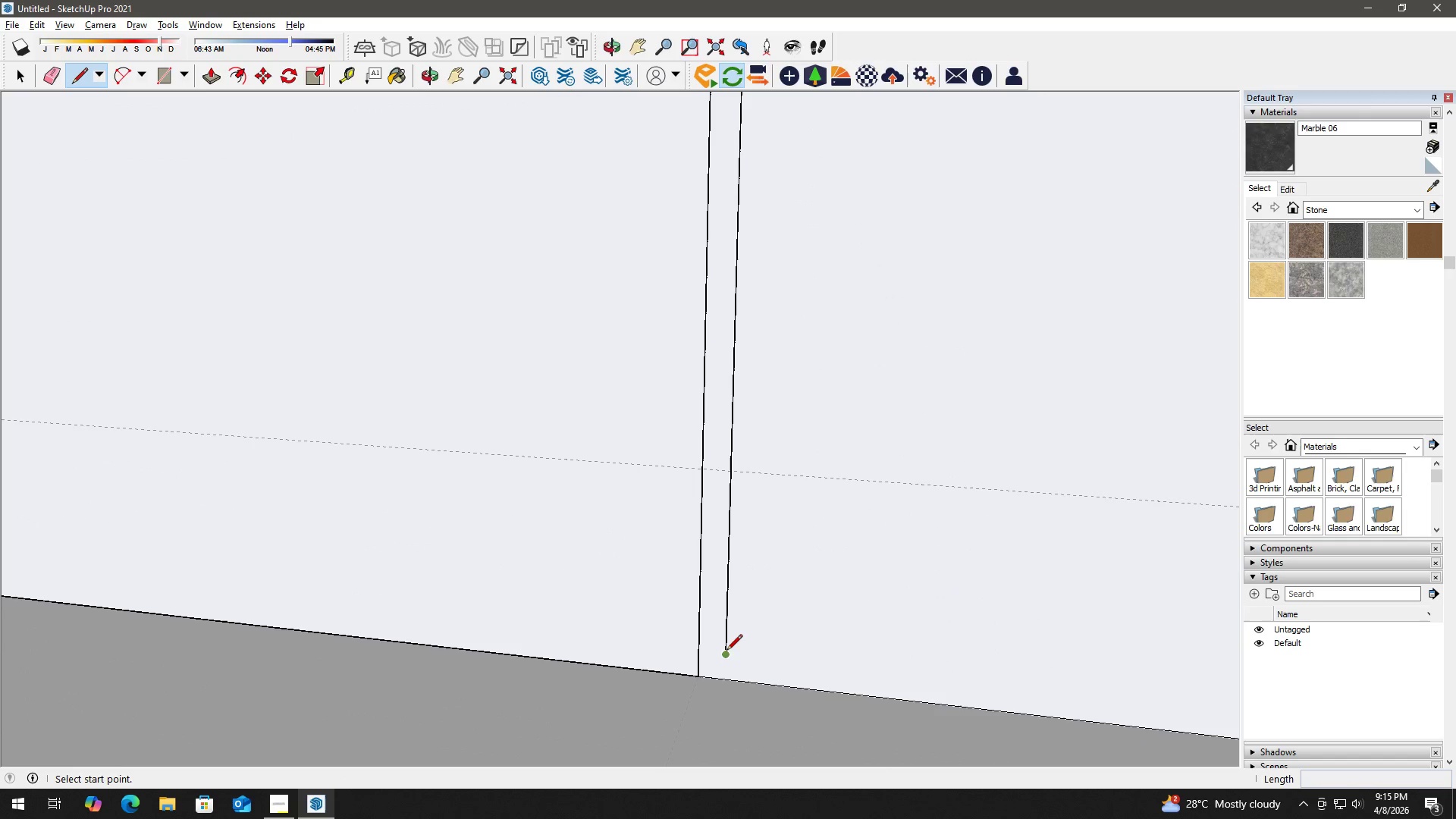 
left_click([726, 651])
 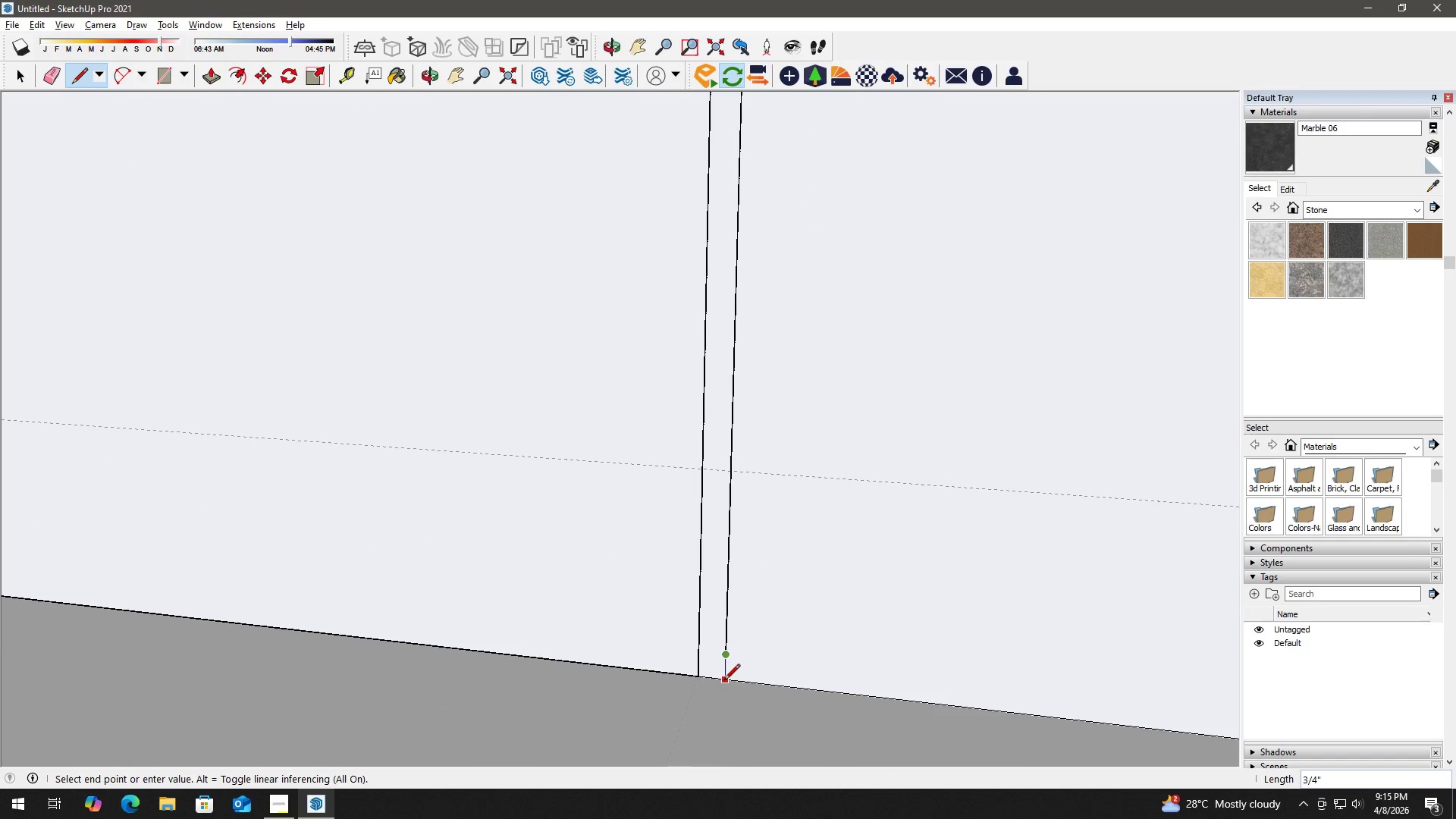 
key(Space)
 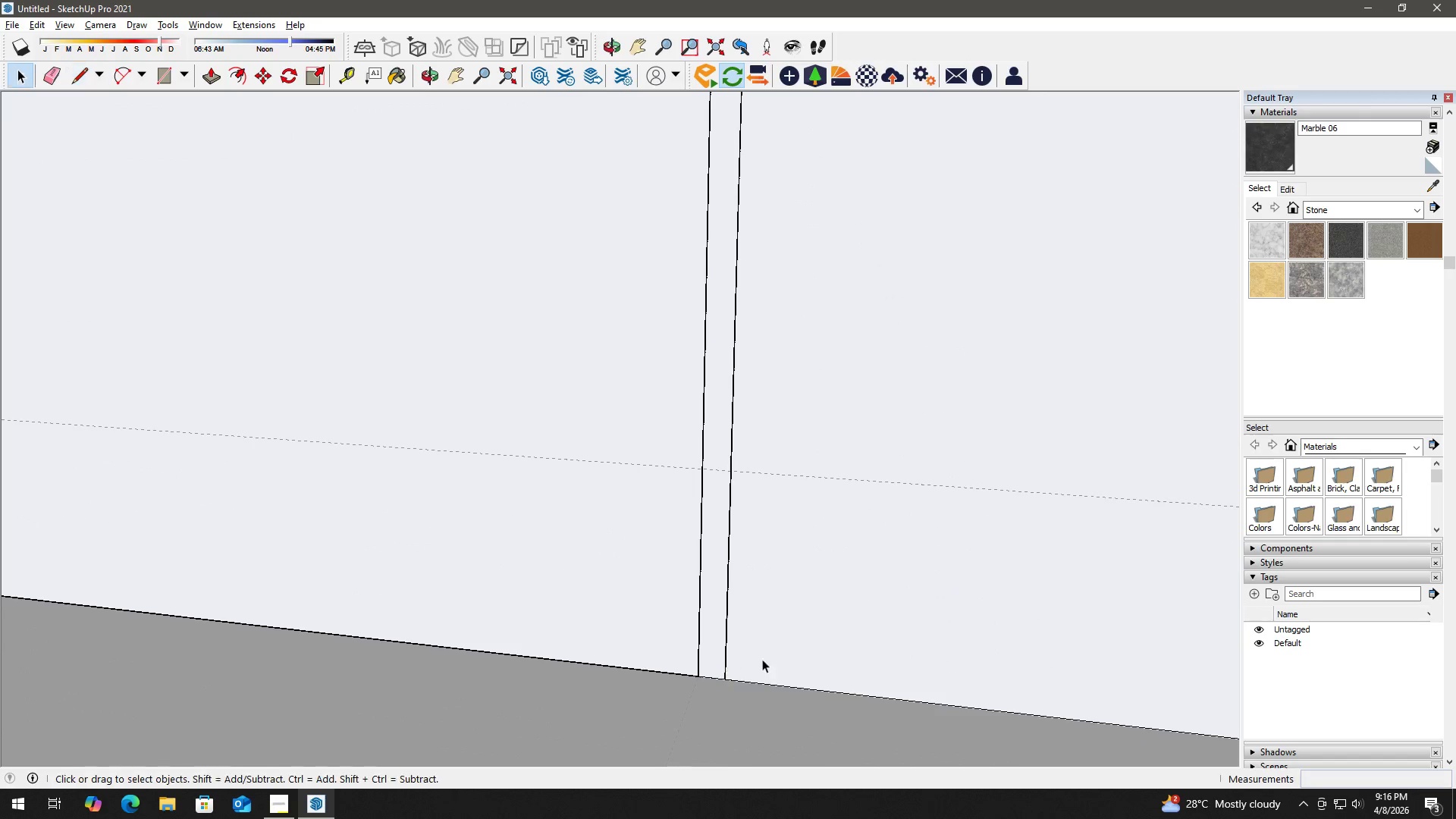 
type(hhl)
 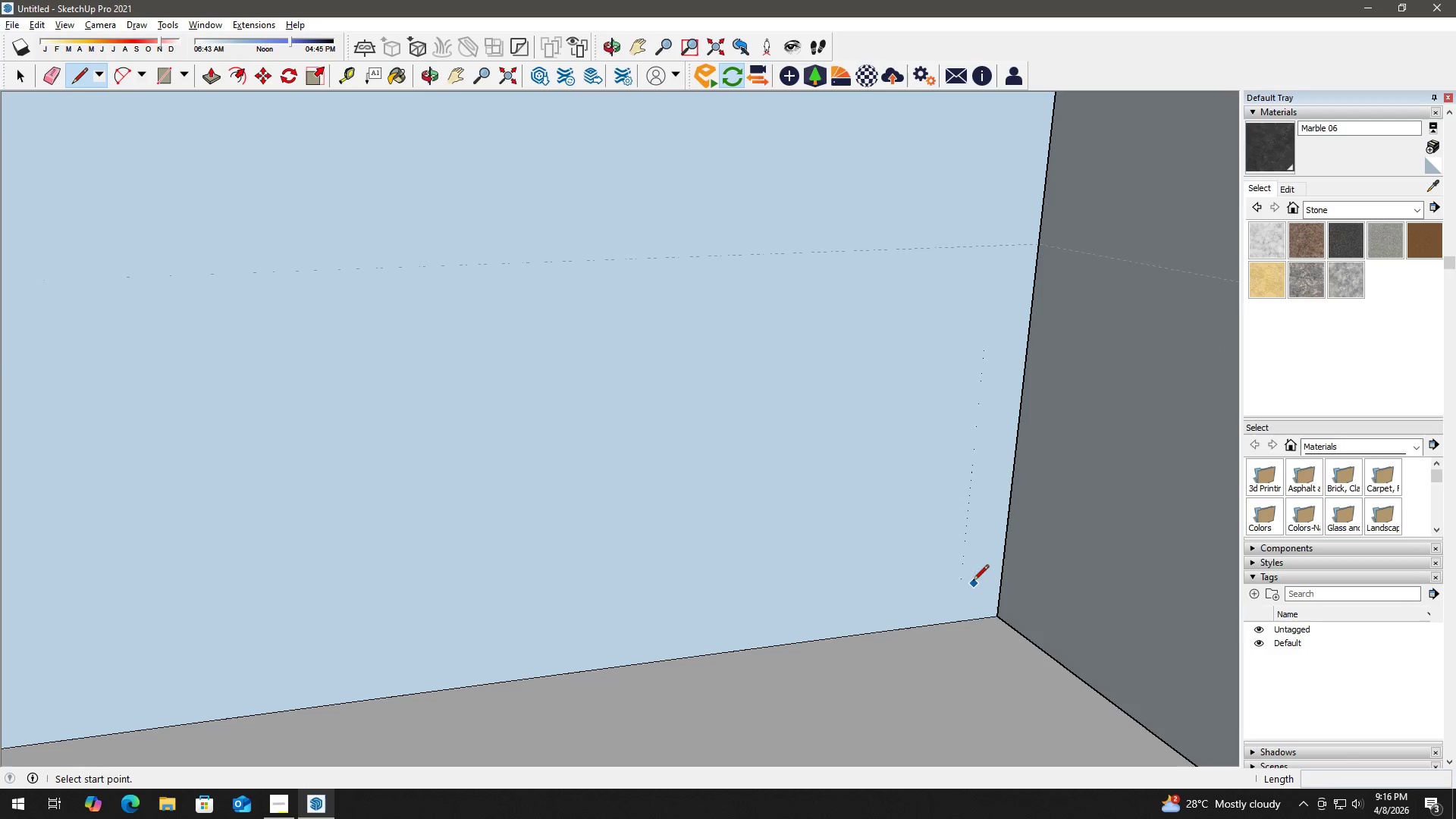 
left_click_drag(start_coordinate=[974, 654], to_coordinate=[466, 592])
 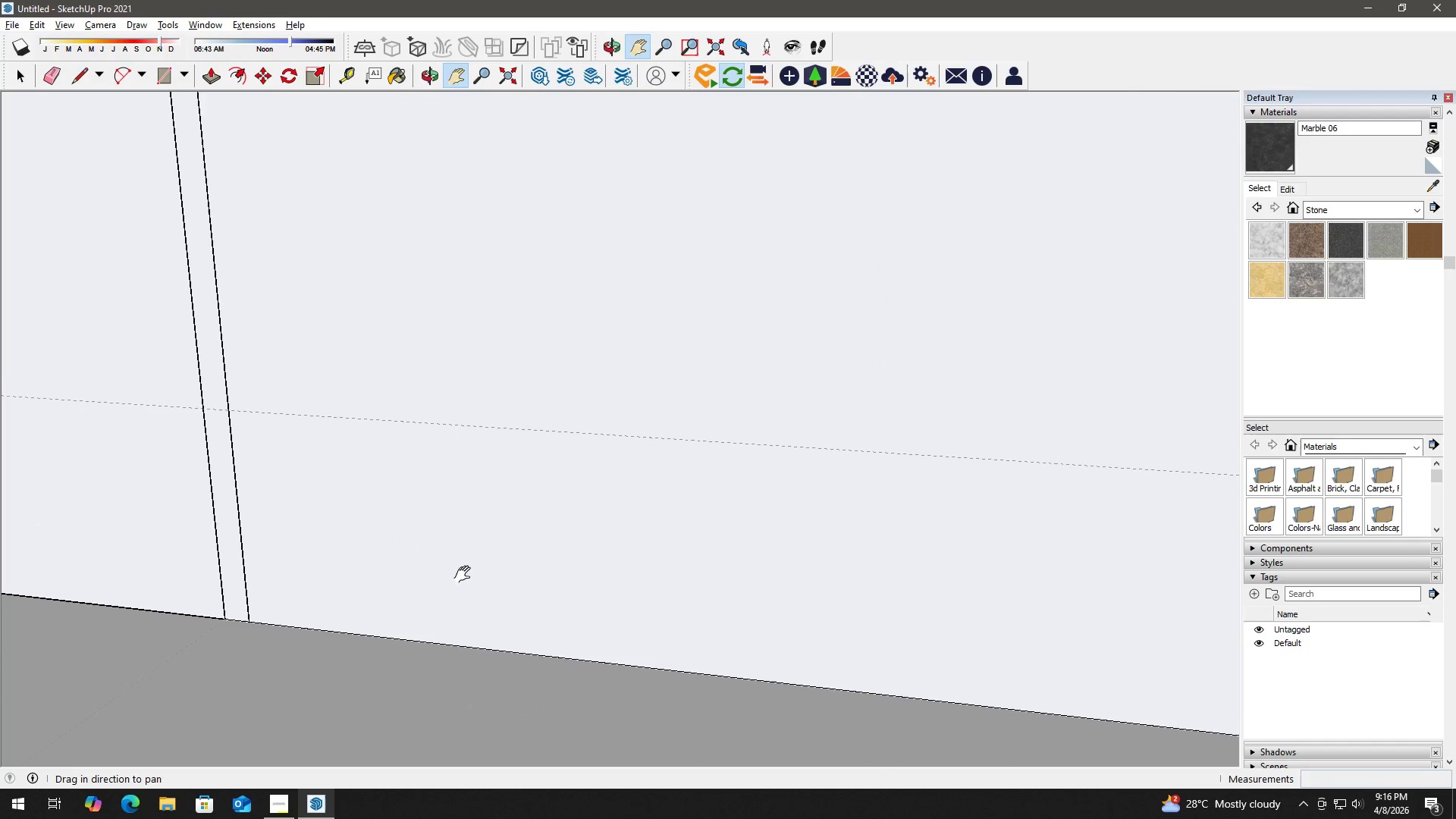 
left_click_drag(start_coordinate=[862, 616], to_coordinate=[202, 540])
 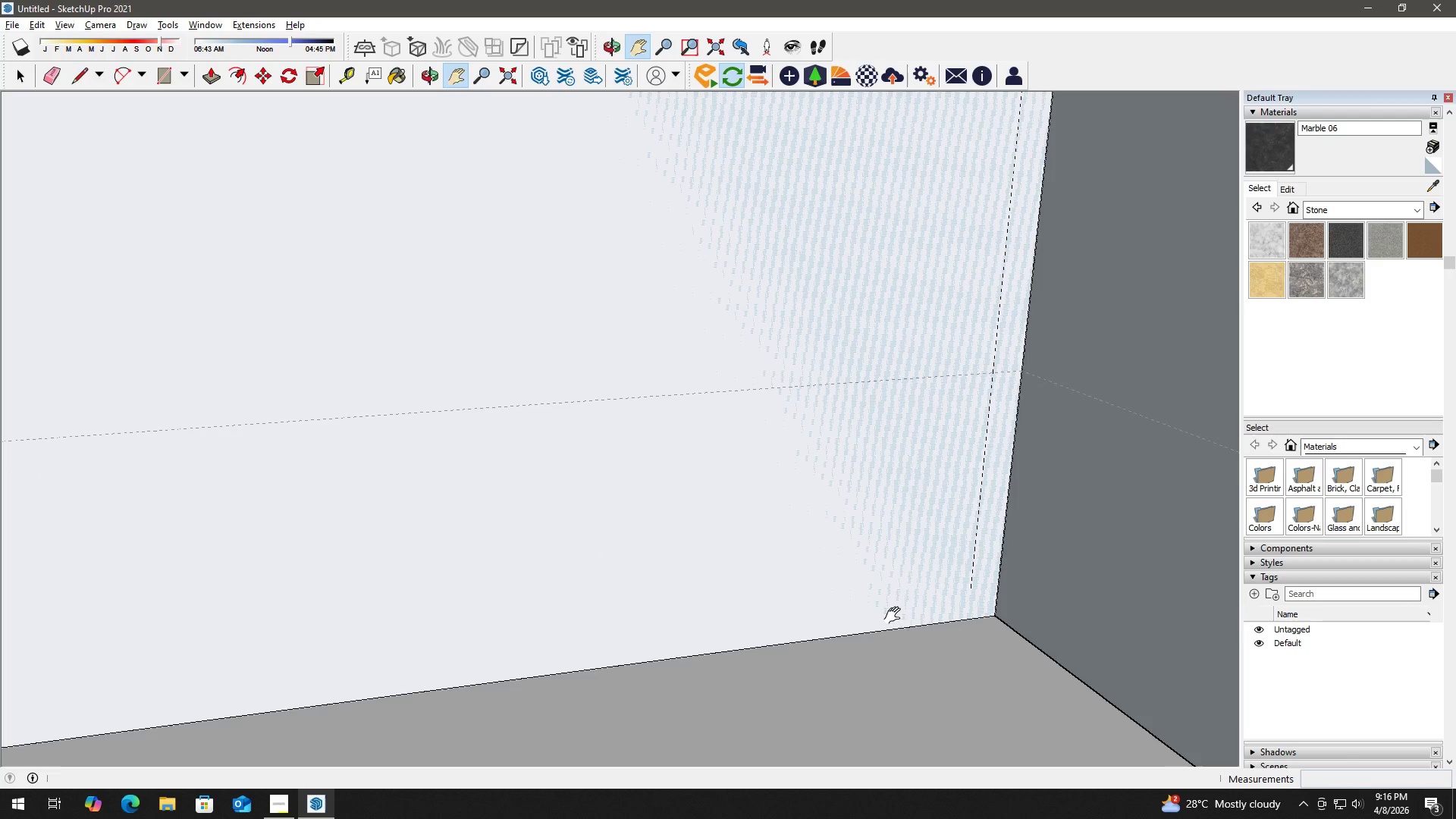 
scroll: coordinate [966, 602], scroll_direction: up, amount: 4.0
 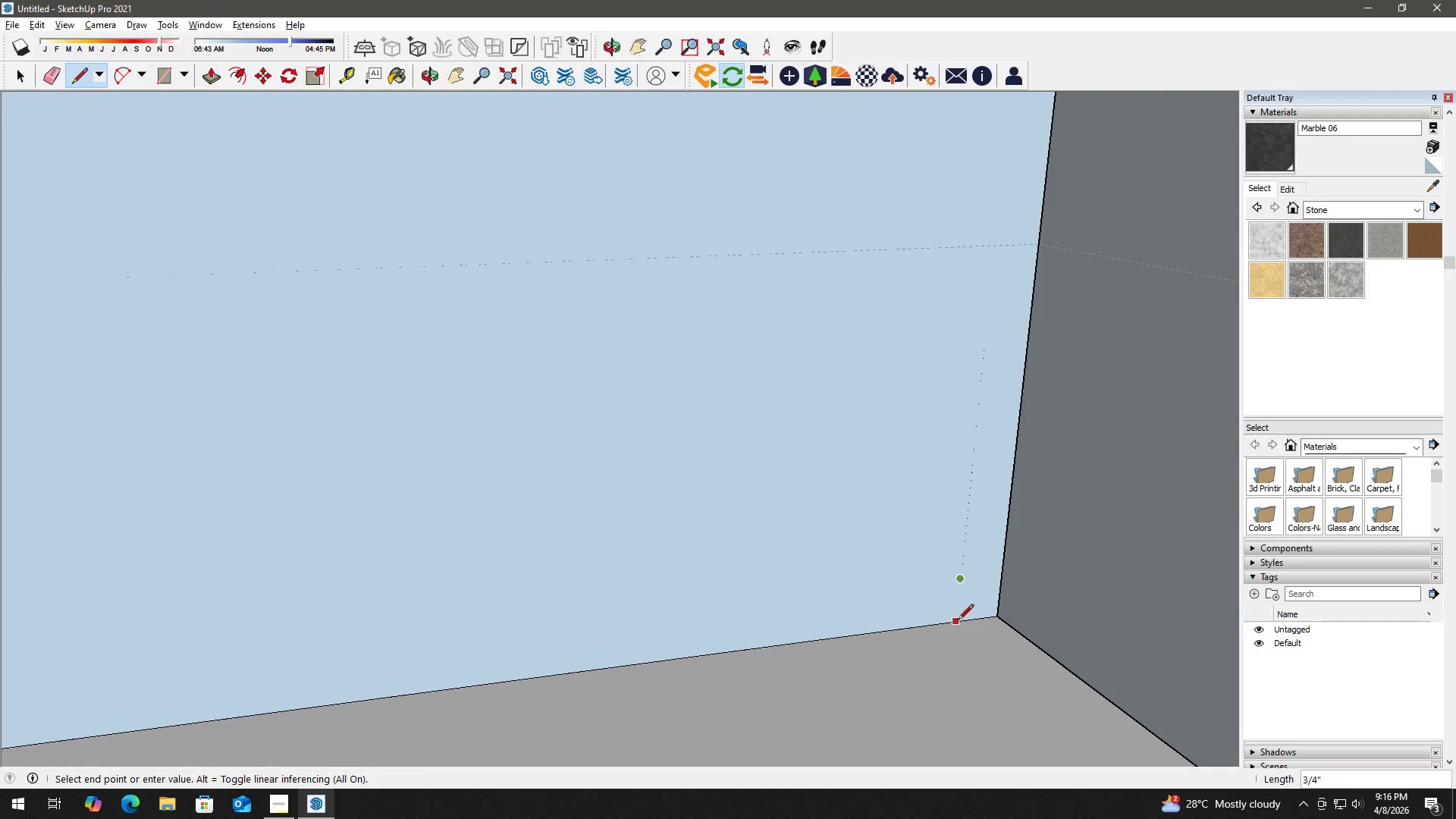 
left_click([962, 621])
 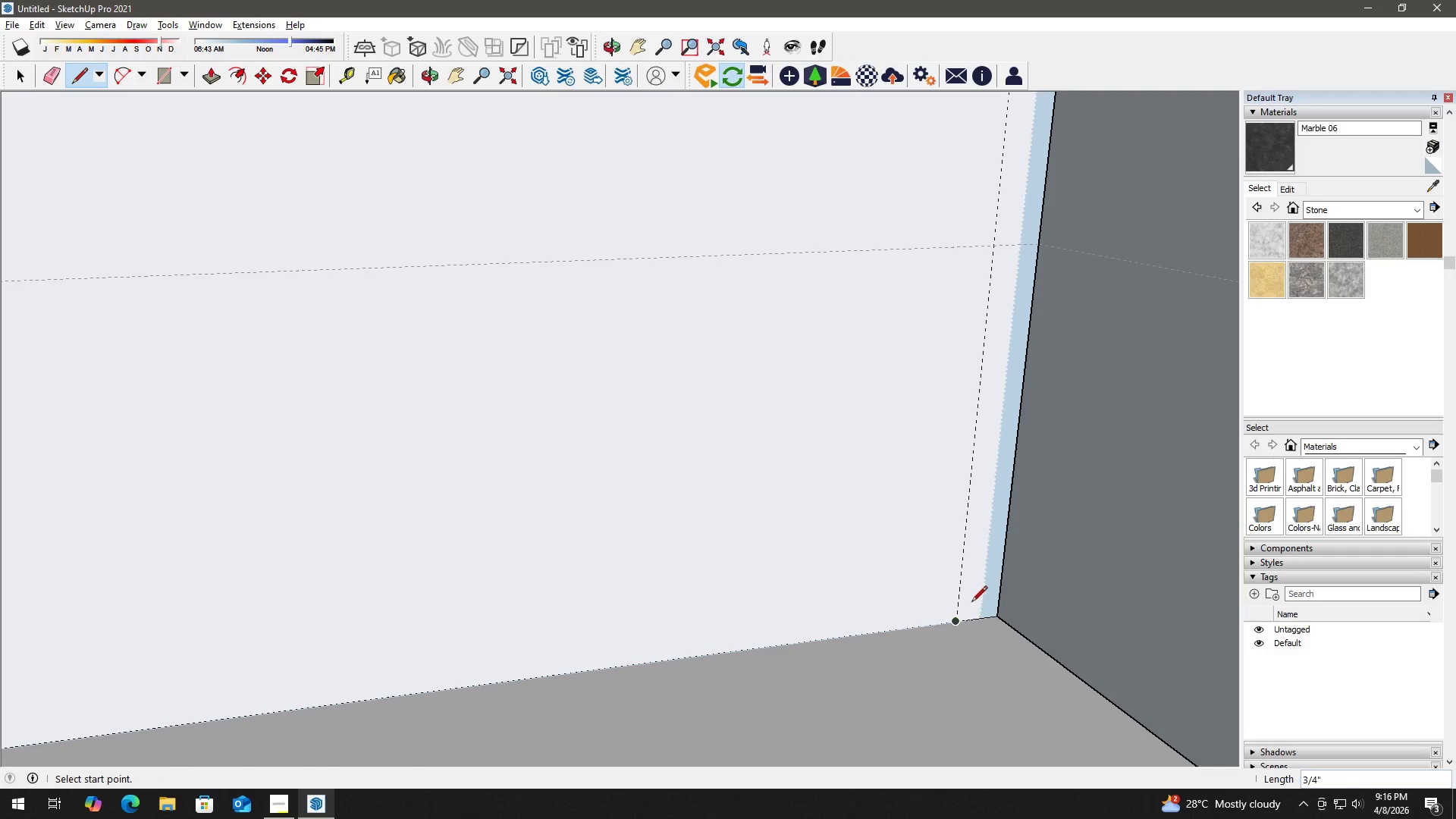 
key(Space)
 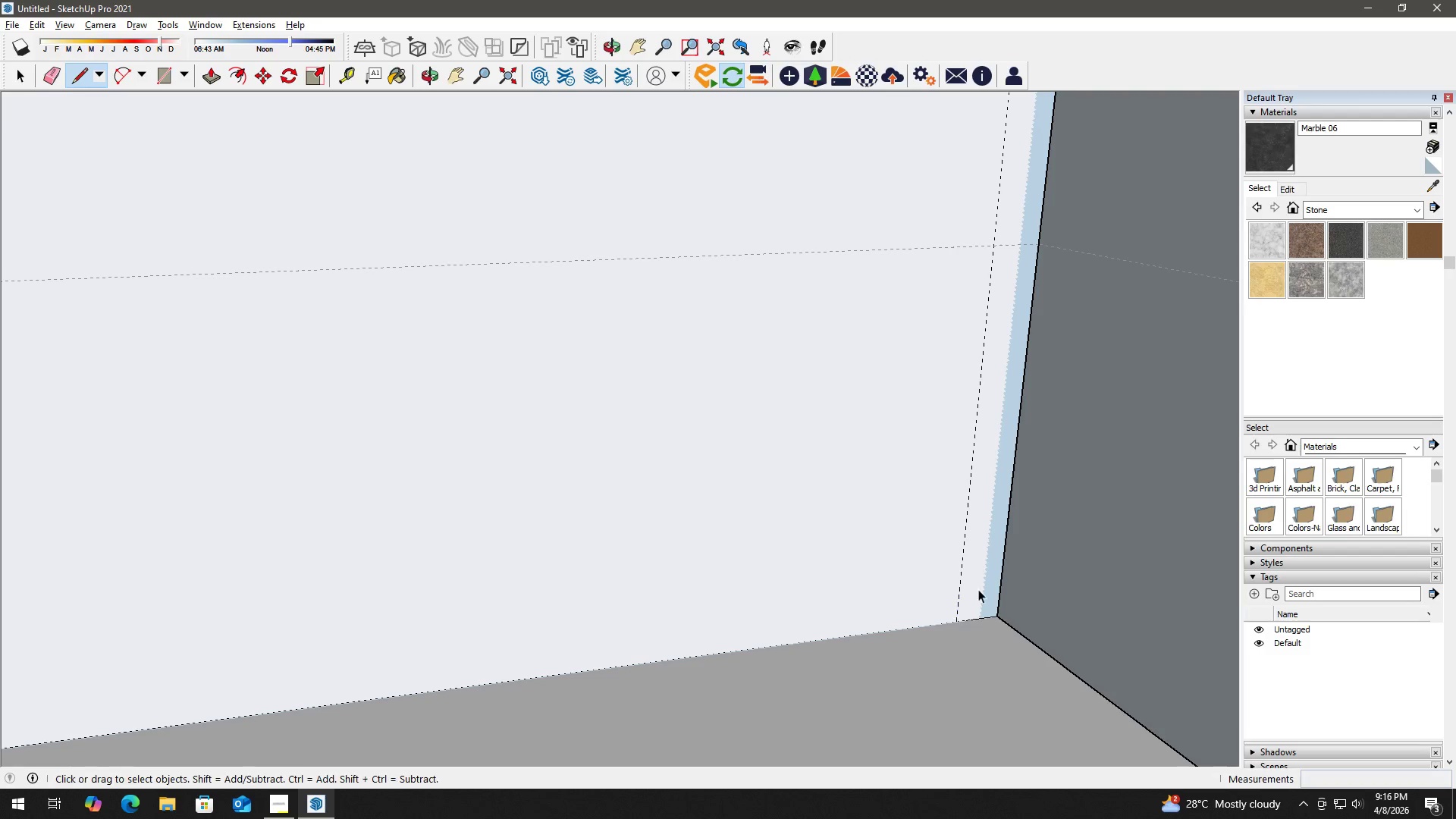 
double_click([983, 584])
 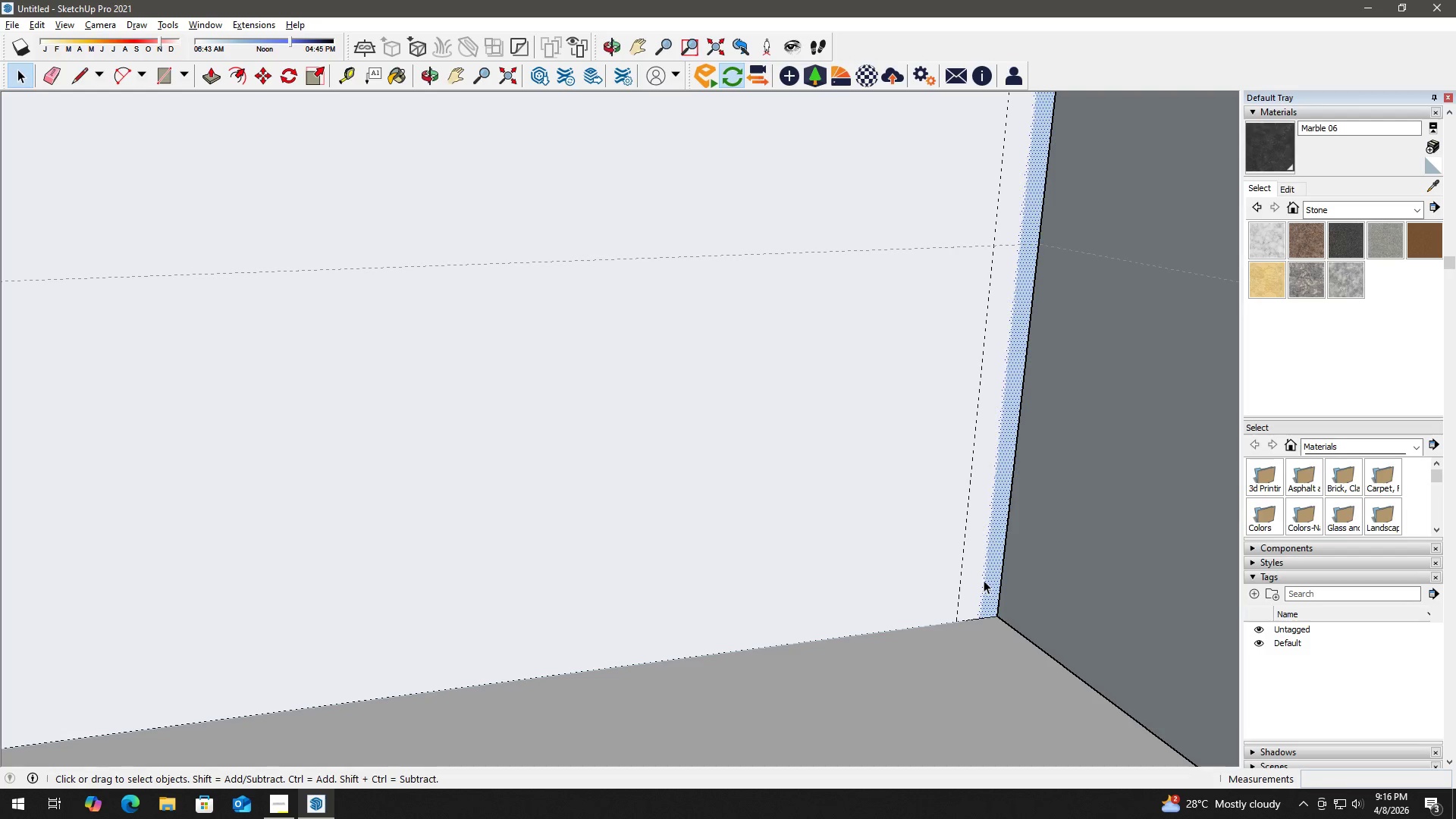 
key(P)
 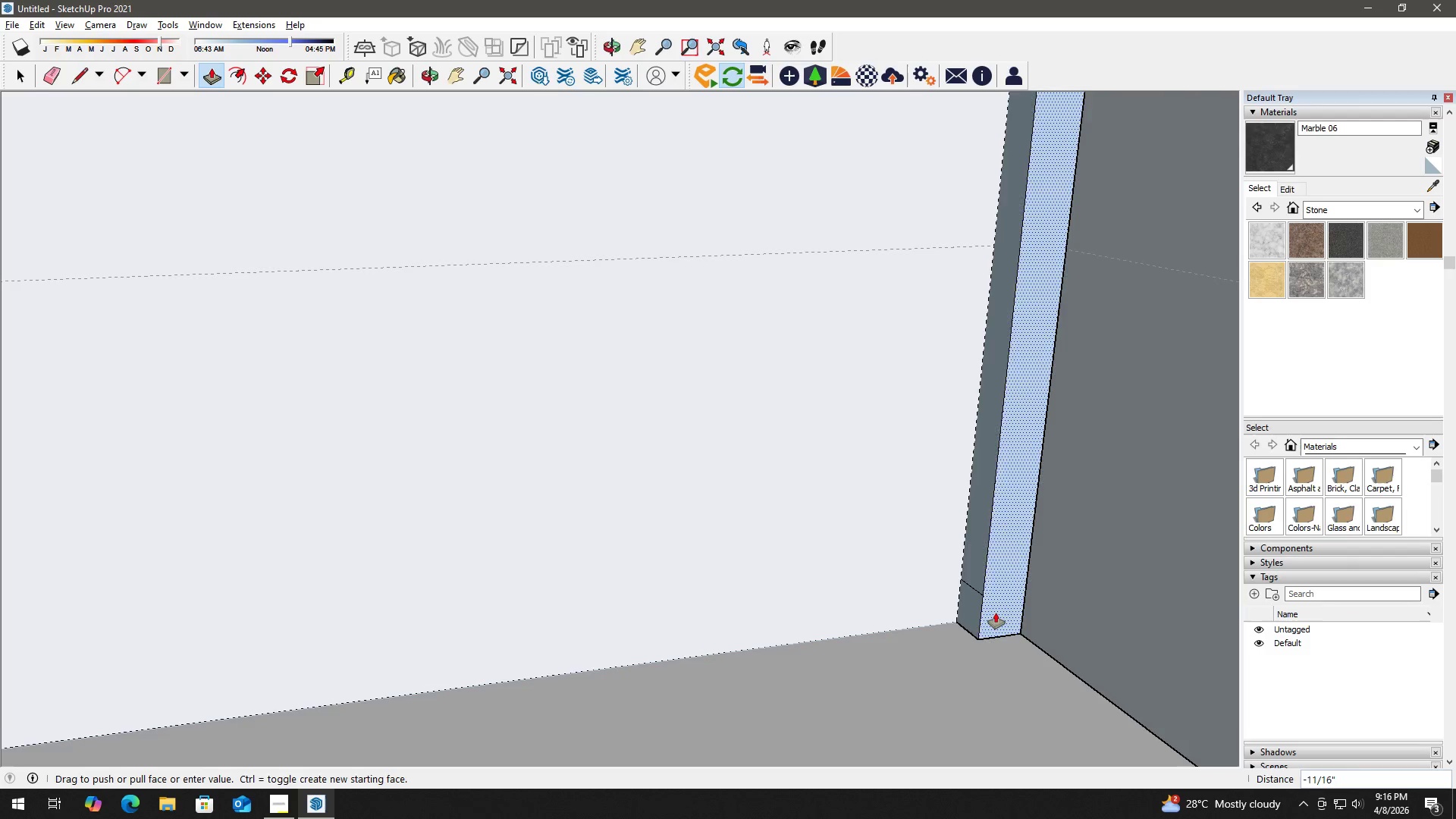 
hold_key(key=ShiftLeft, duration=0.69)
 